 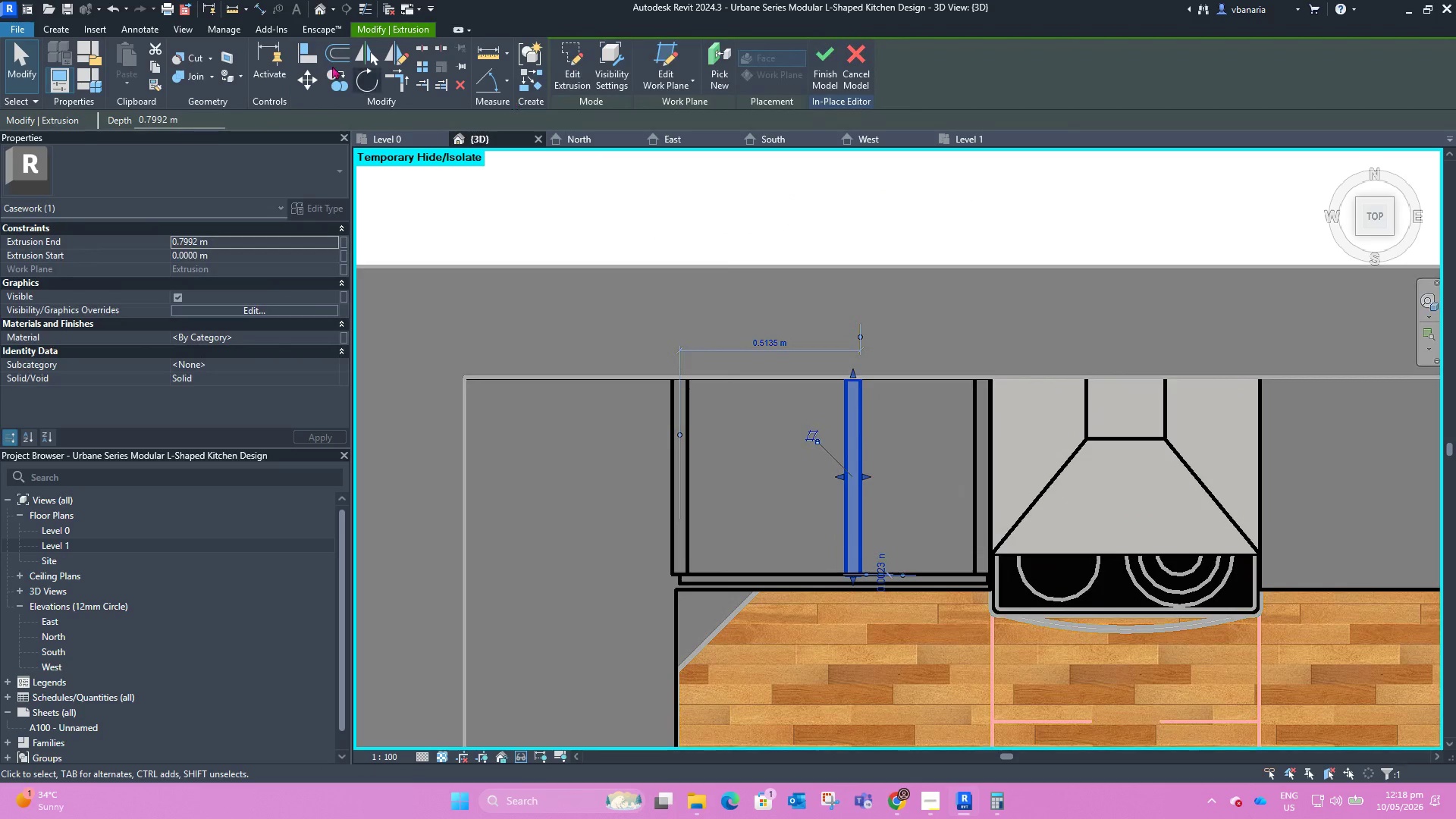 
left_click([864, 427])
 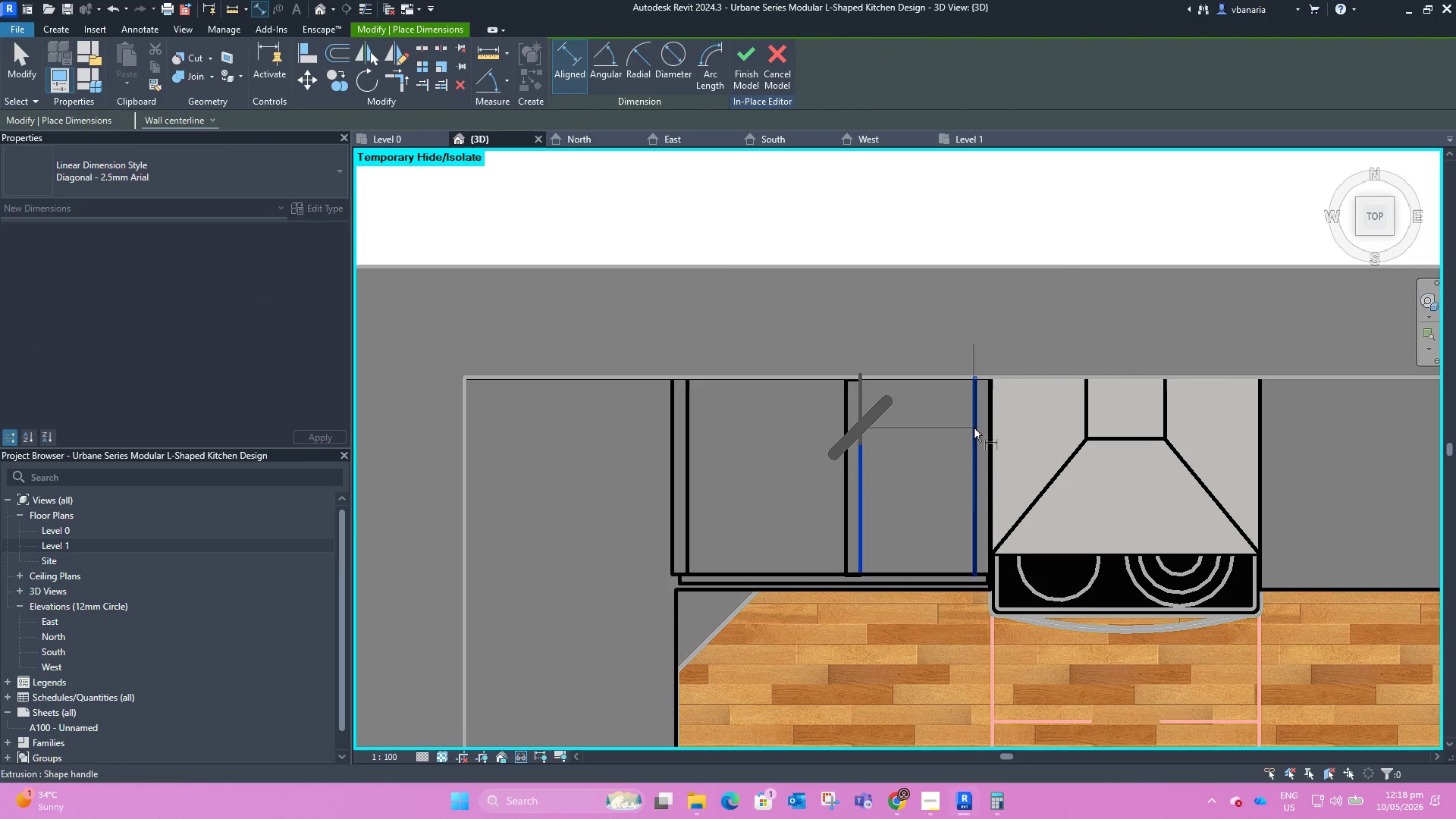 
left_click([974, 428])
 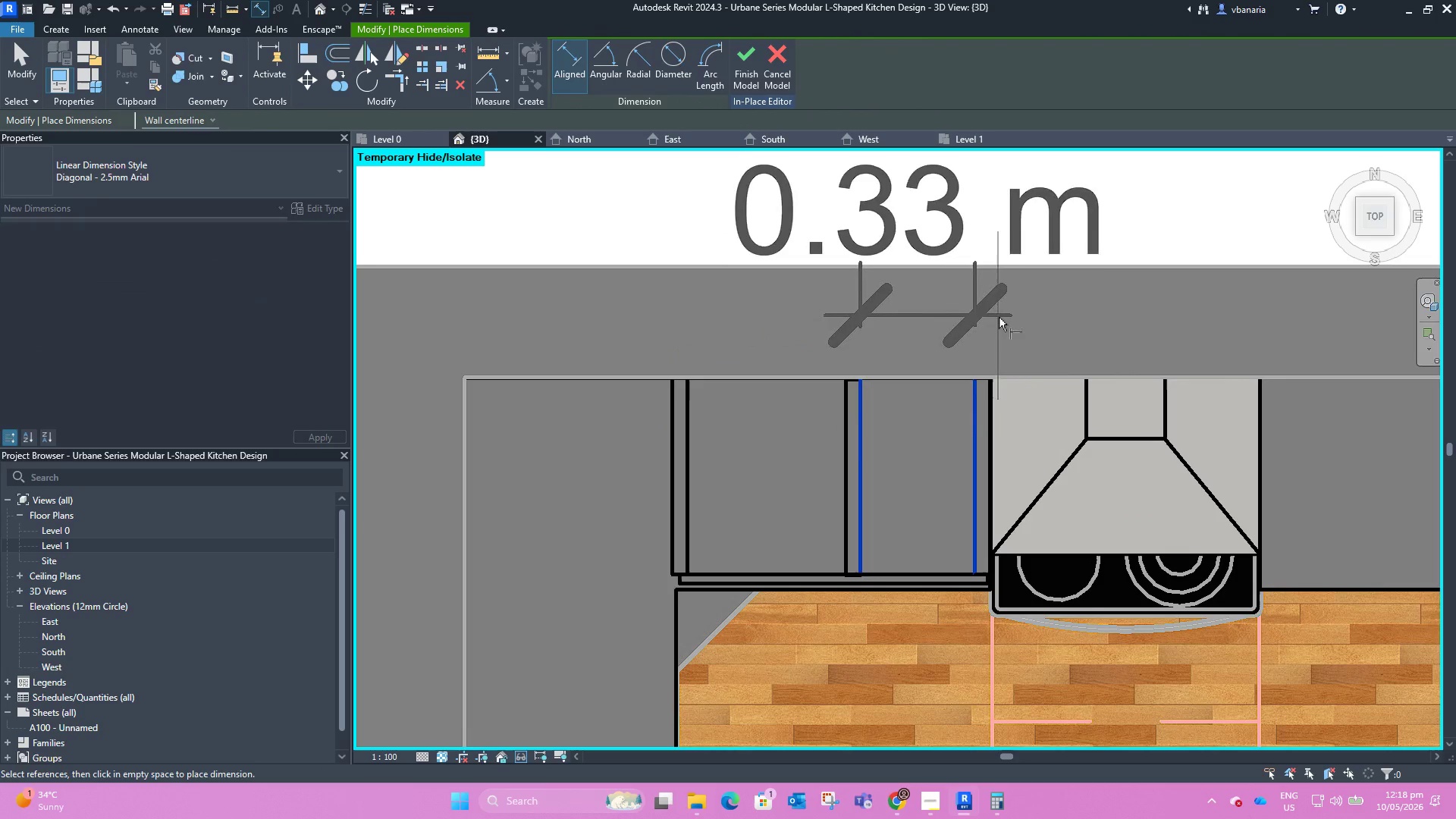 
left_click([999, 317])
 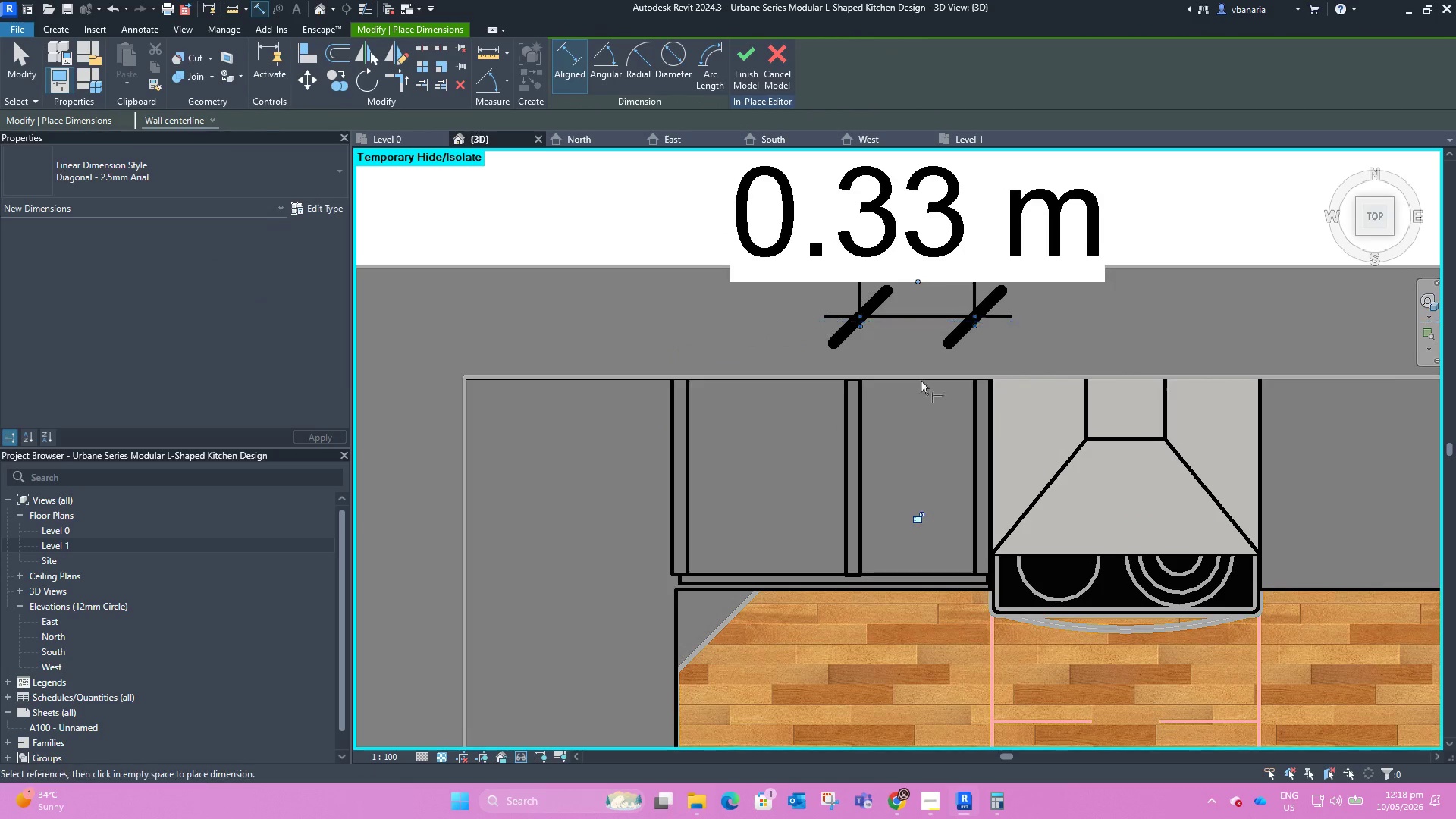 
key(Escape)
 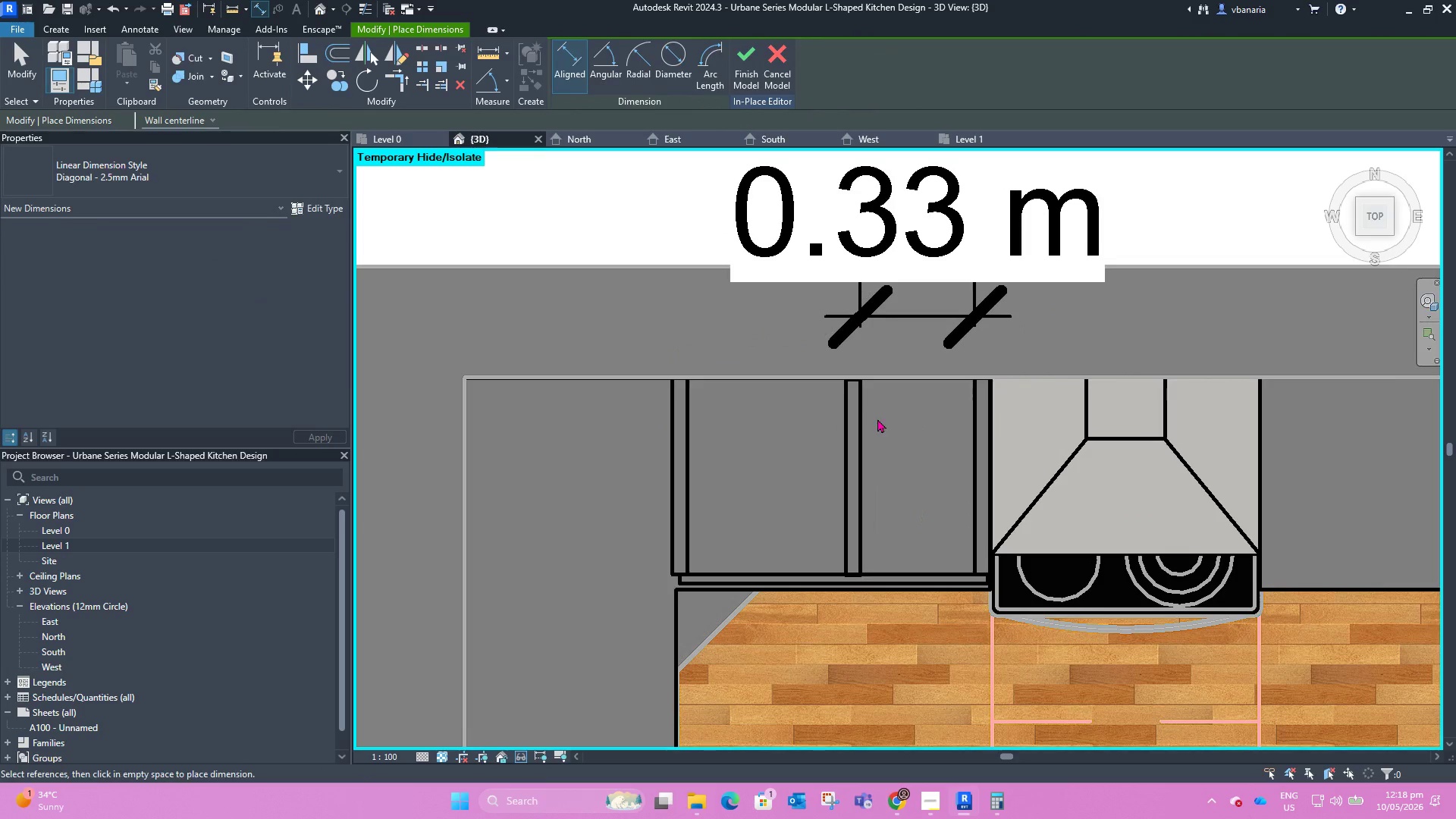 
key(Escape)
 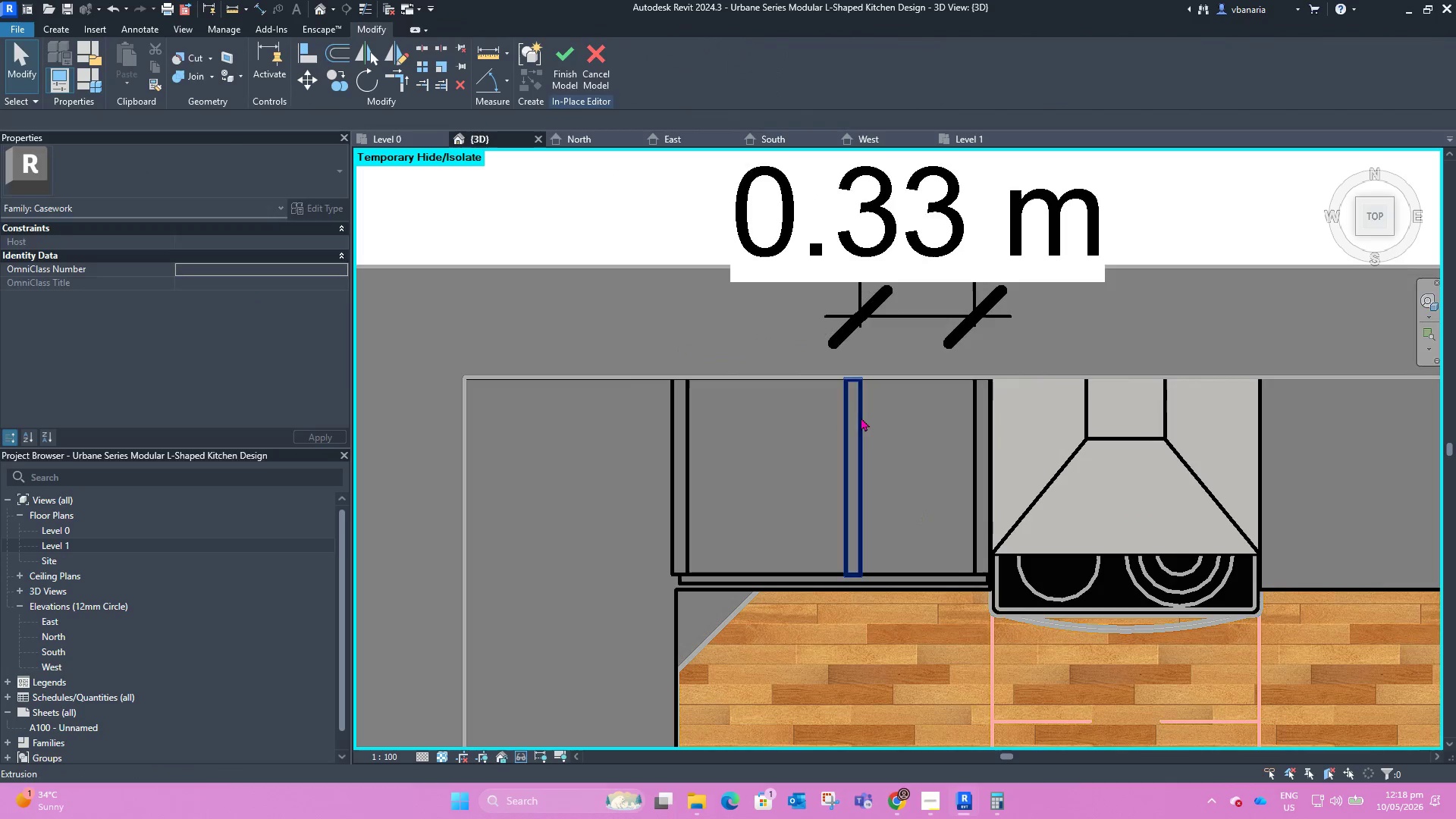 
left_click([861, 416])
 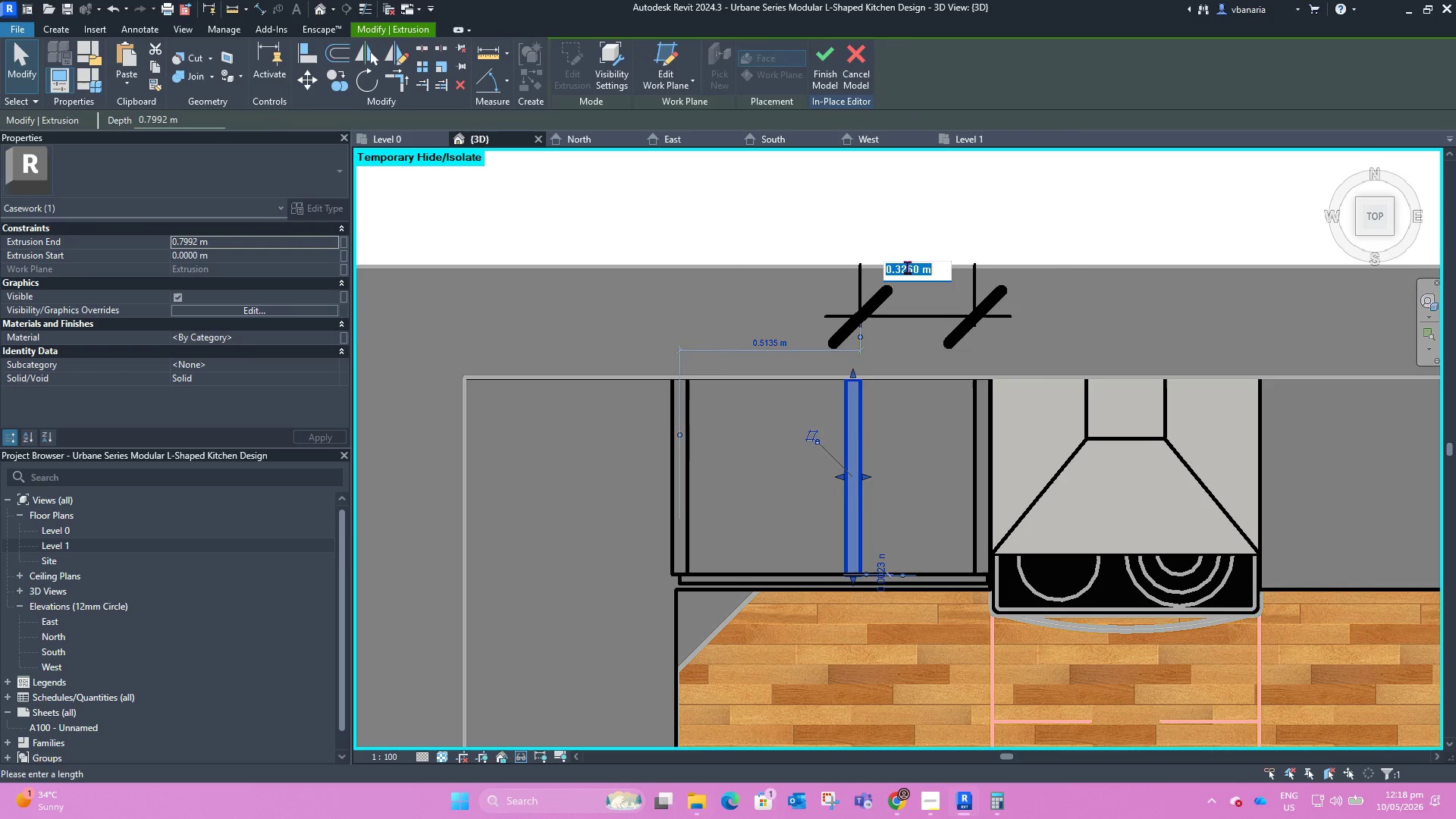 
double_click([916, 275])
 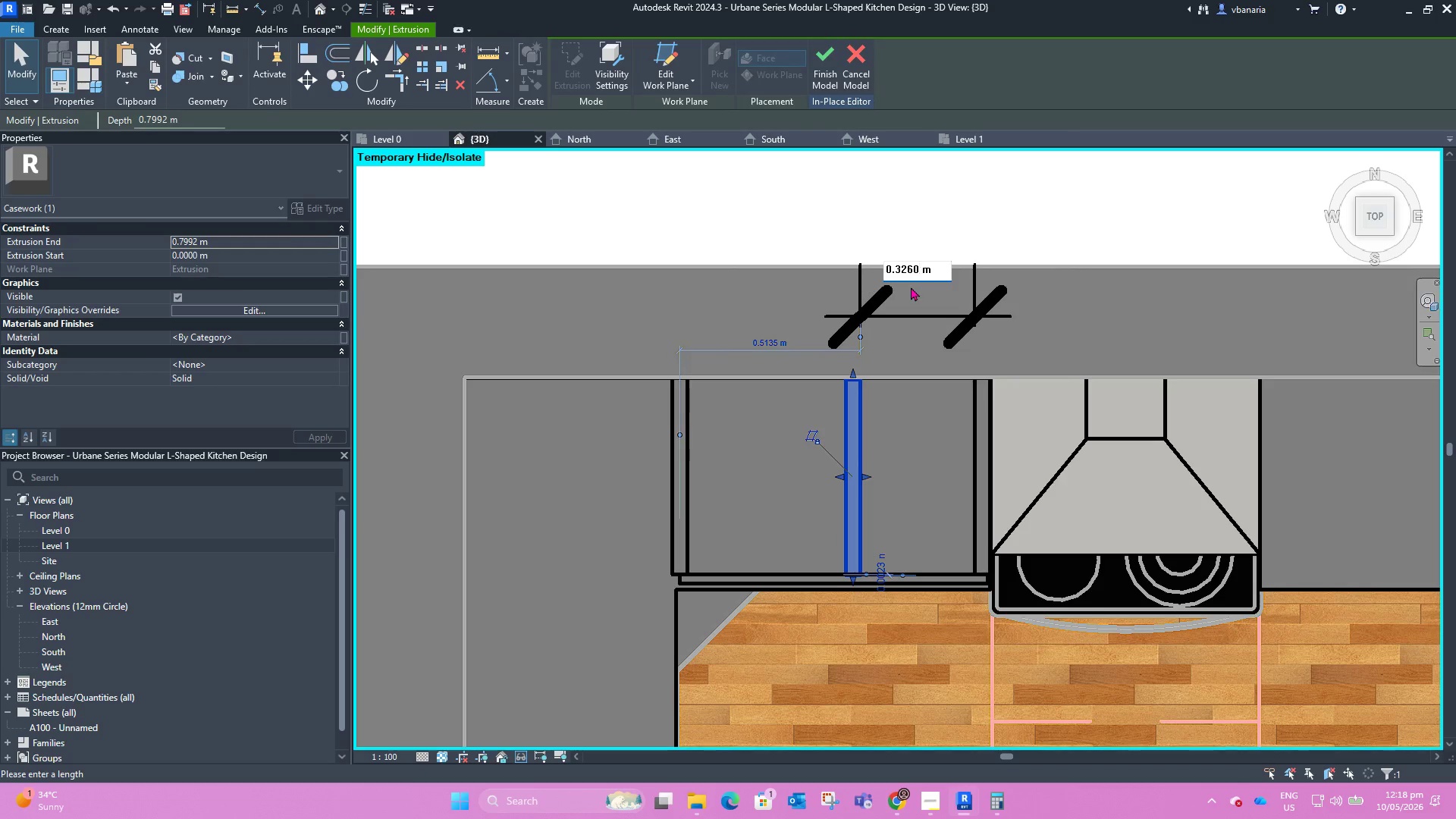 
key(Backspace)
 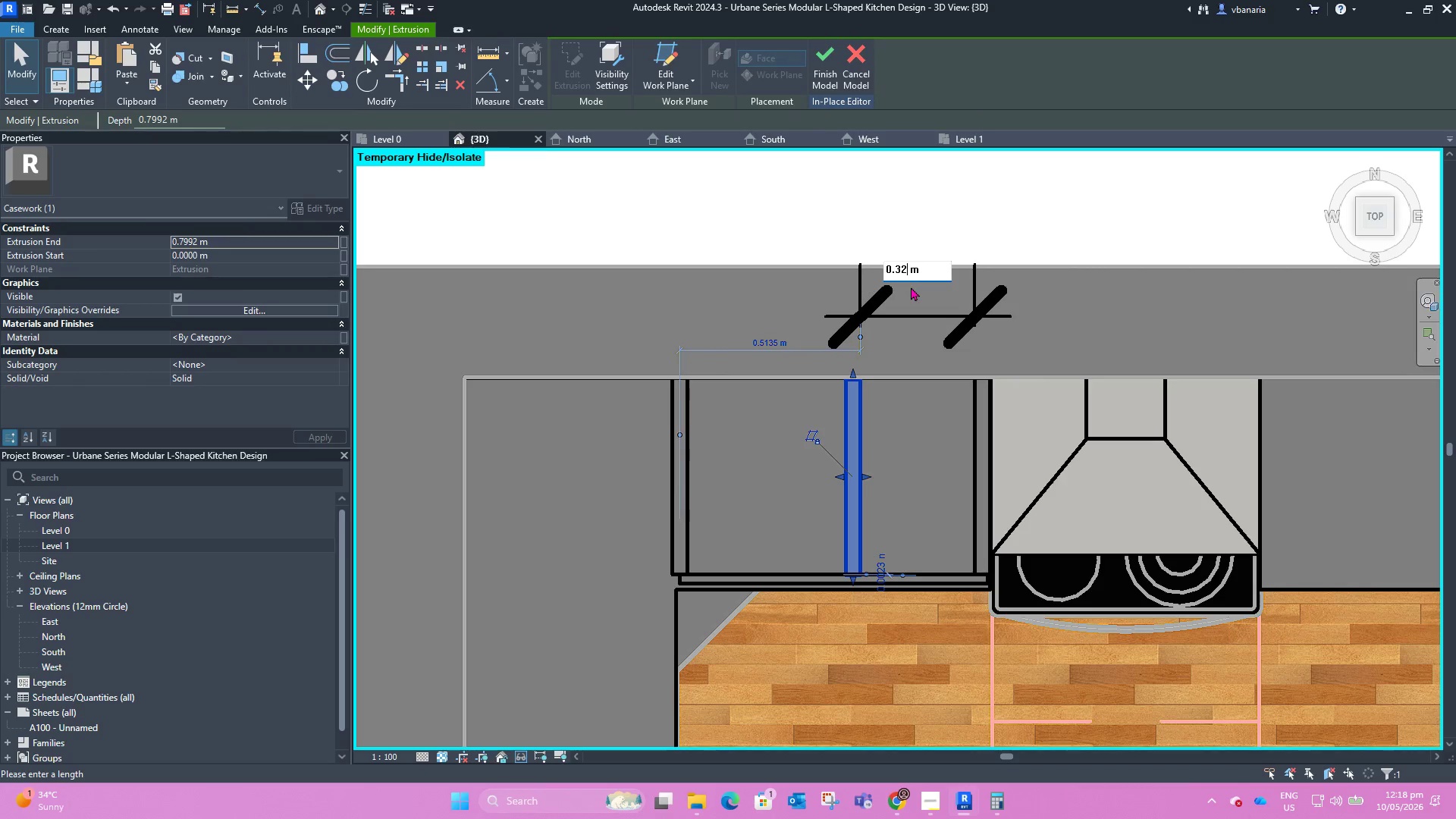 
key(Backspace)
 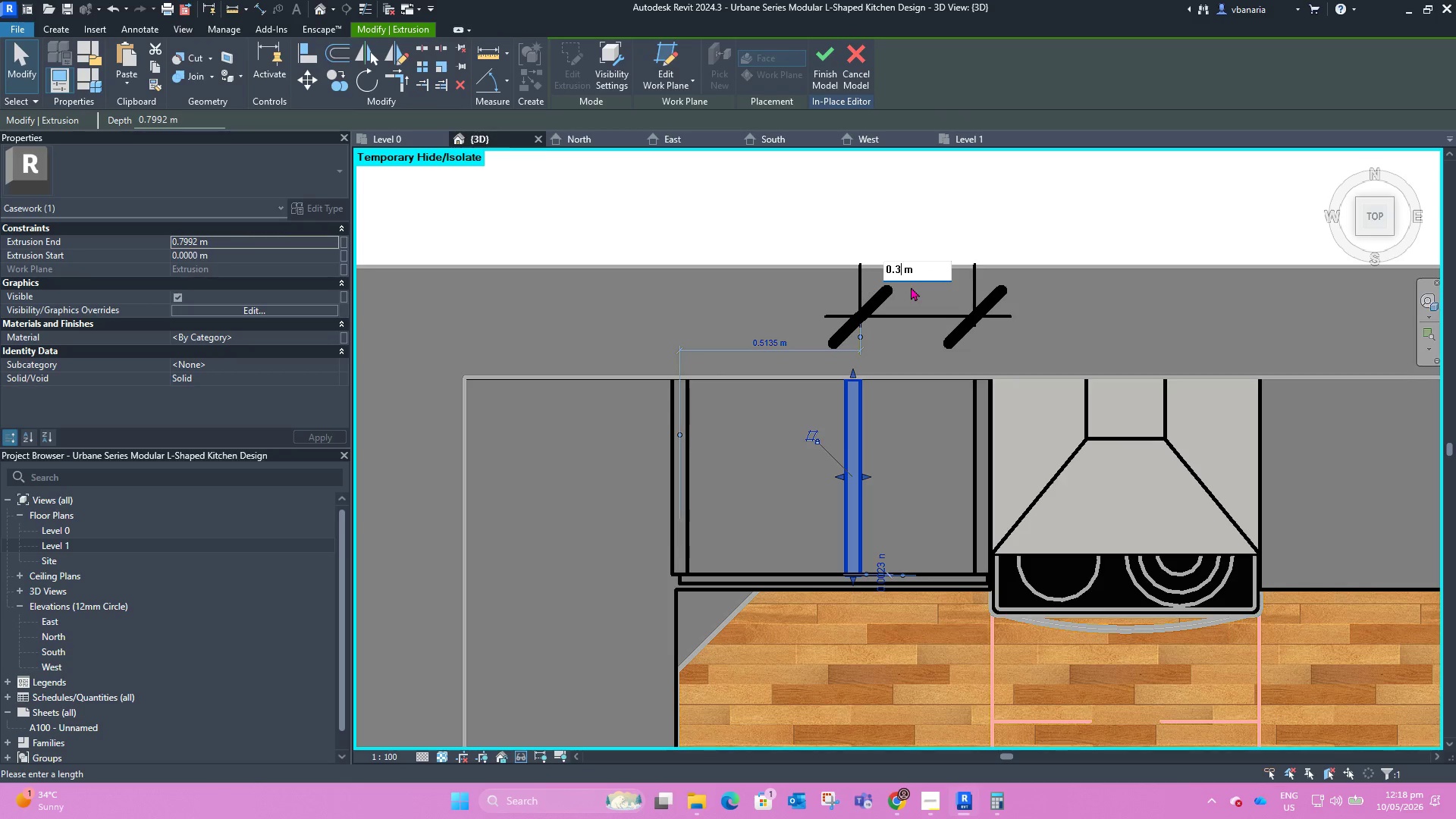 
key(Backspace)
 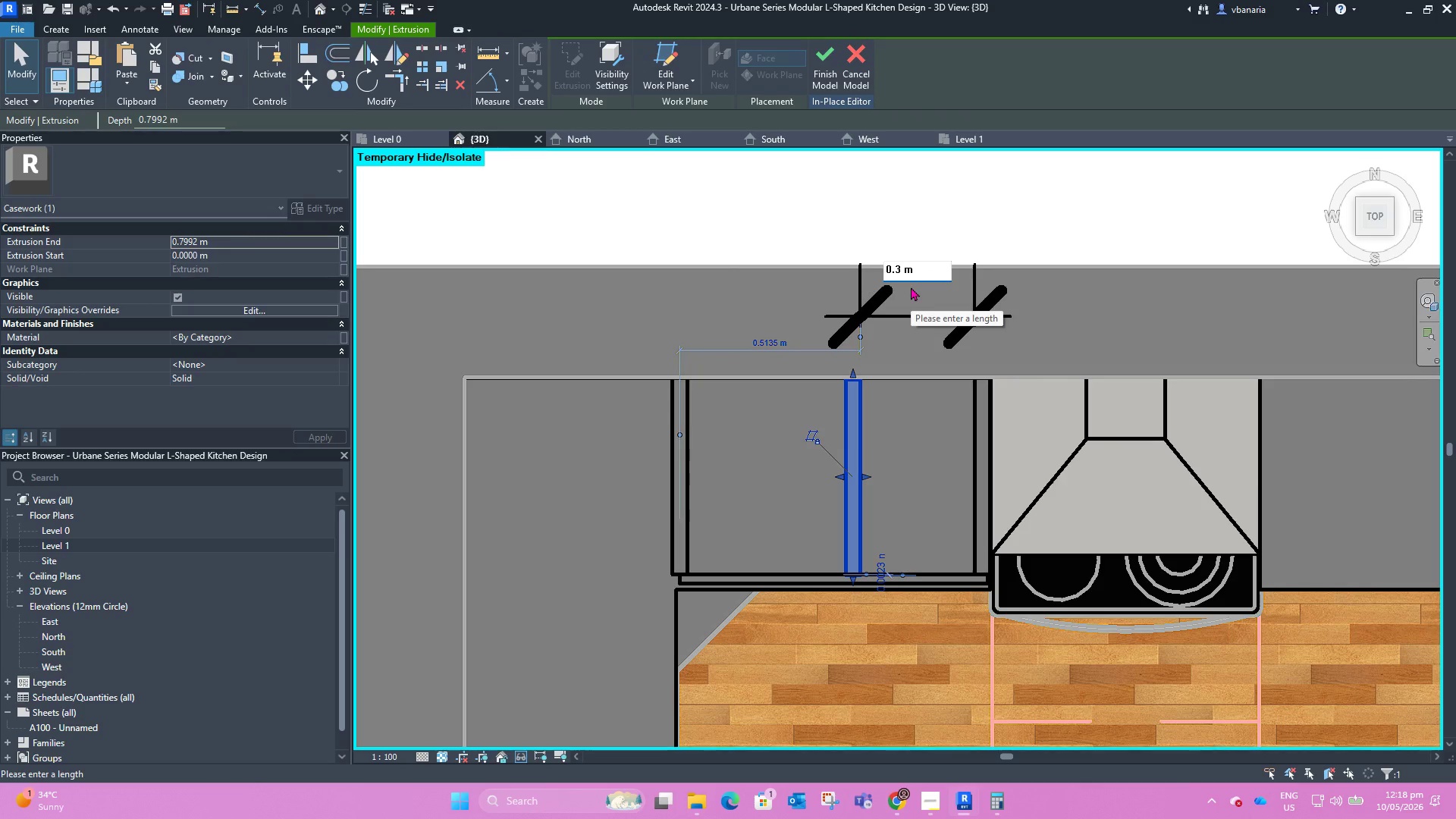 
key(5)
 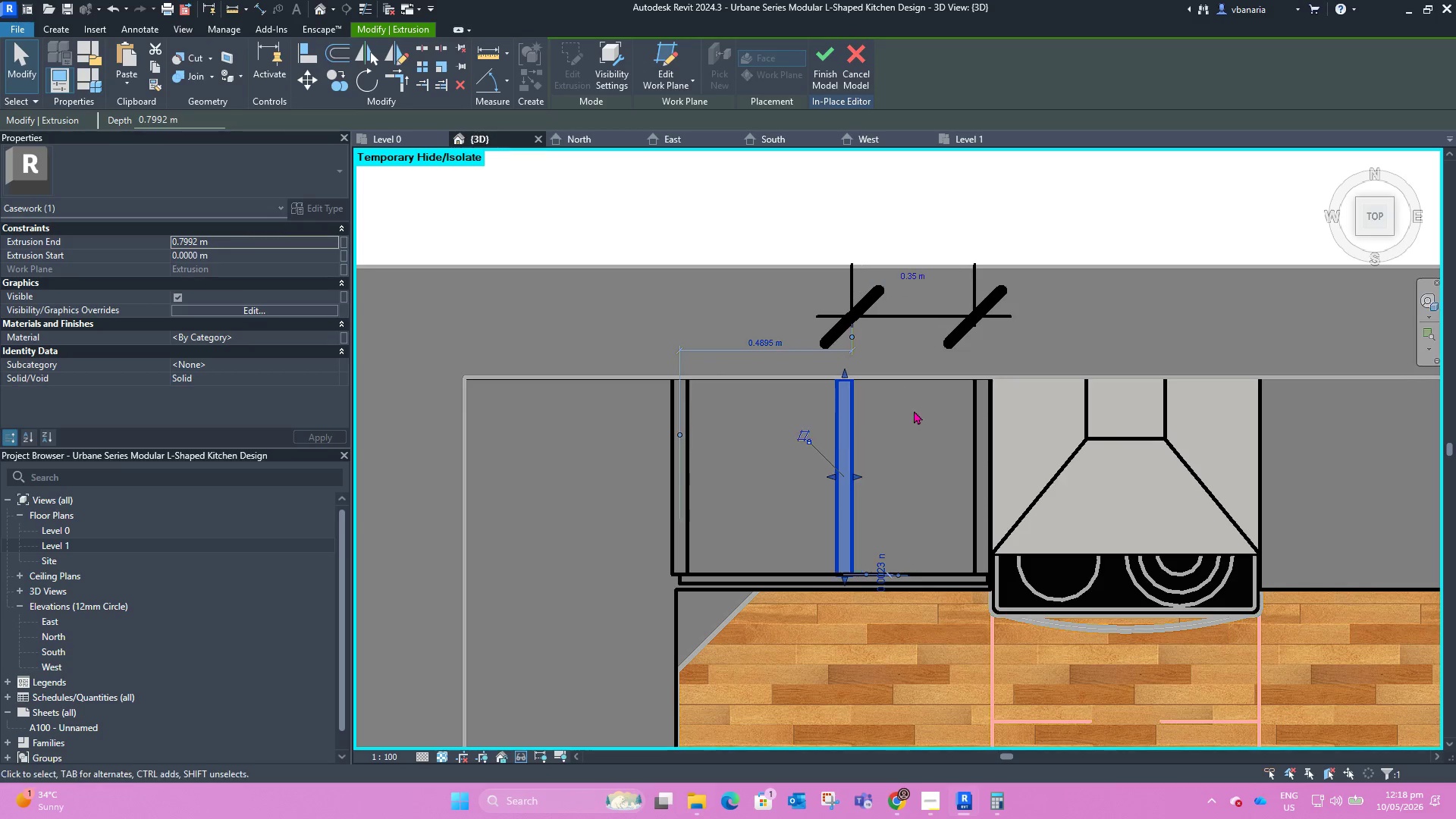 
left_click([914, 410])
 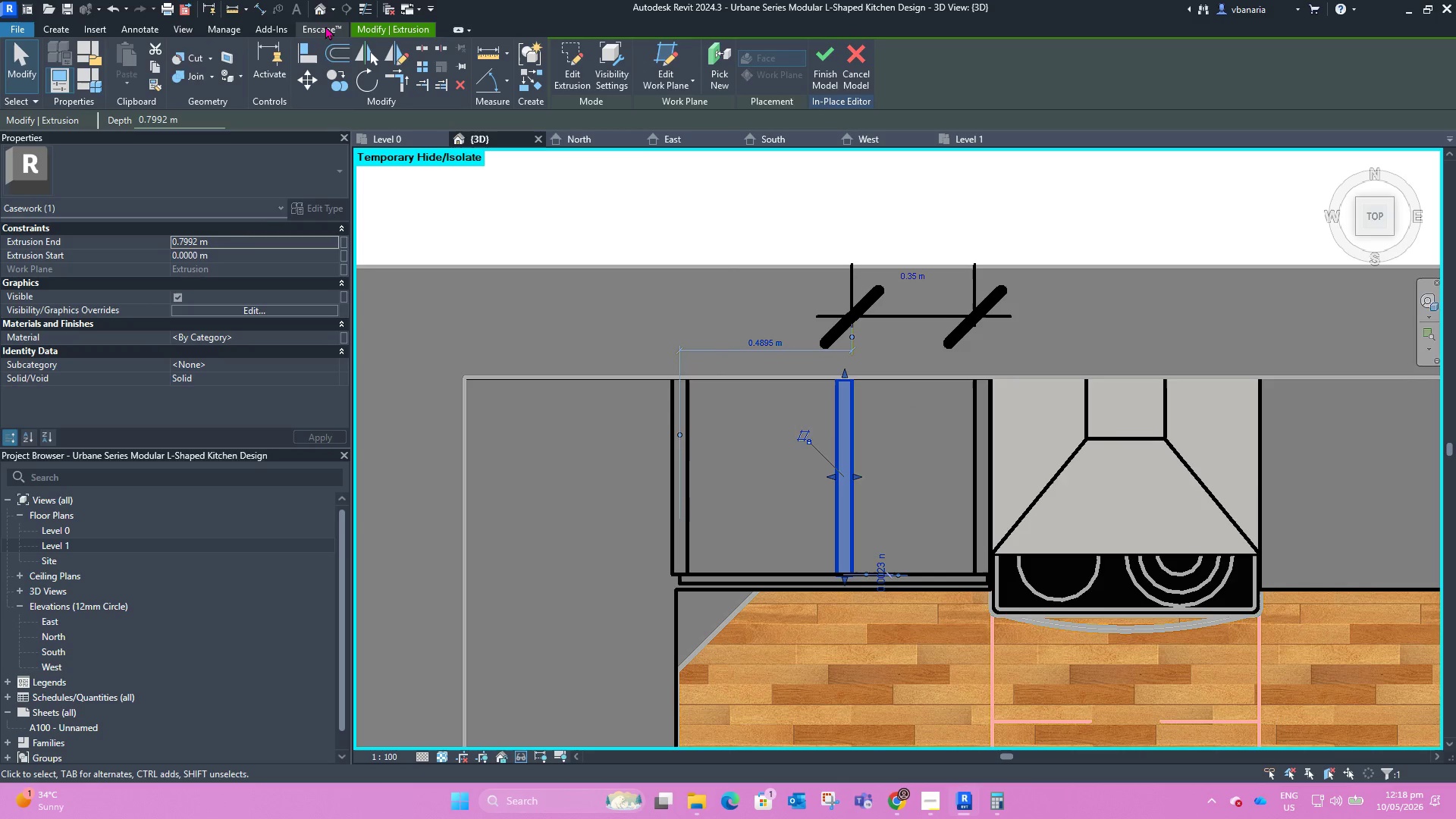 
left_click([260, 10])
 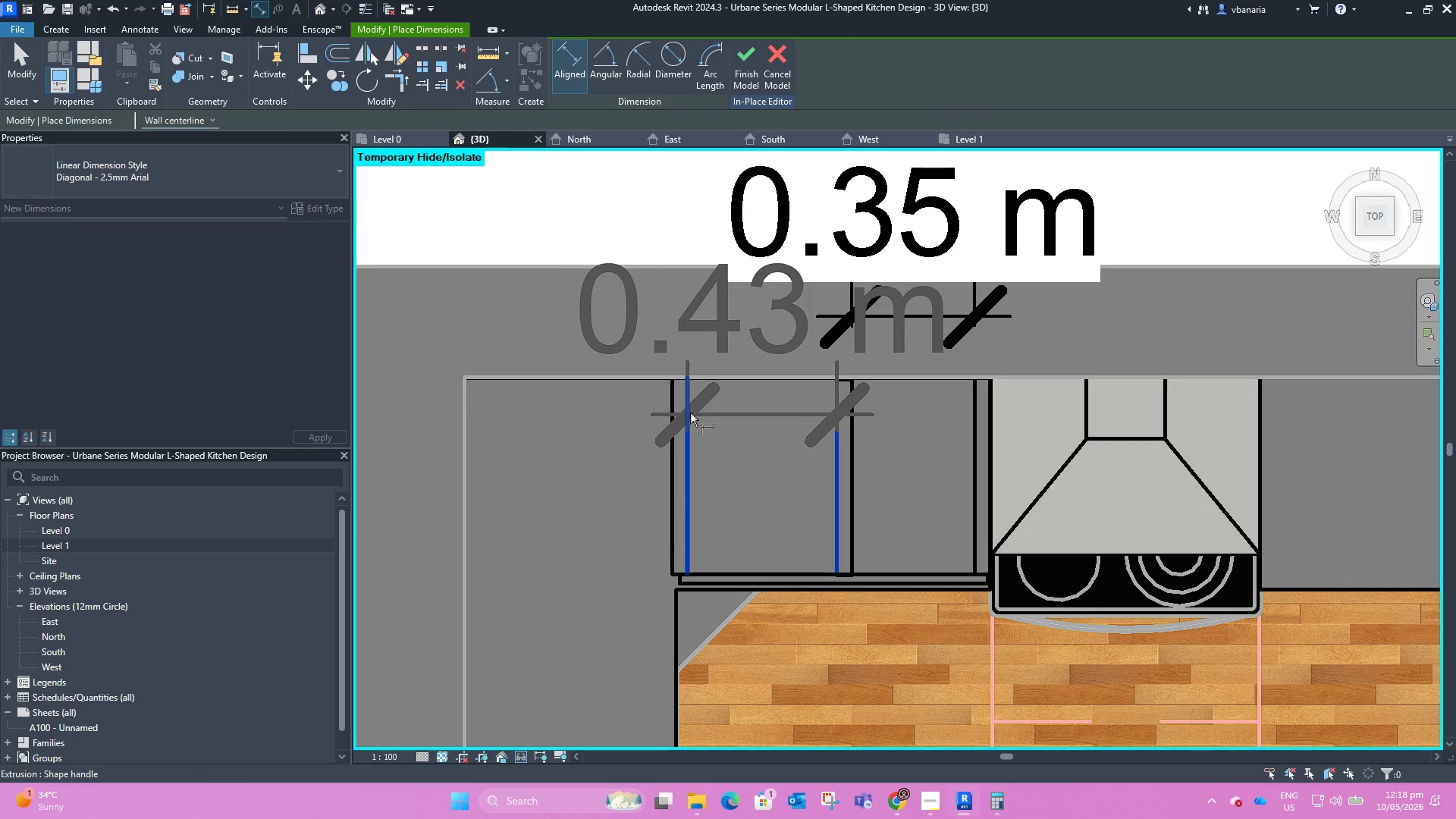 
left_click([654, 328])
 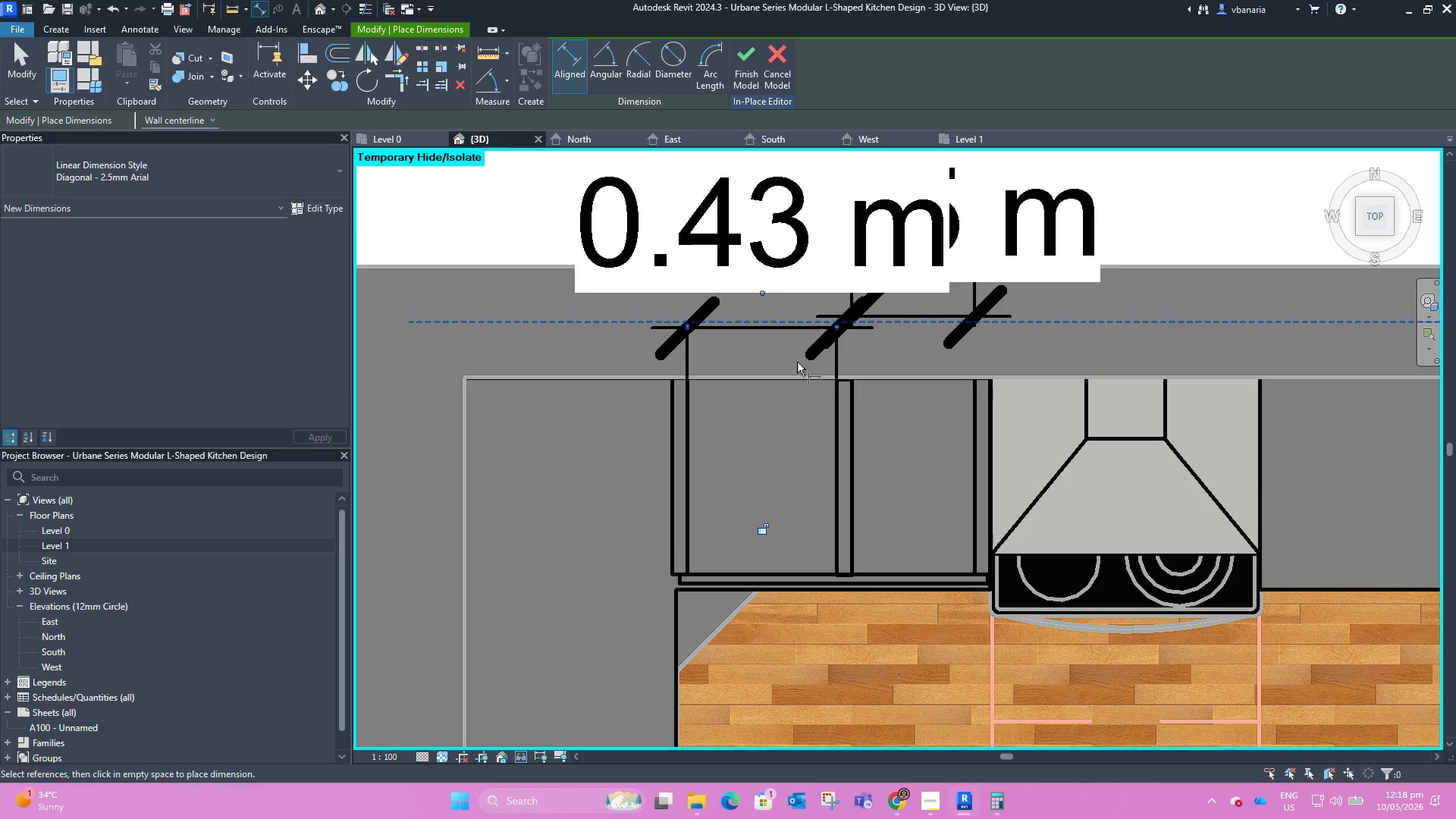 
key(Escape)
 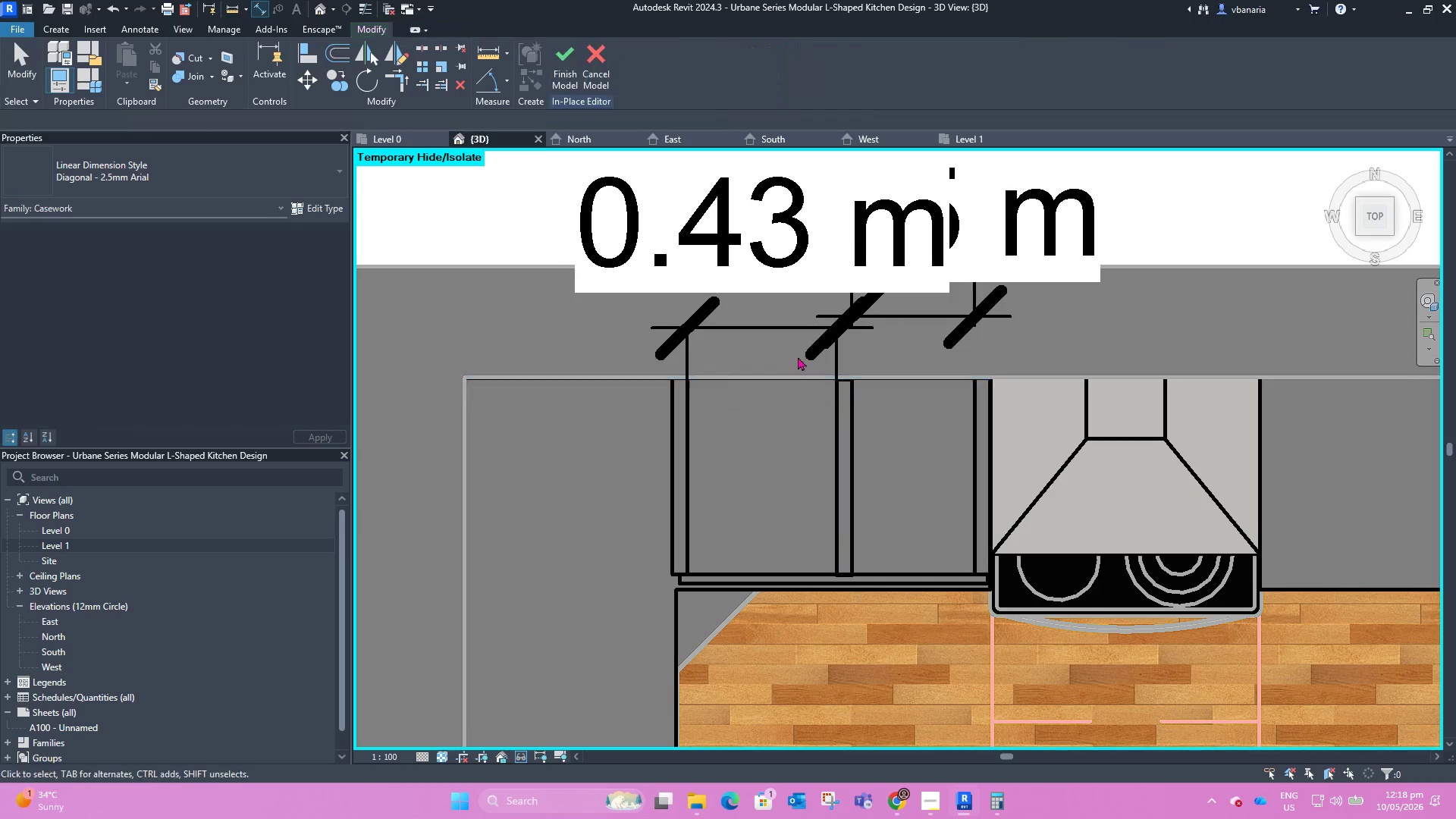 
key(Escape)
 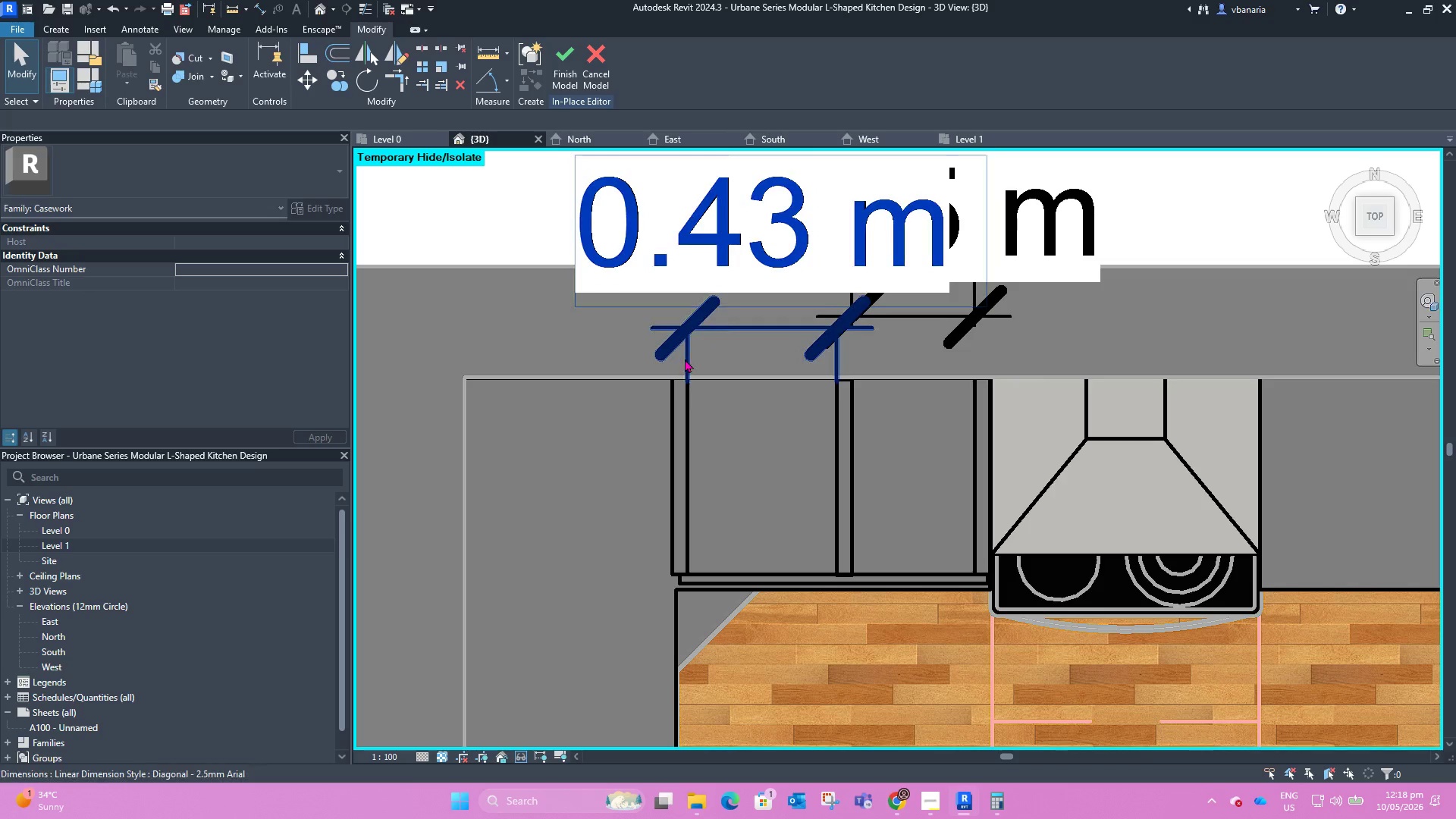 
left_click([685, 359])
 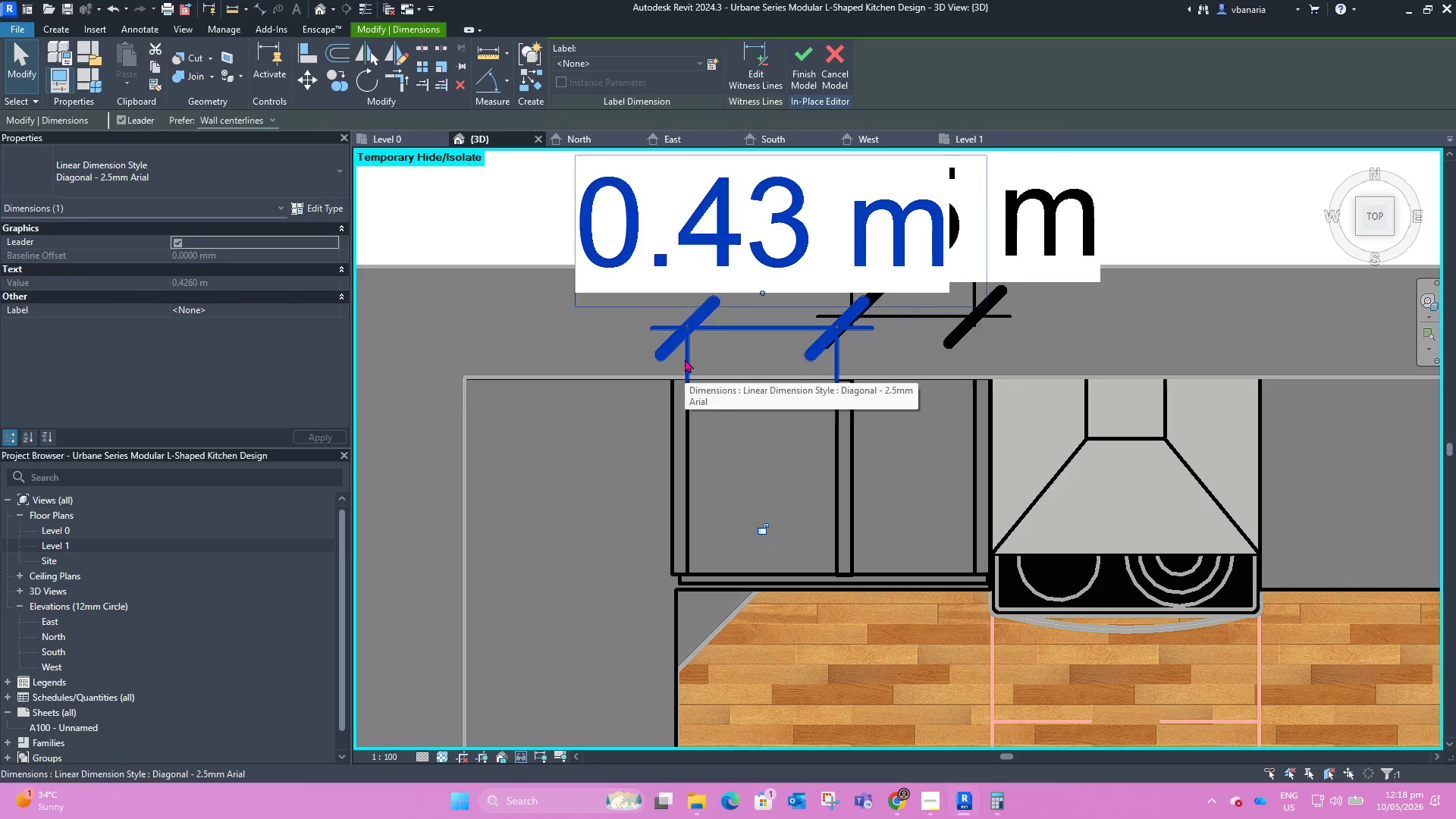 
key(Delete)
 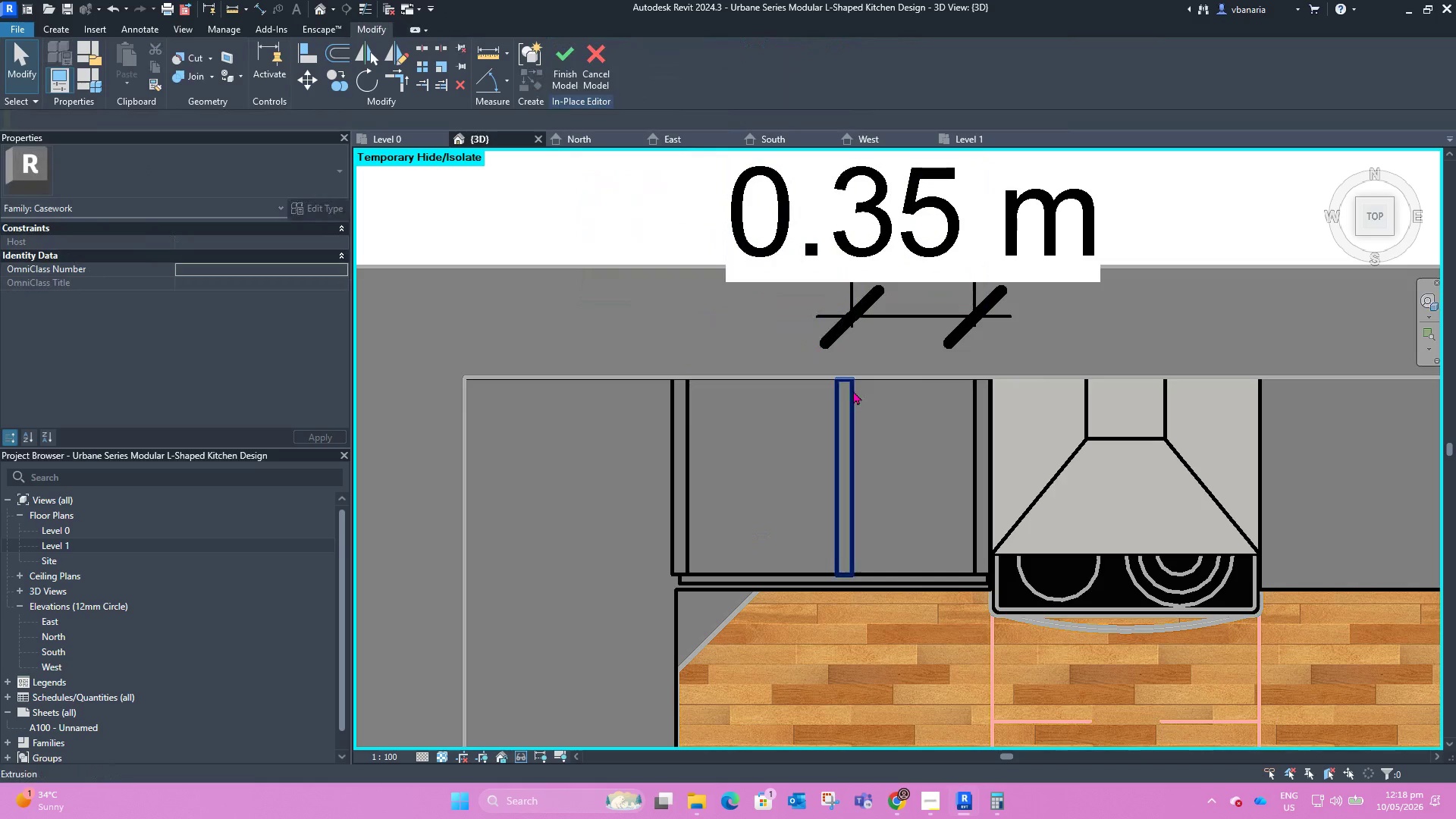 
left_click([853, 391])
 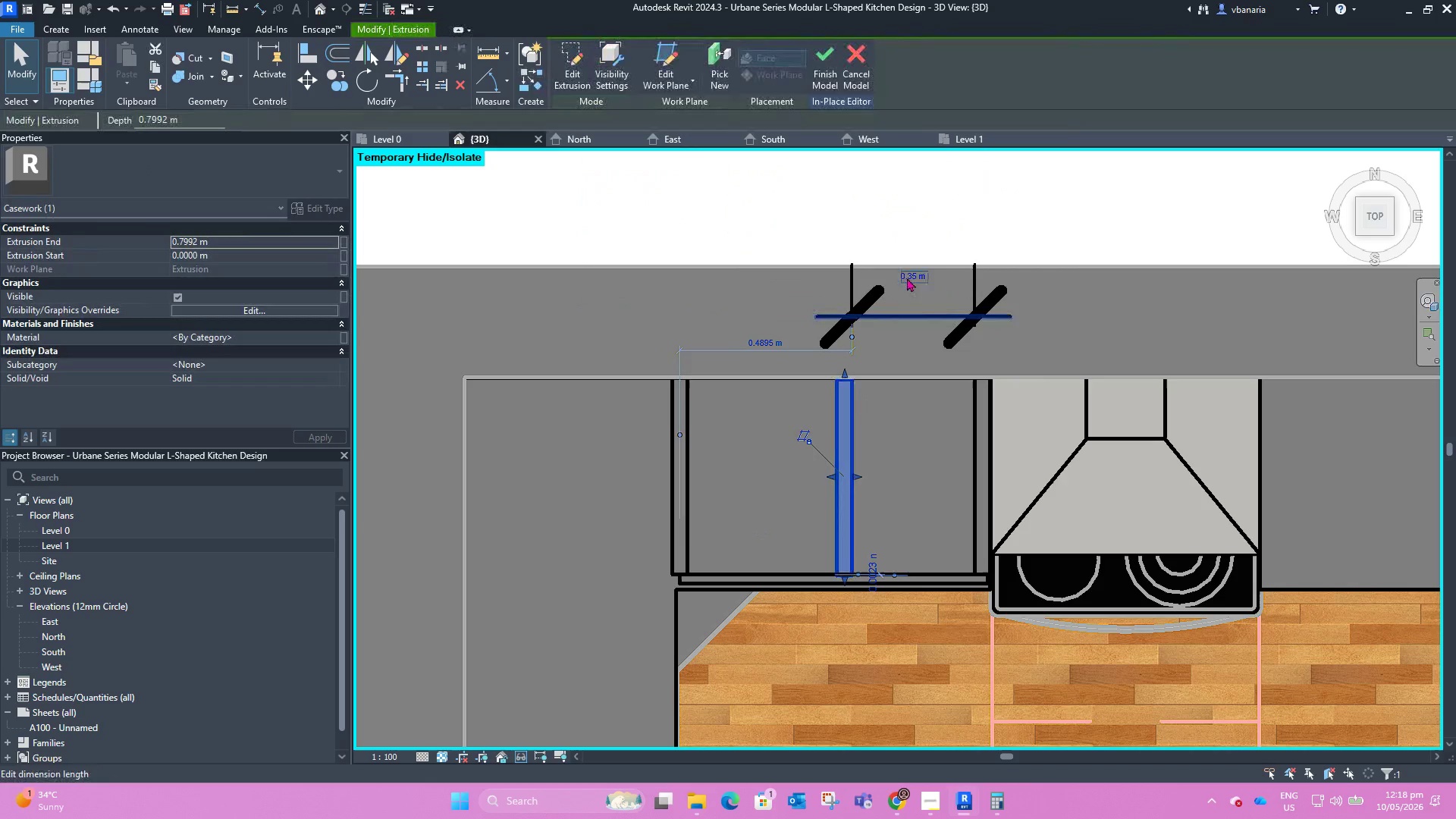 
left_click([908, 276])
 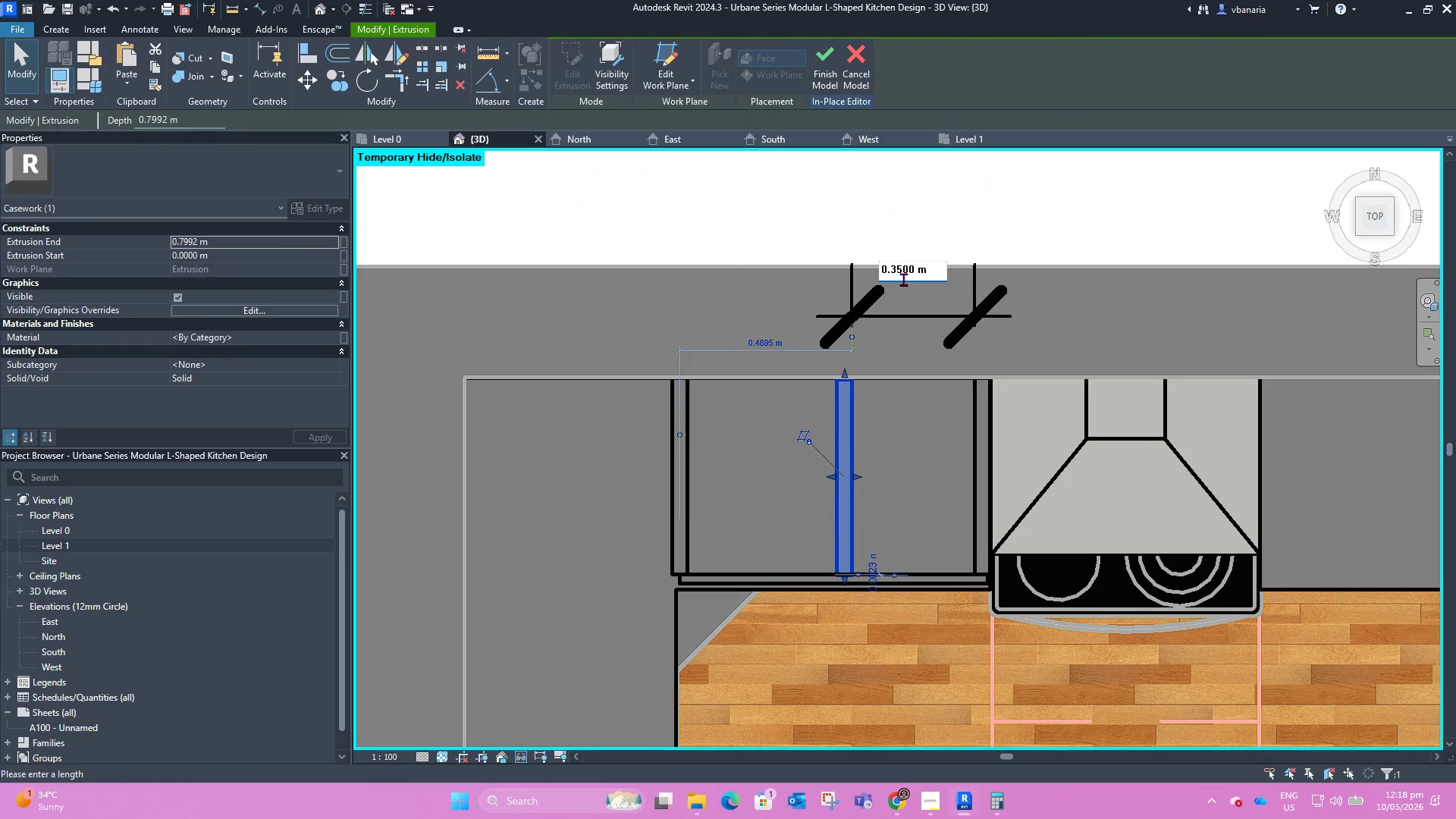 
key(Backspace)
 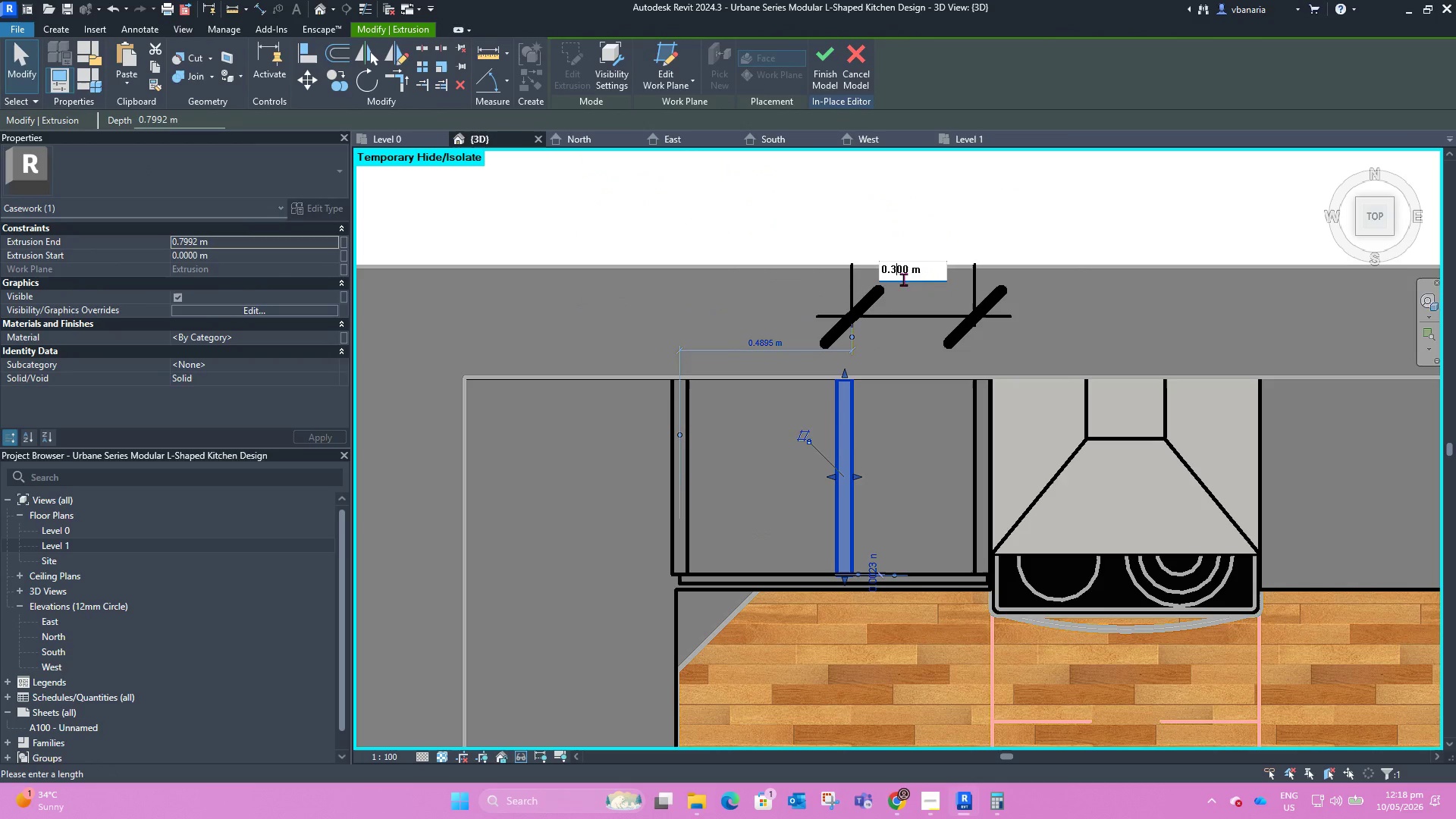 
key(Backspace)
 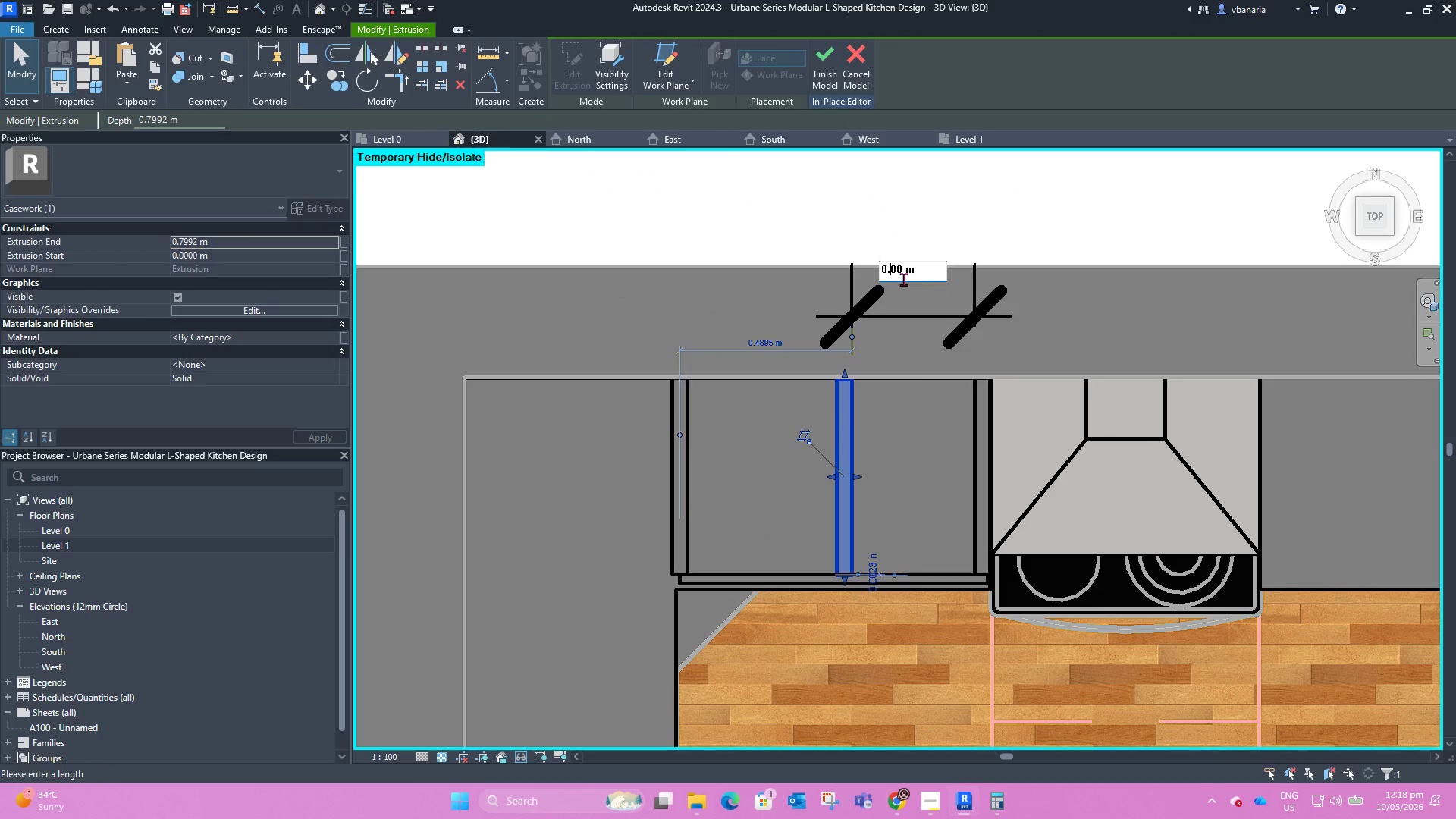 
type(38)
 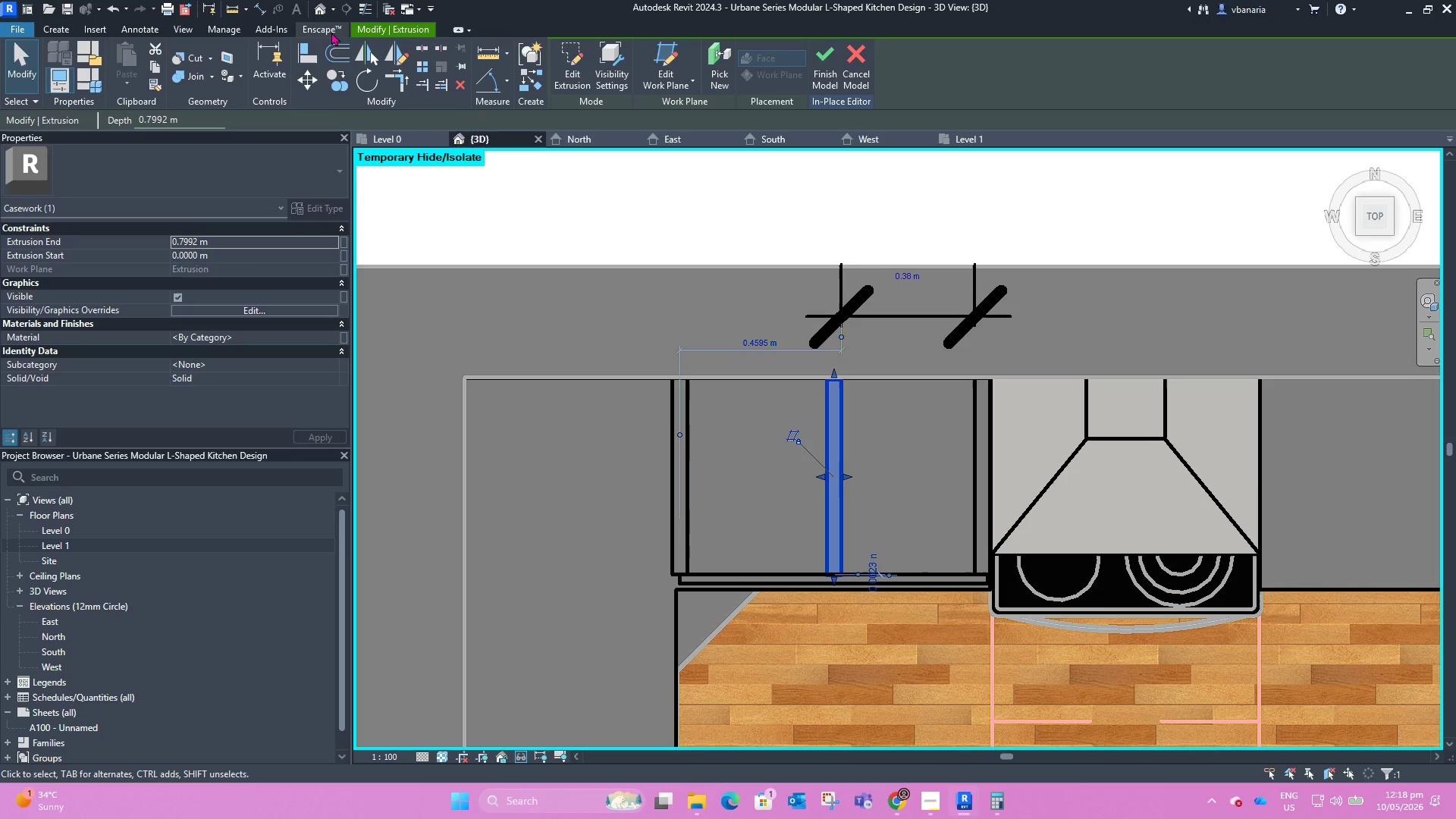 
left_click([259, 5])
 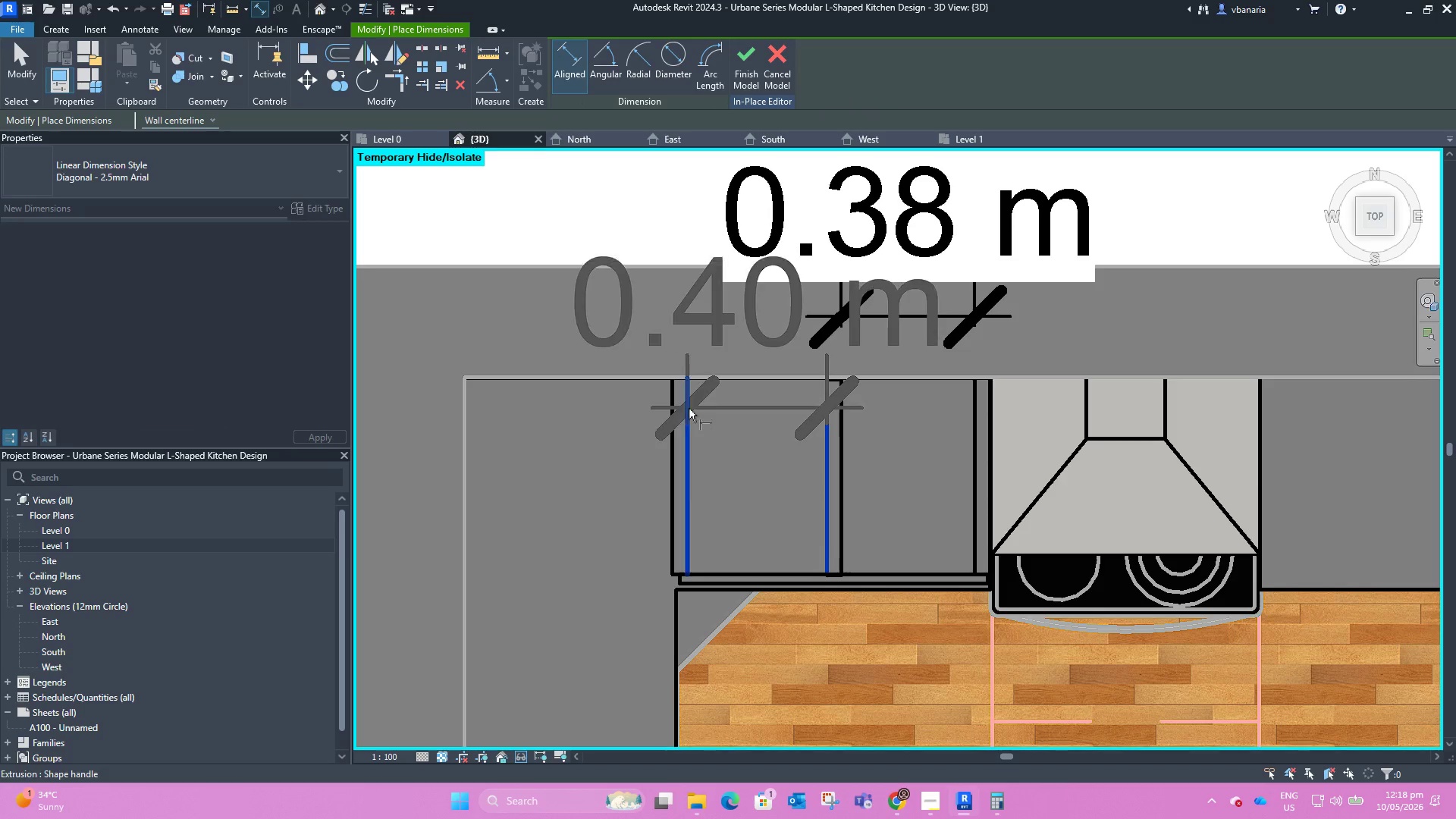 
scroll: coordinate [689, 404], scroll_direction: down, amount: 2.0
 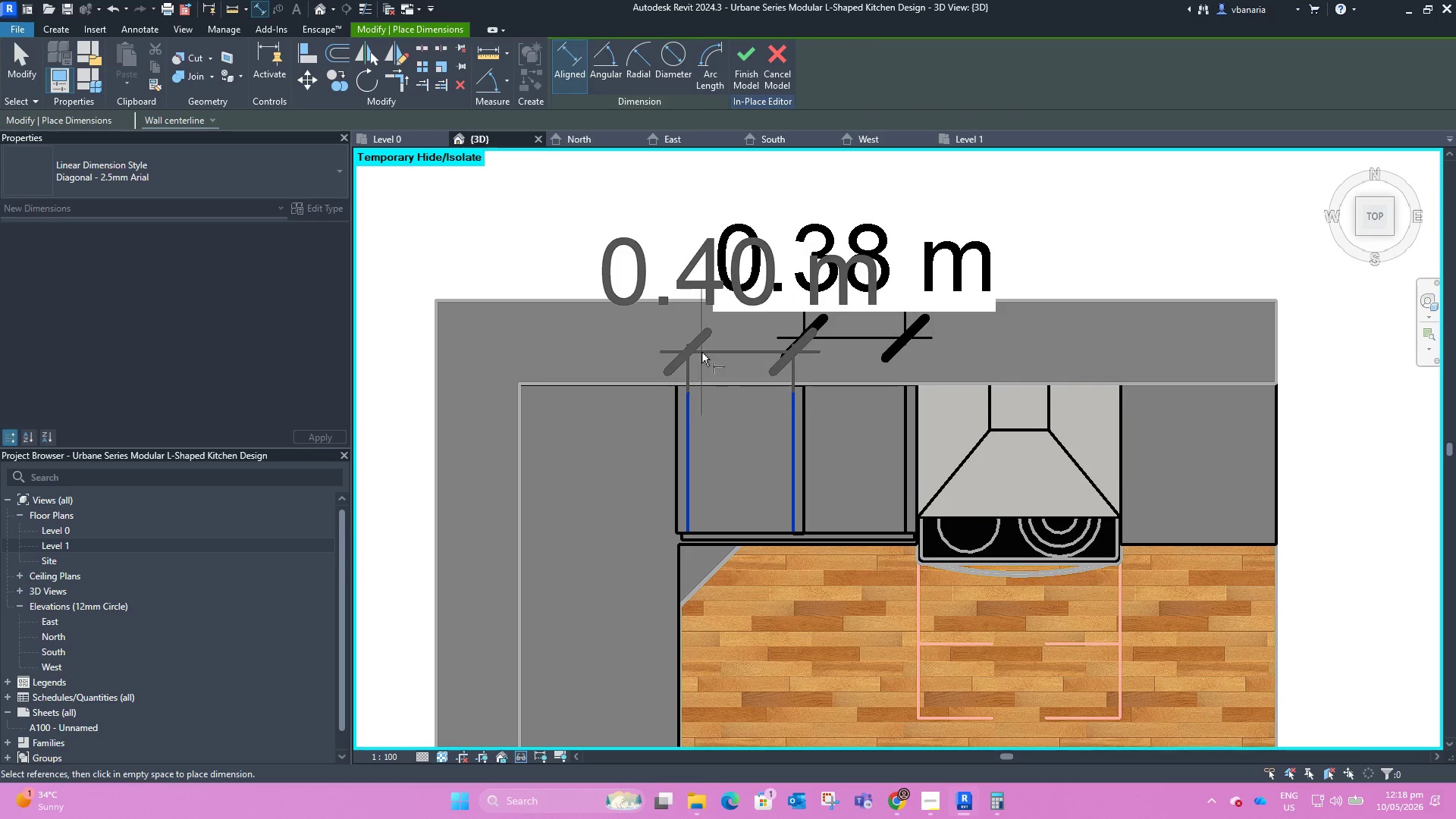 
scroll: coordinate [701, 352], scroll_direction: up, amount: 1.0
 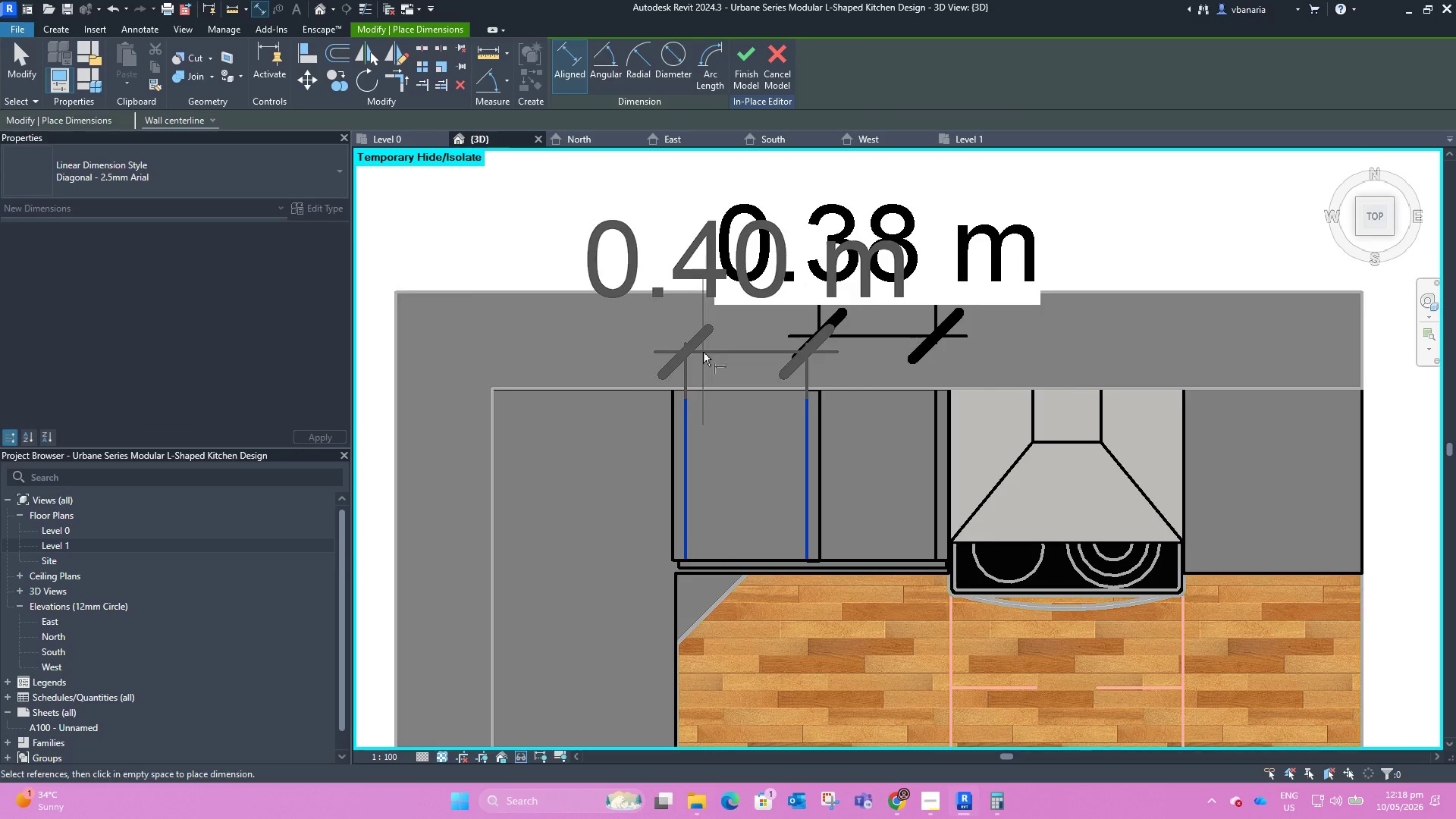 
key(Escape)
 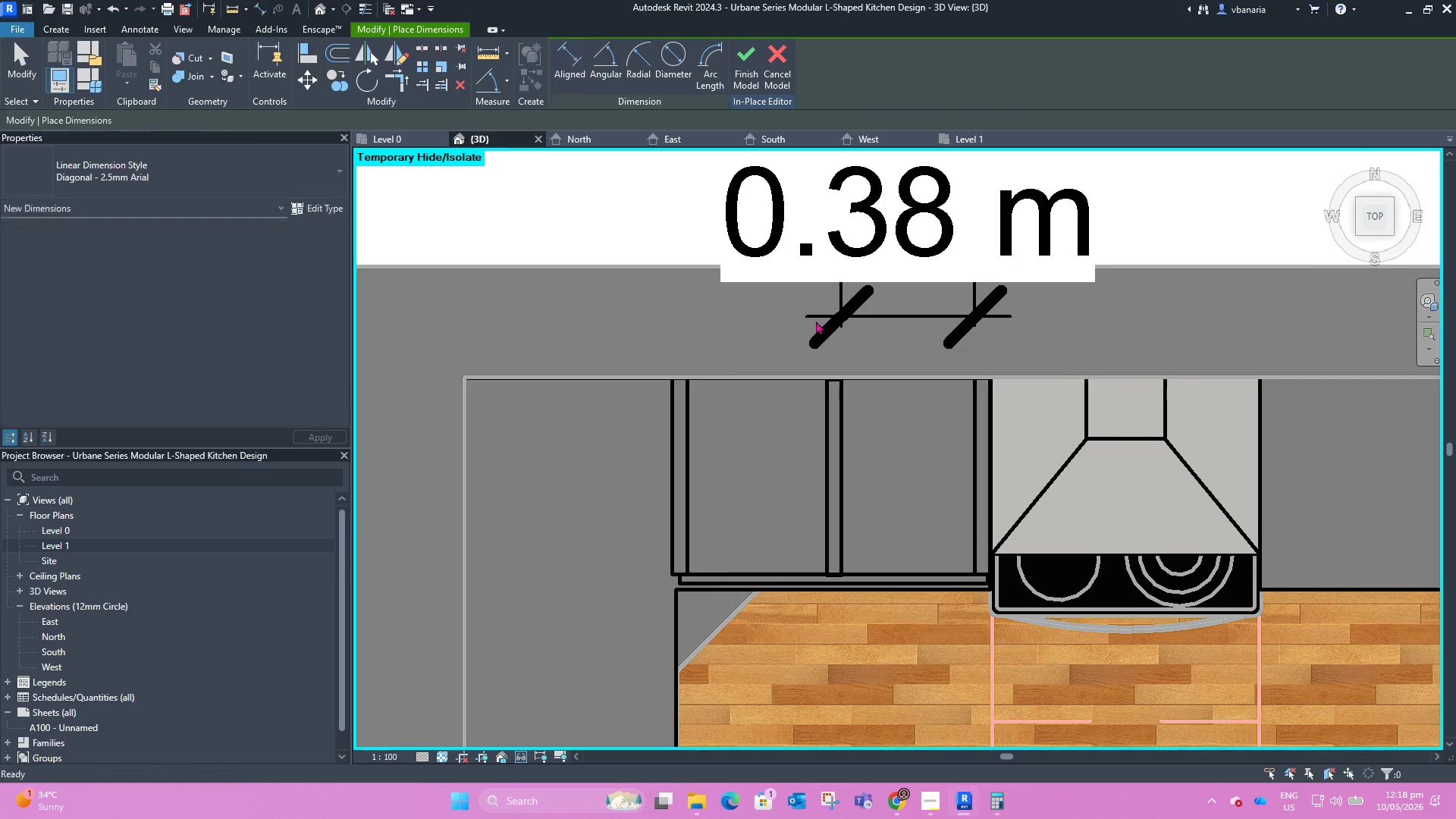 
key(Escape)
 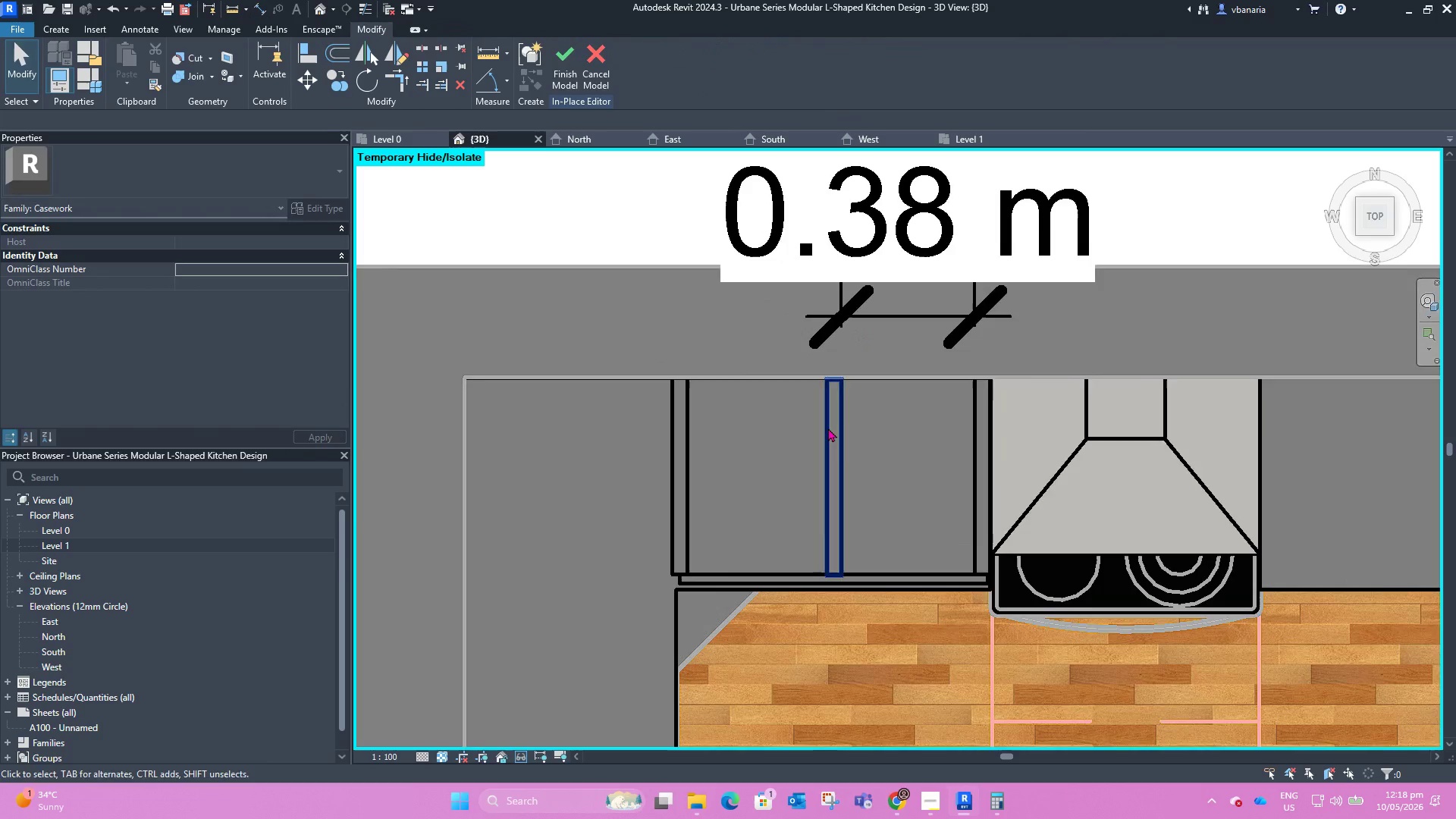 
scroll: coordinate [825, 445], scroll_direction: down, amount: 3.0
 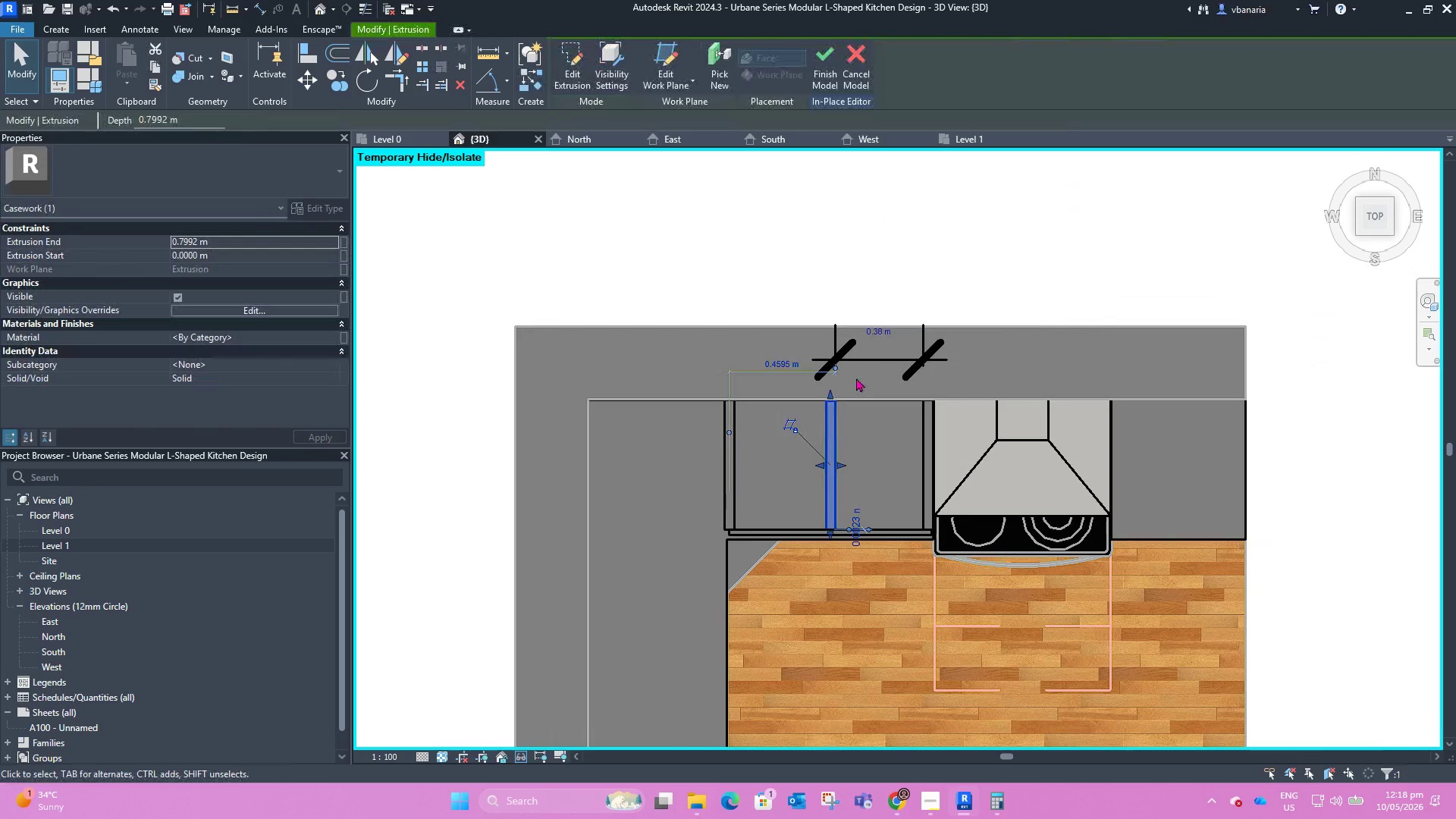 
scroll: coordinate [869, 346], scroll_direction: up, amount: 4.0
 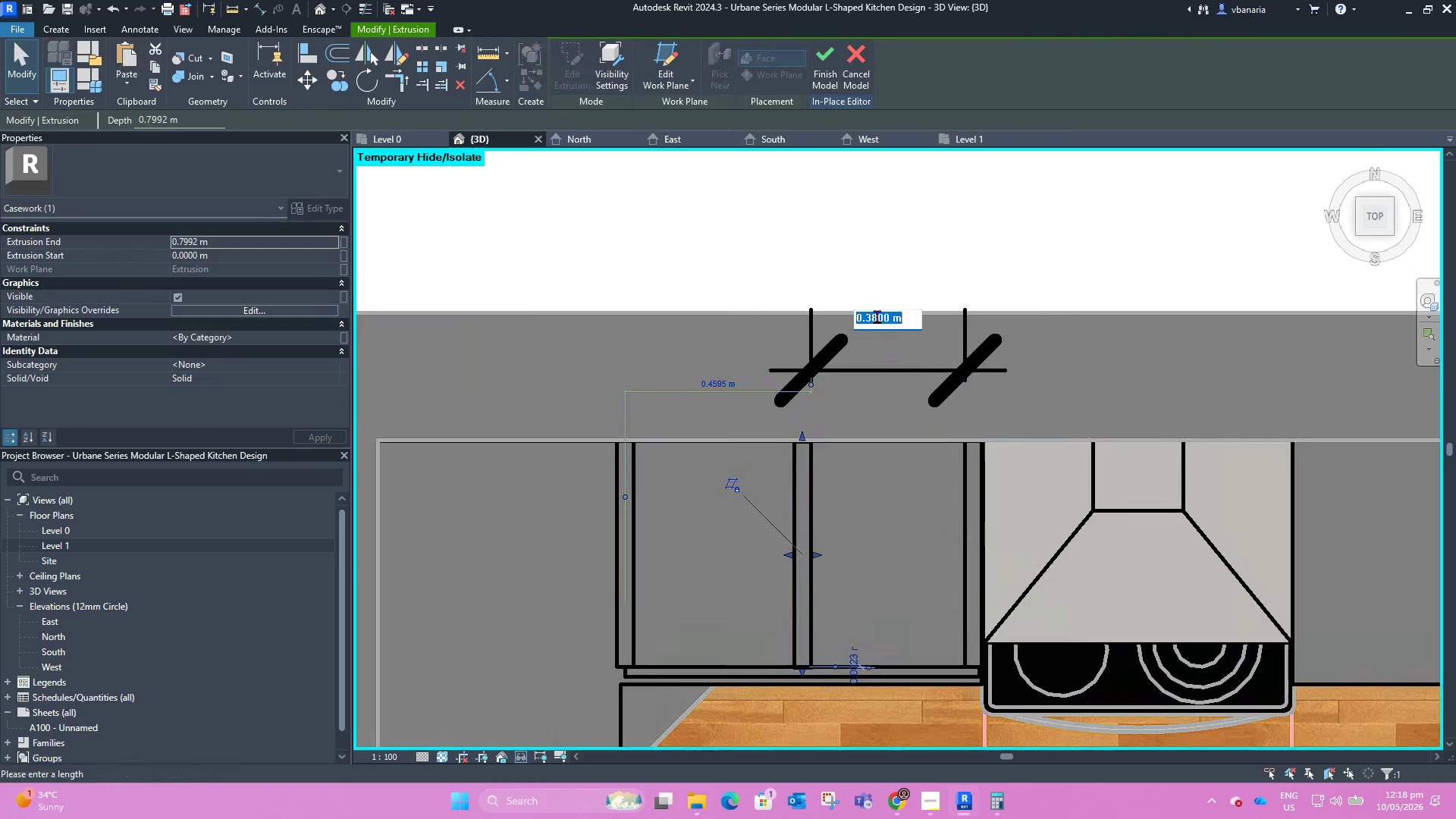 
left_click([877, 315])
 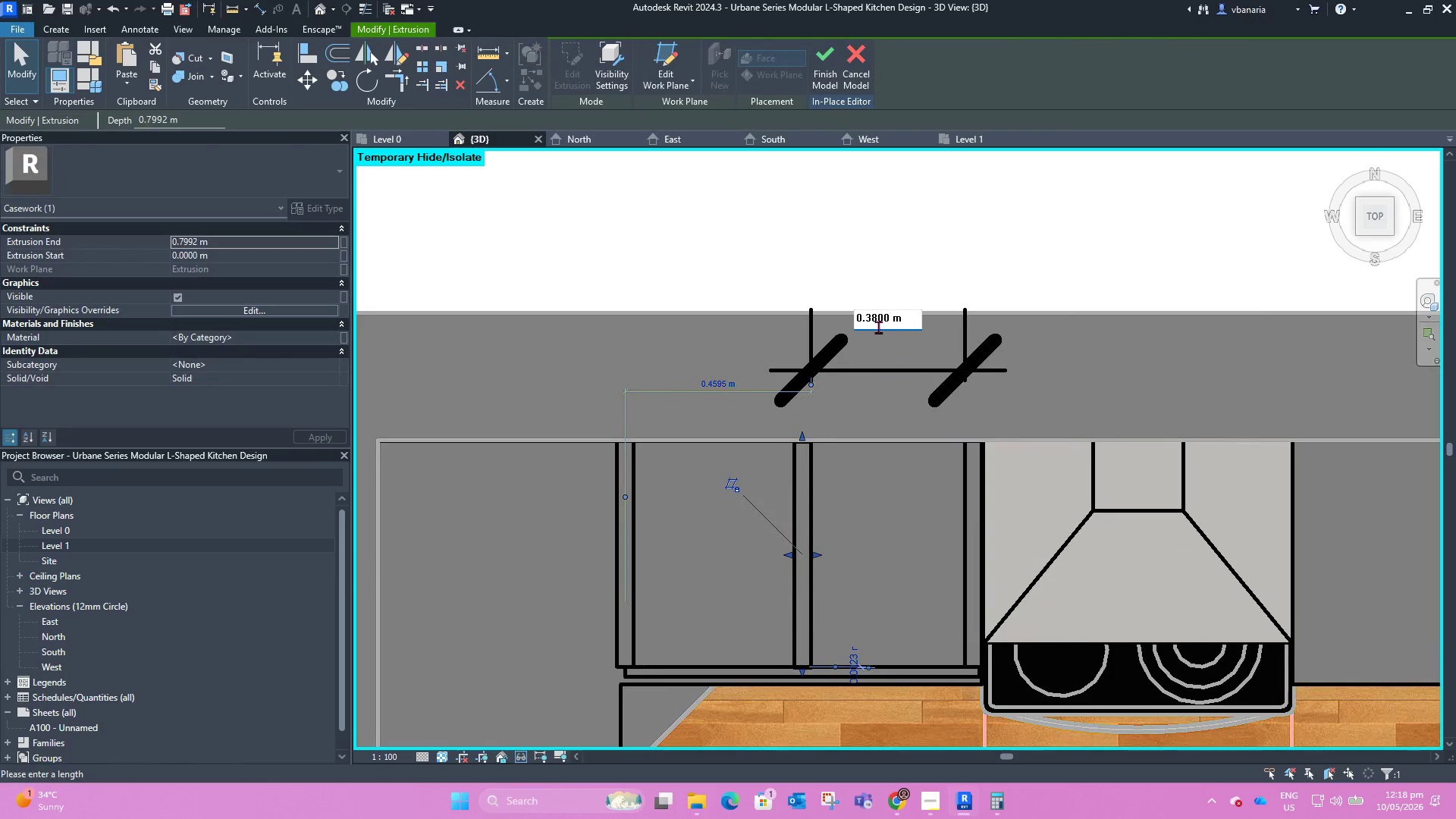 
key(Backspace)
 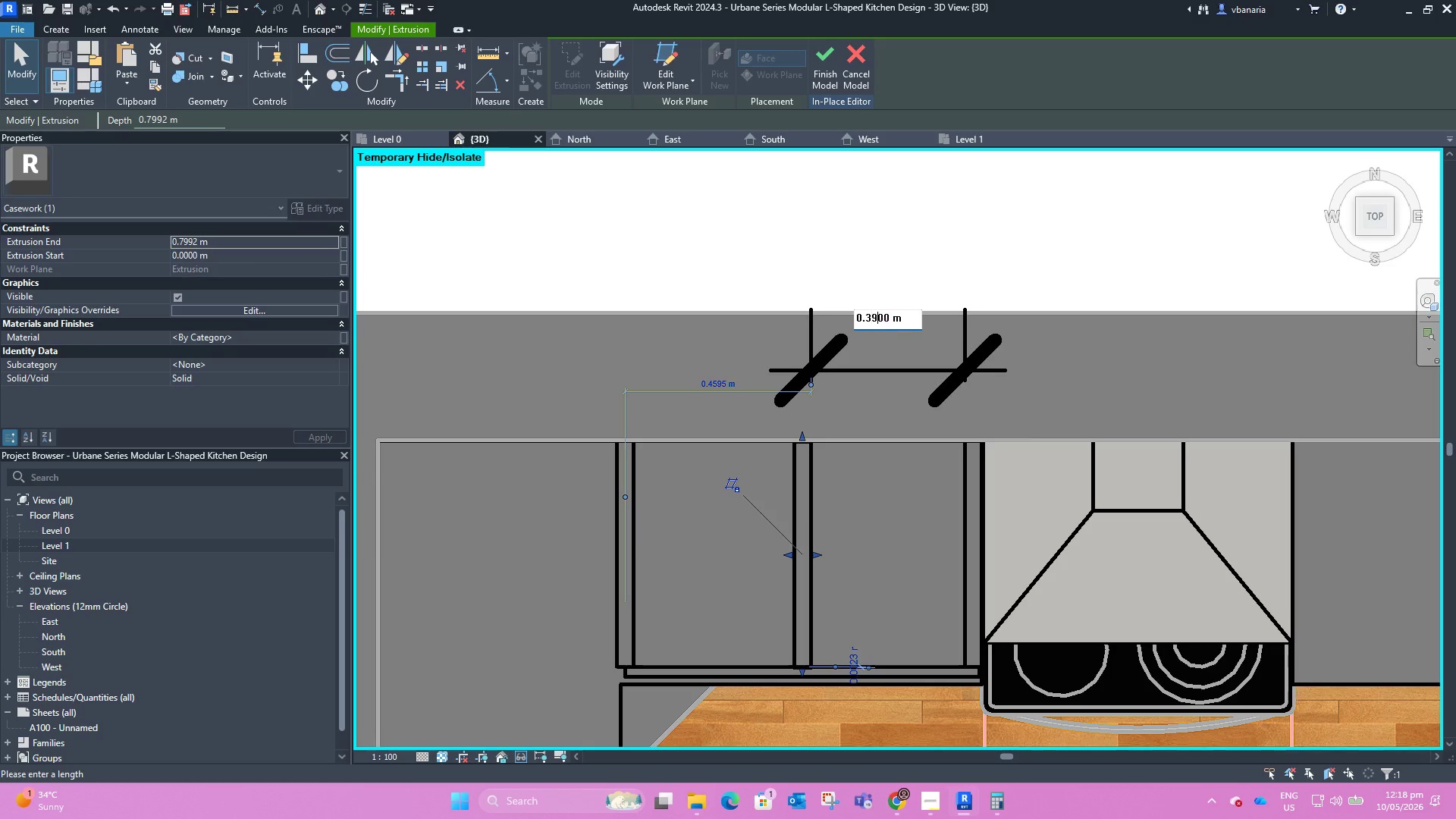 
key(9)
 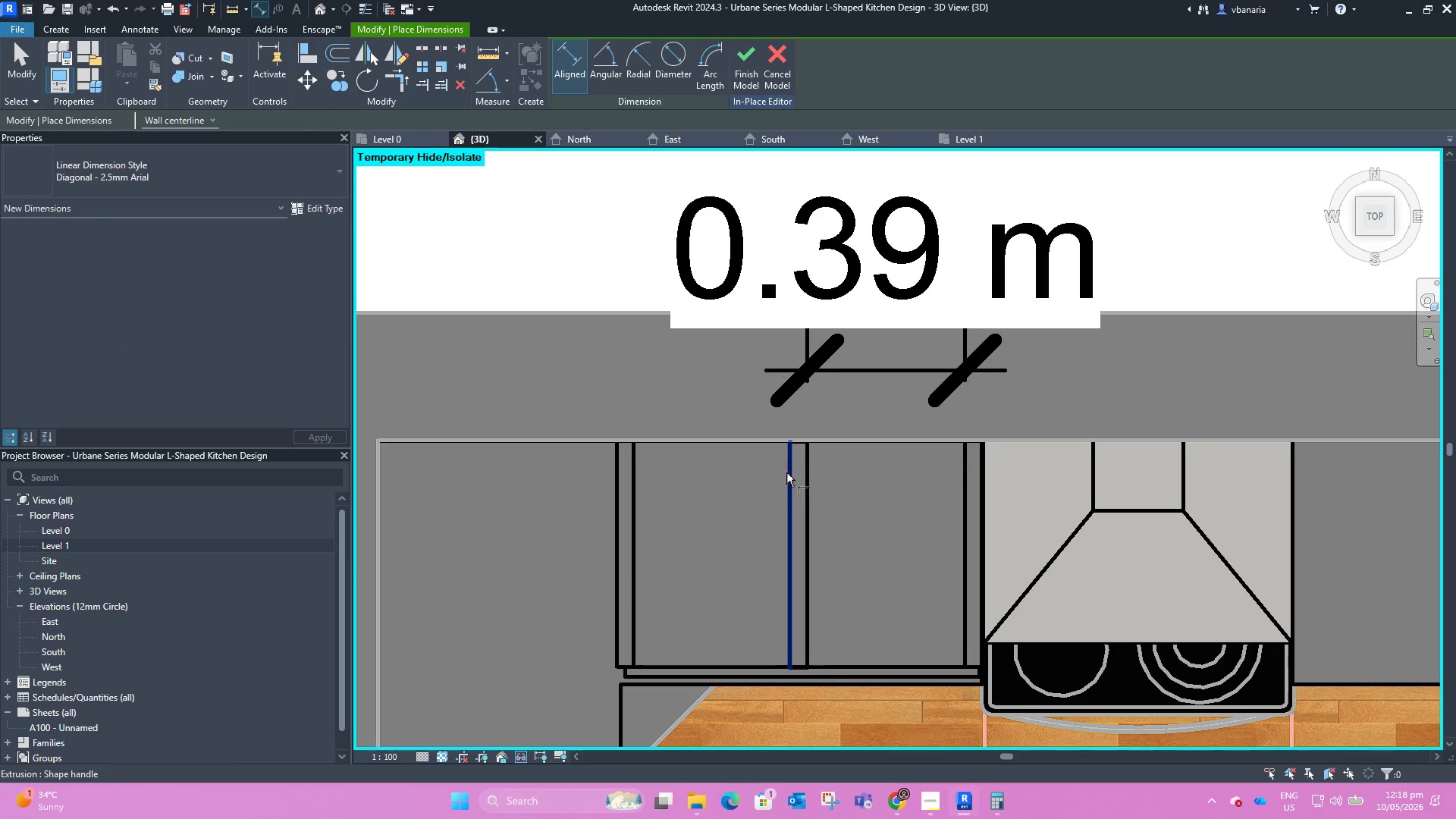 
left_click([634, 475])
 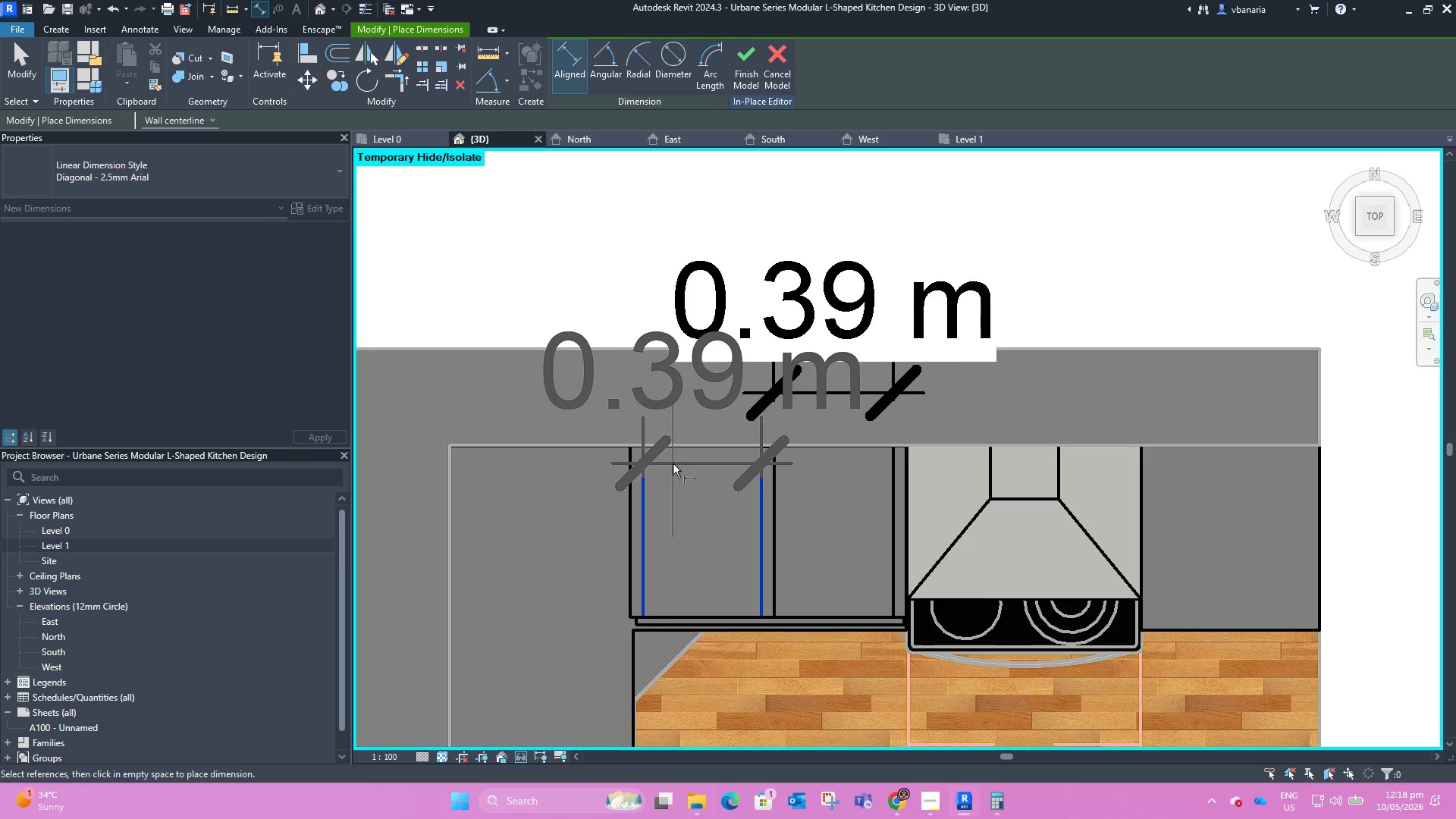 
scroll: coordinate [673, 463], scroll_direction: down, amount: 3.0
 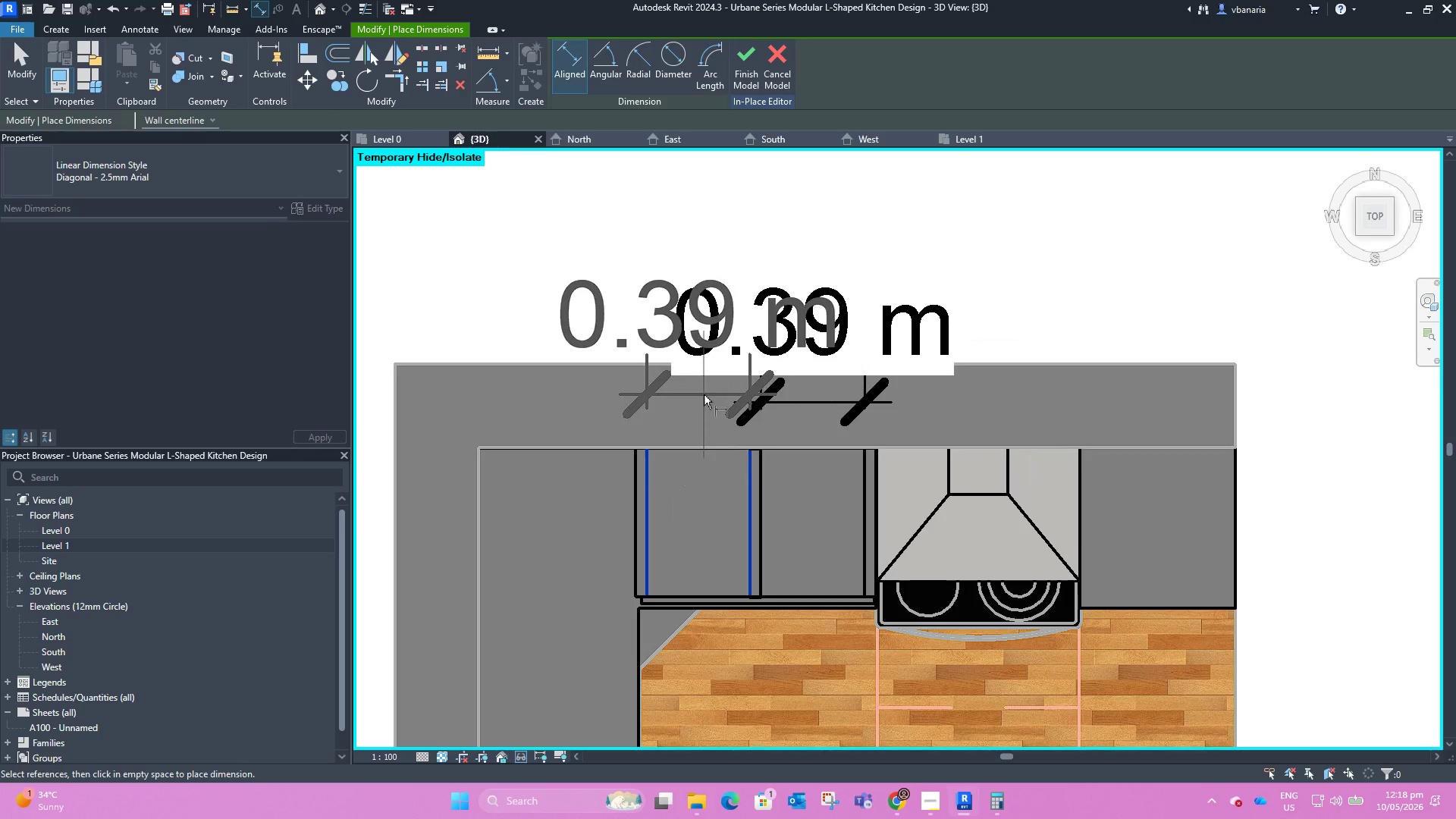 
key(Escape)
 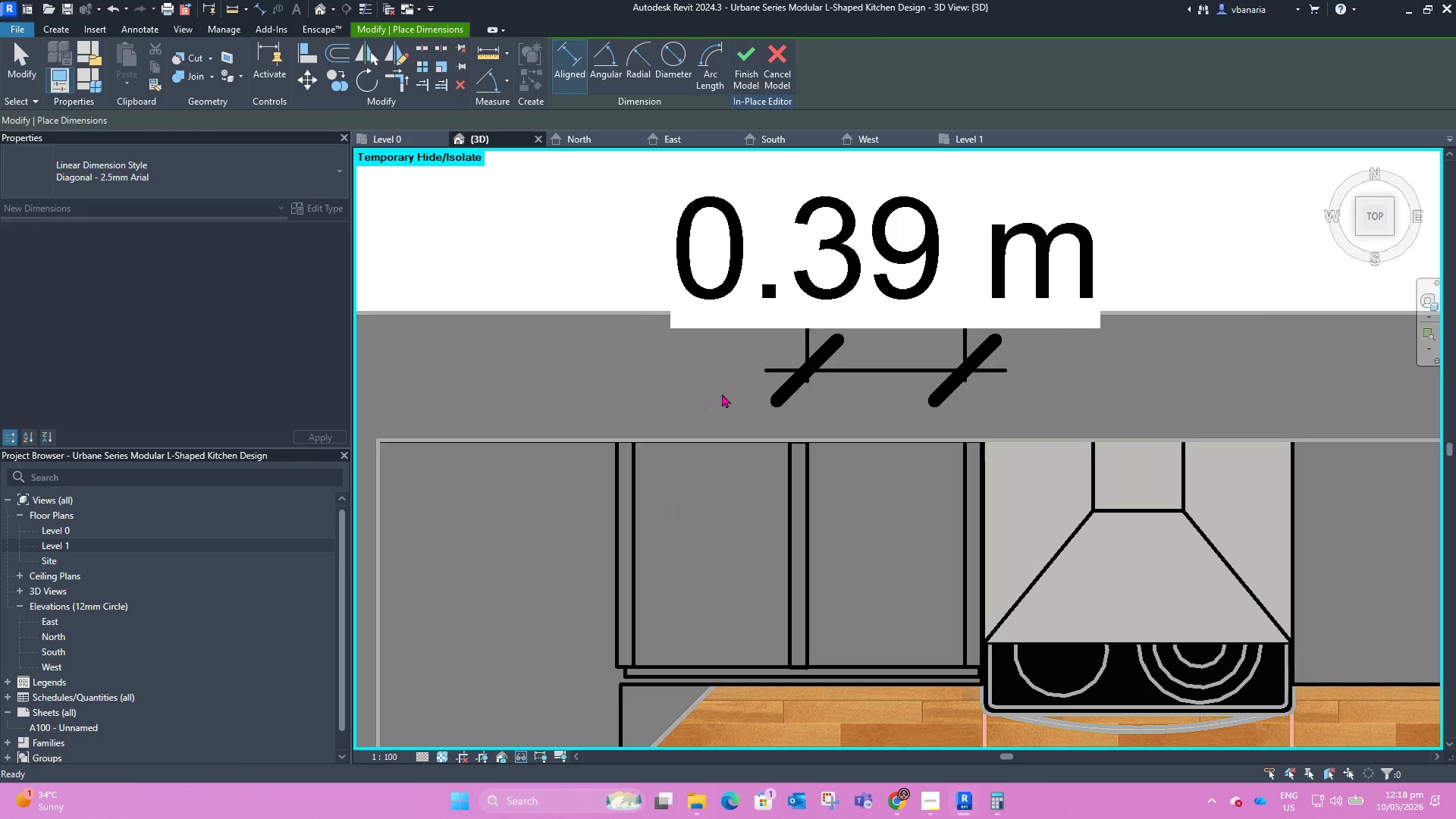 
key(Escape)
 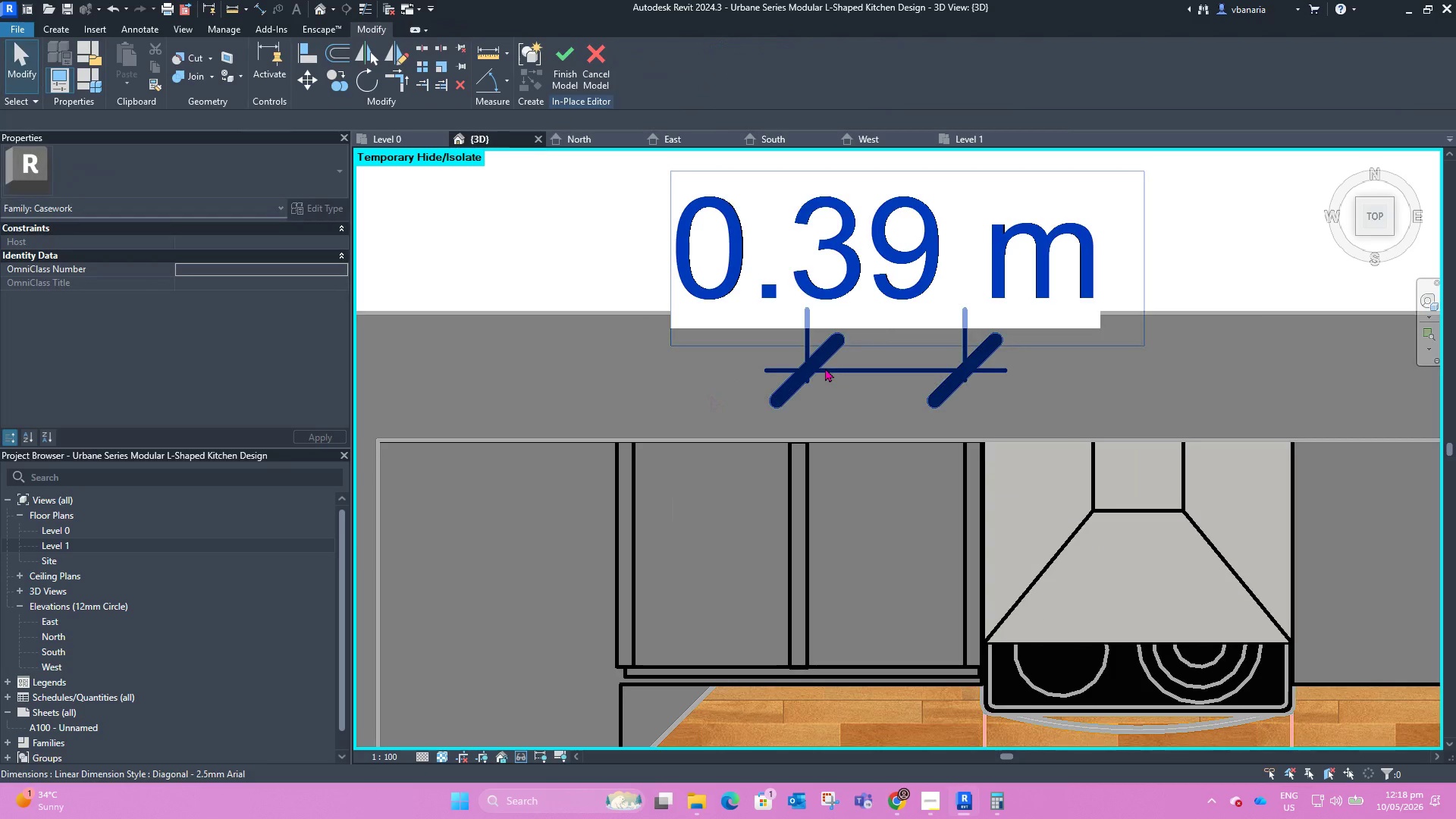 
left_click([825, 369])
 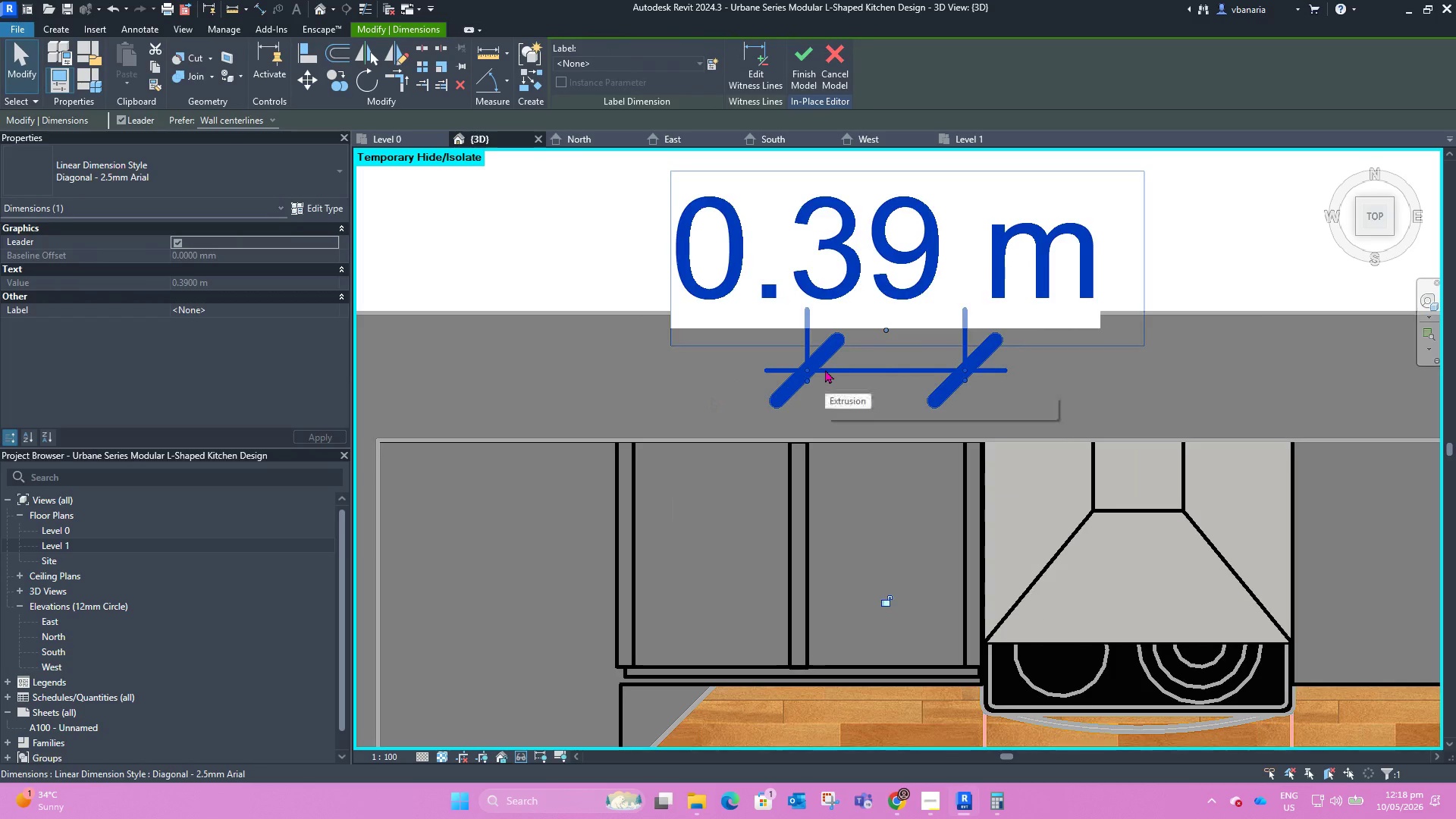 
key(Delete)
 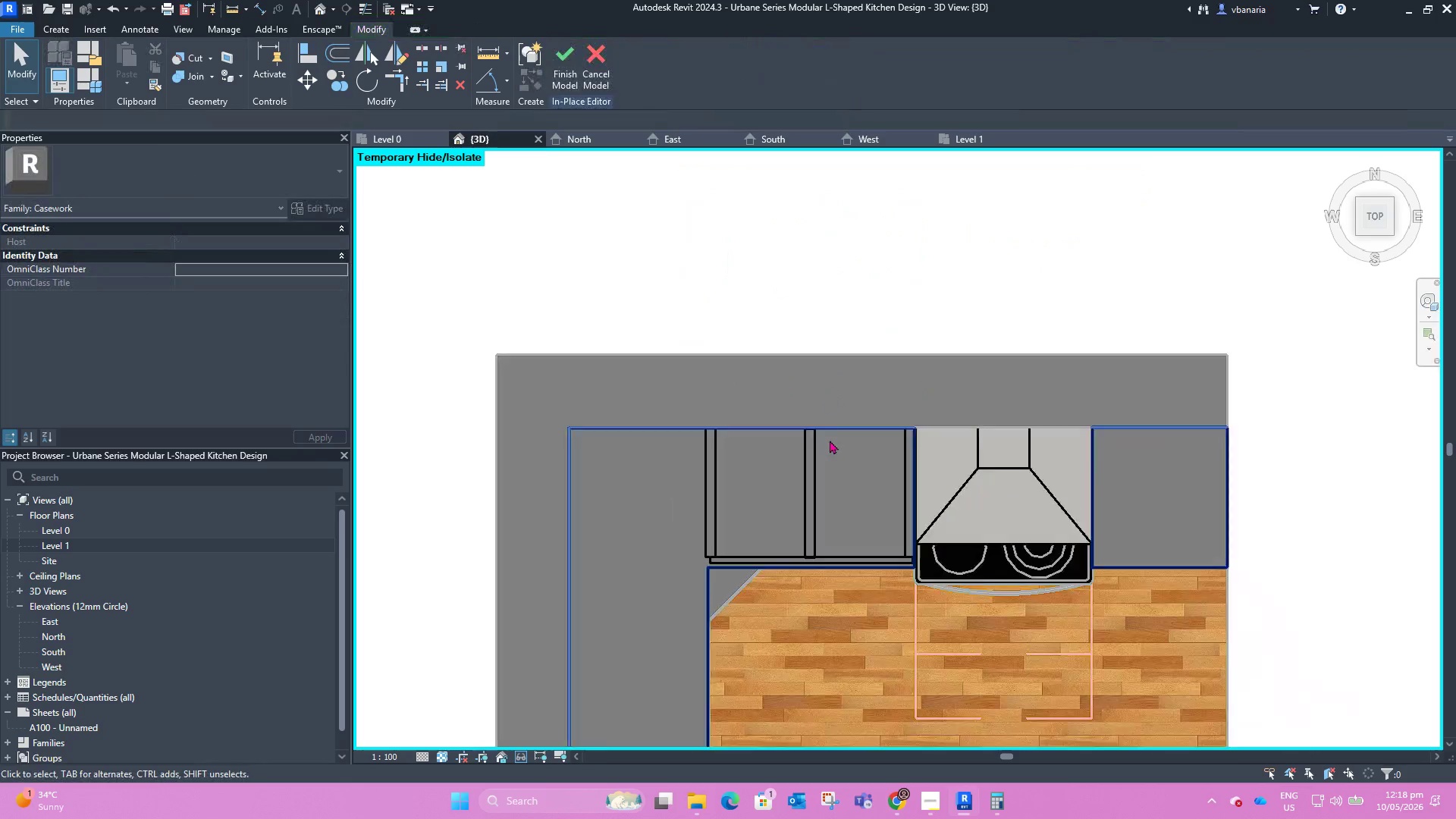 
scroll: coordinate [833, 444], scroll_direction: down, amount: 7.0
 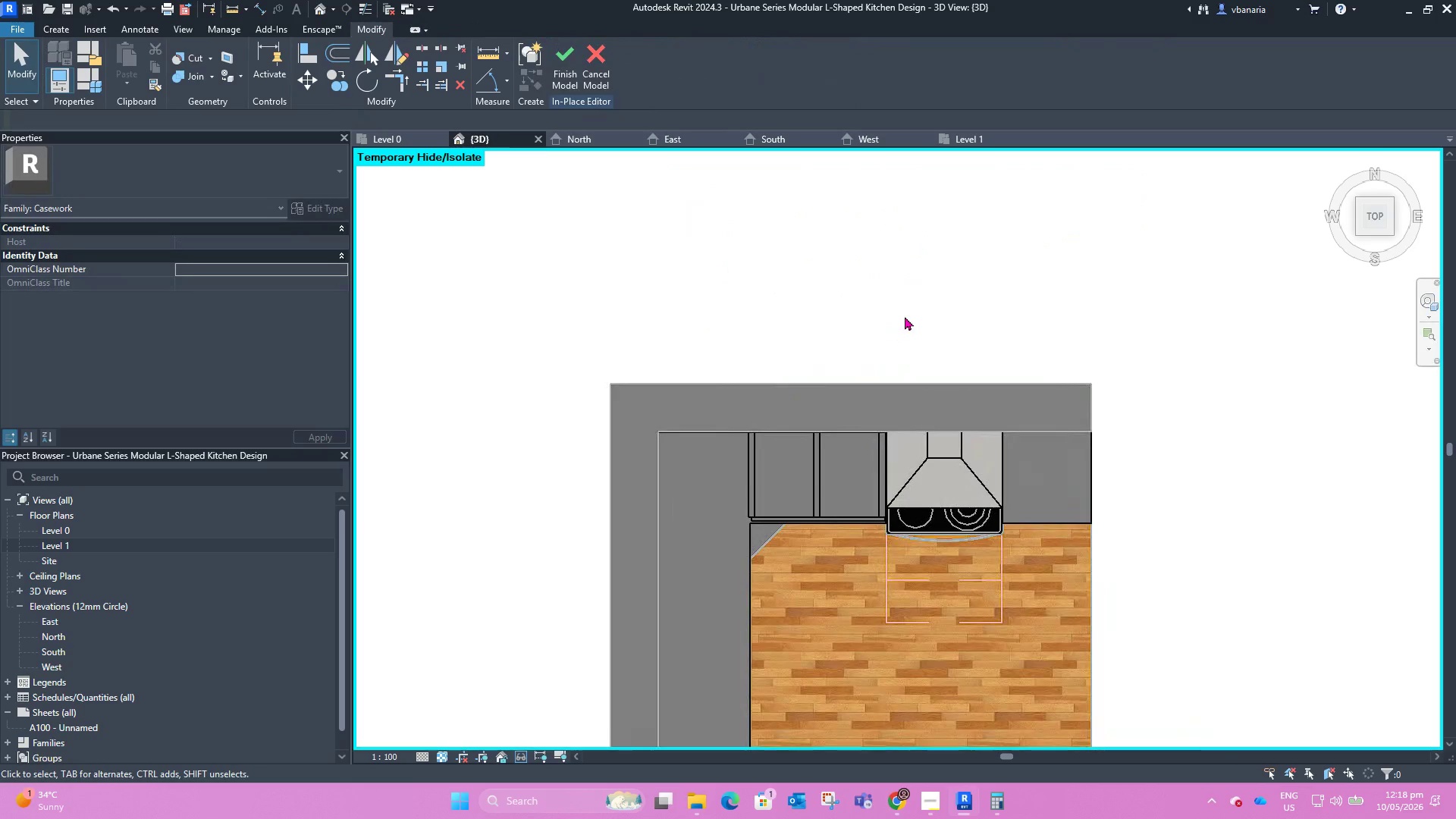 
hold_key(key=ShiftLeft, duration=2.09)
 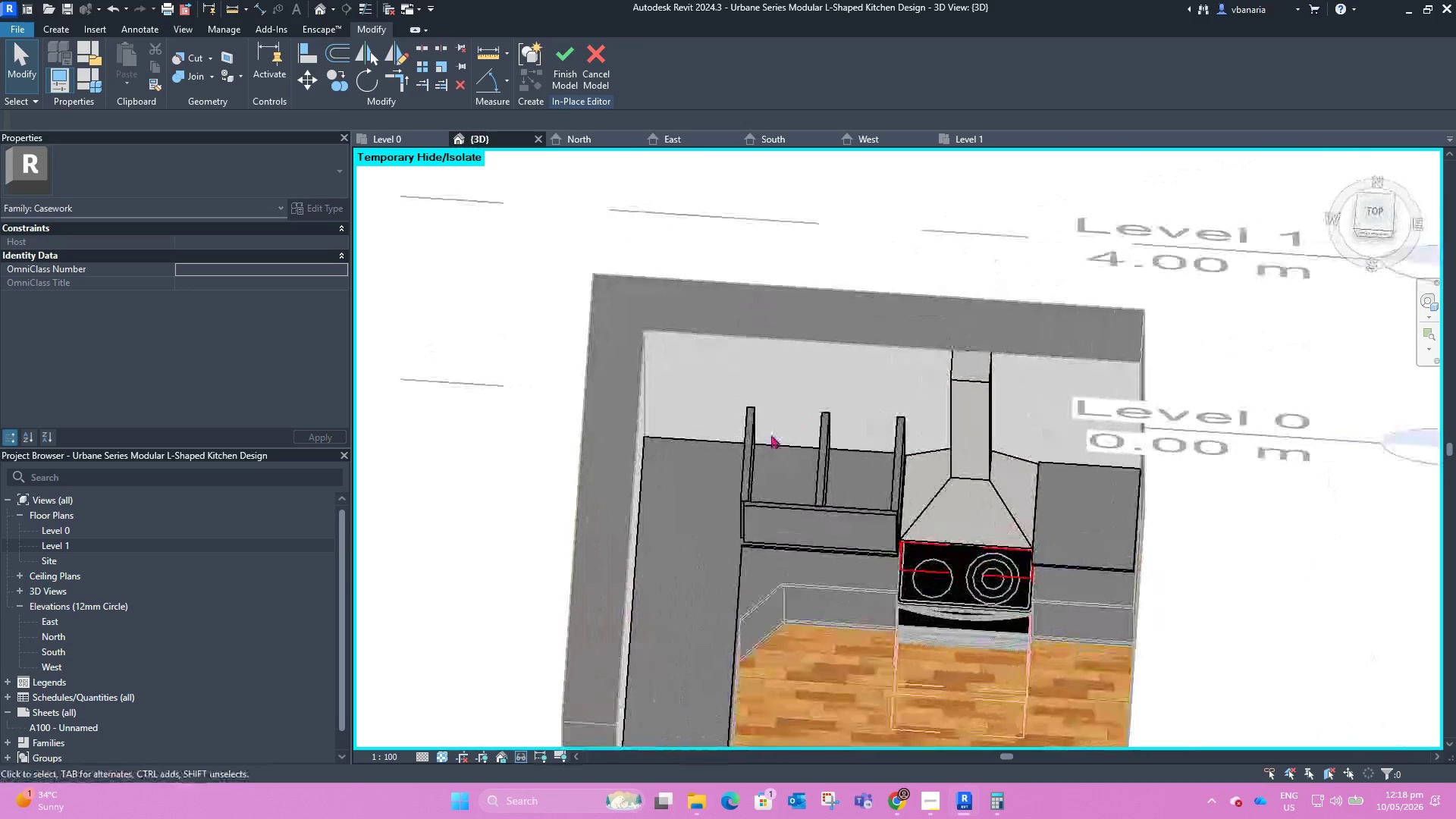 
scroll: coordinate [774, 431], scroll_direction: up, amount: 2.0
 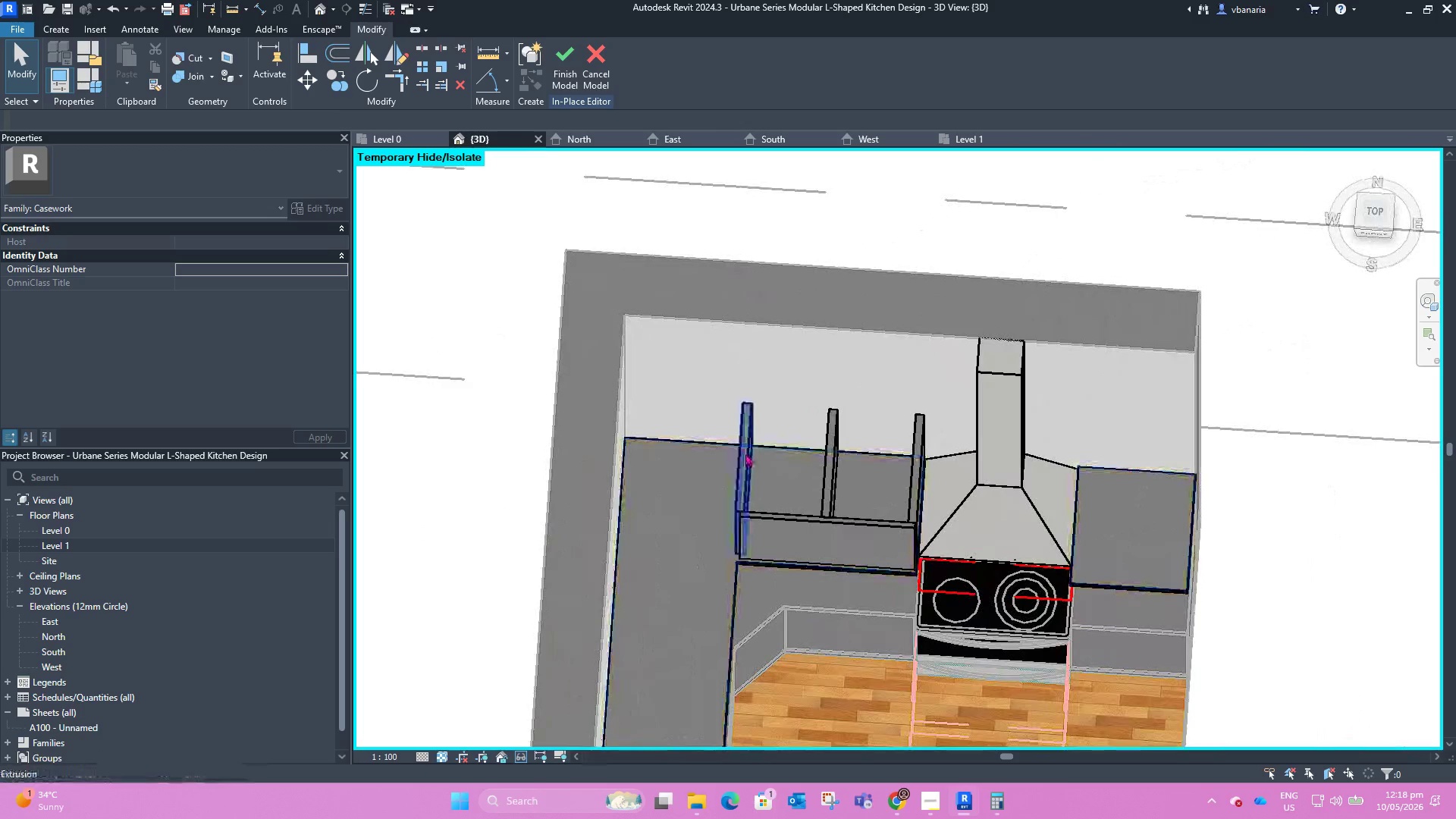 
left_click([745, 453])
 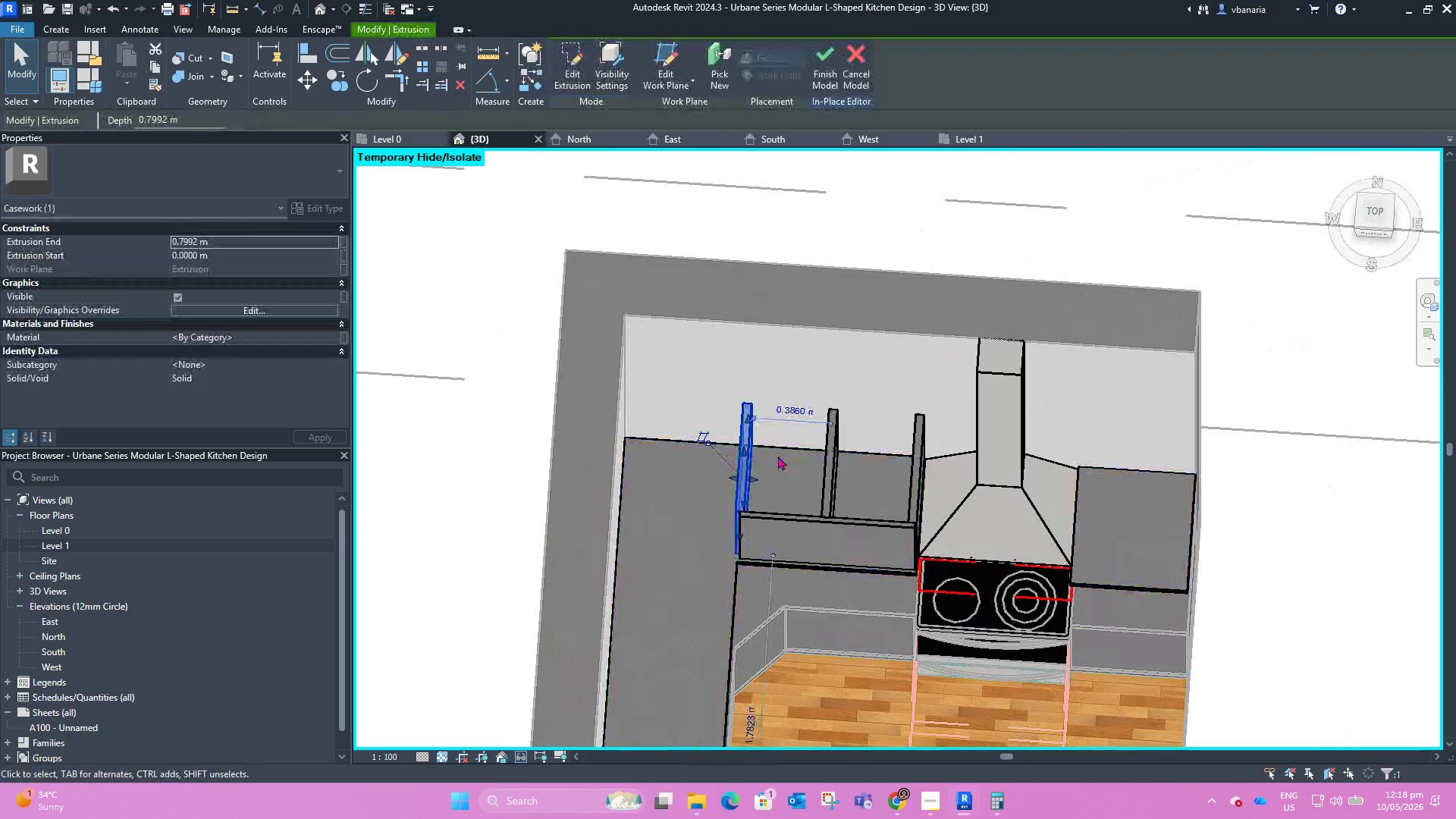 
left_click([781, 459])
 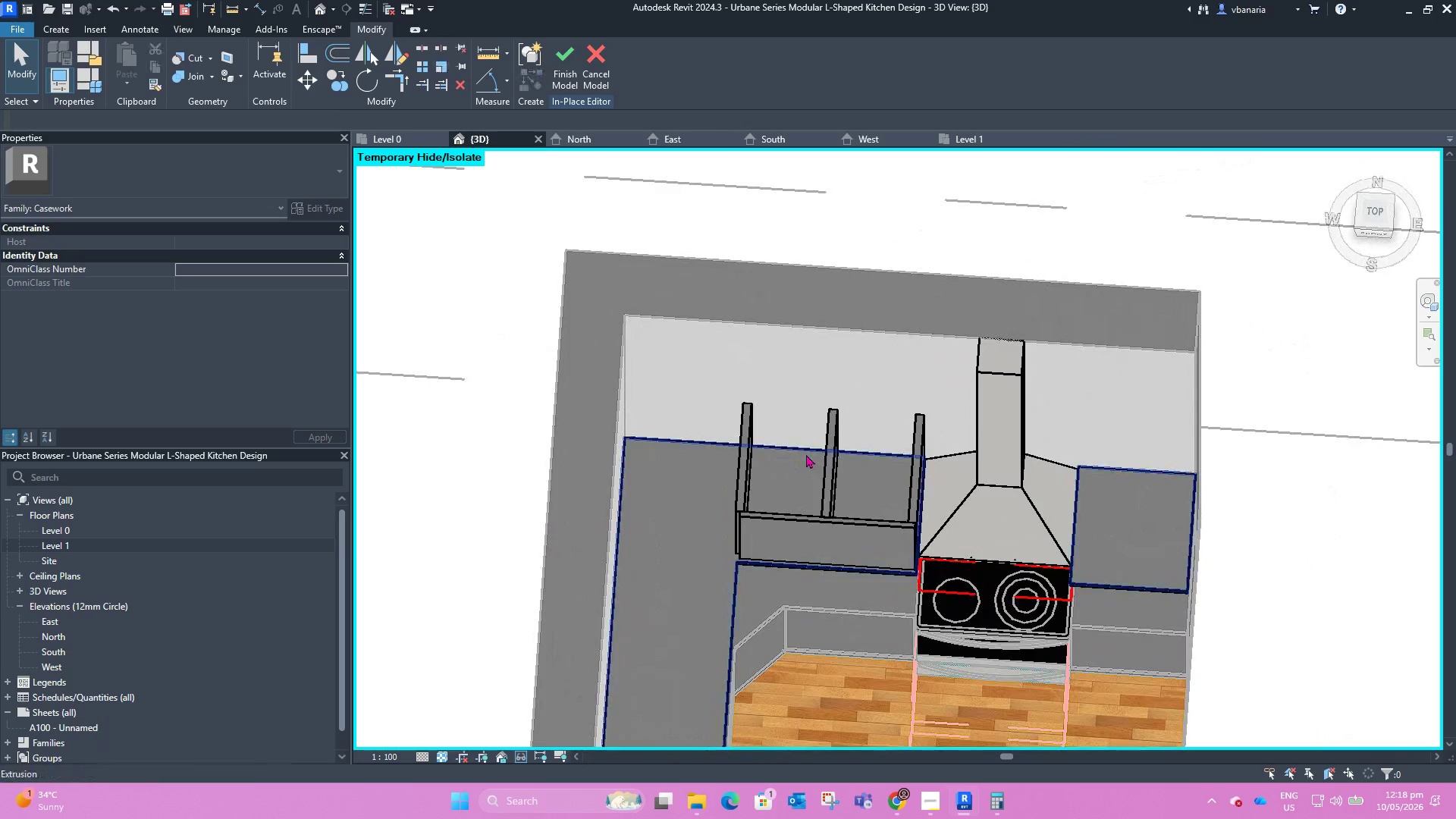 
hold_key(key=ShiftLeft, duration=4.05)
 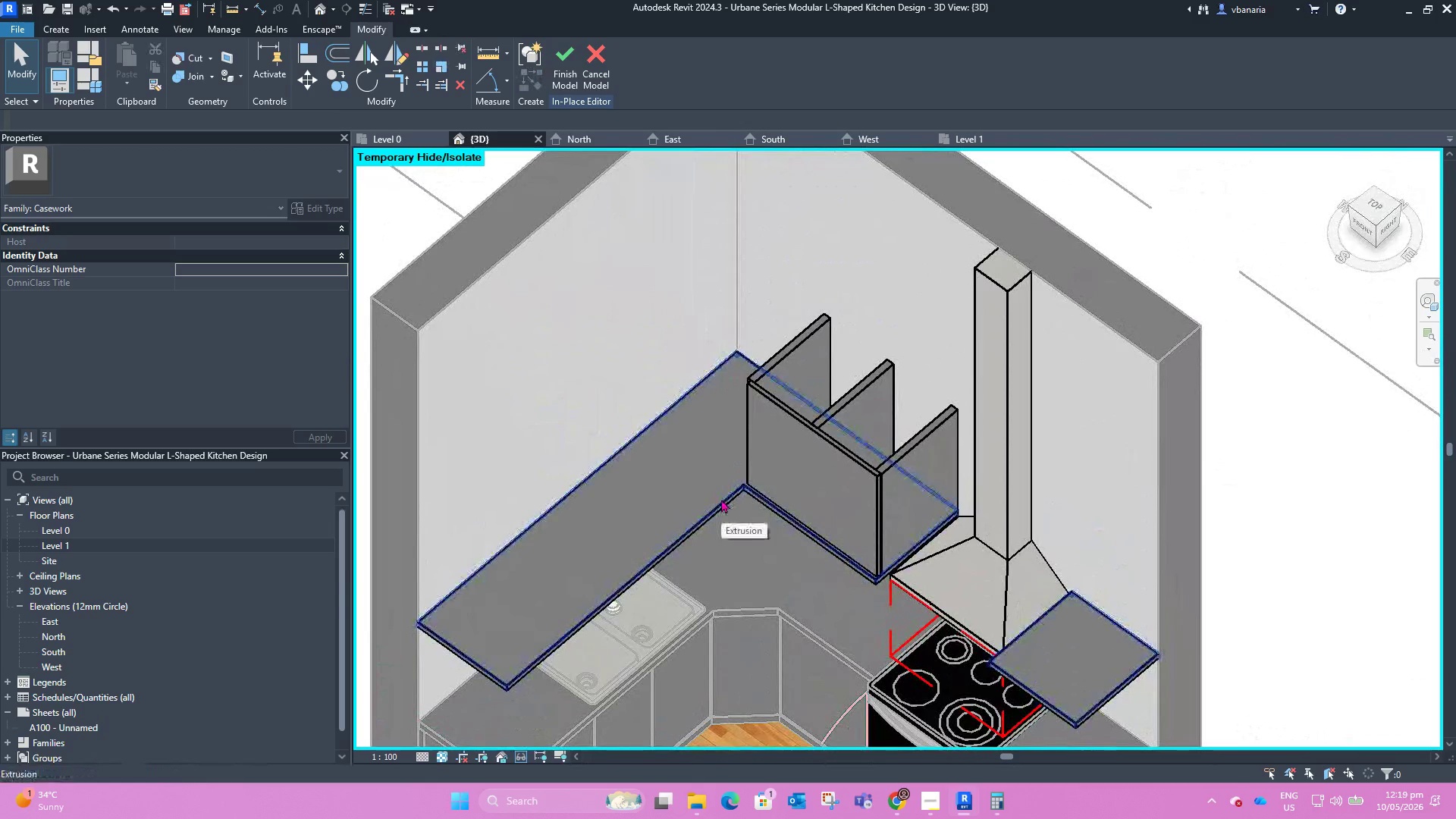 
left_click([721, 499])
 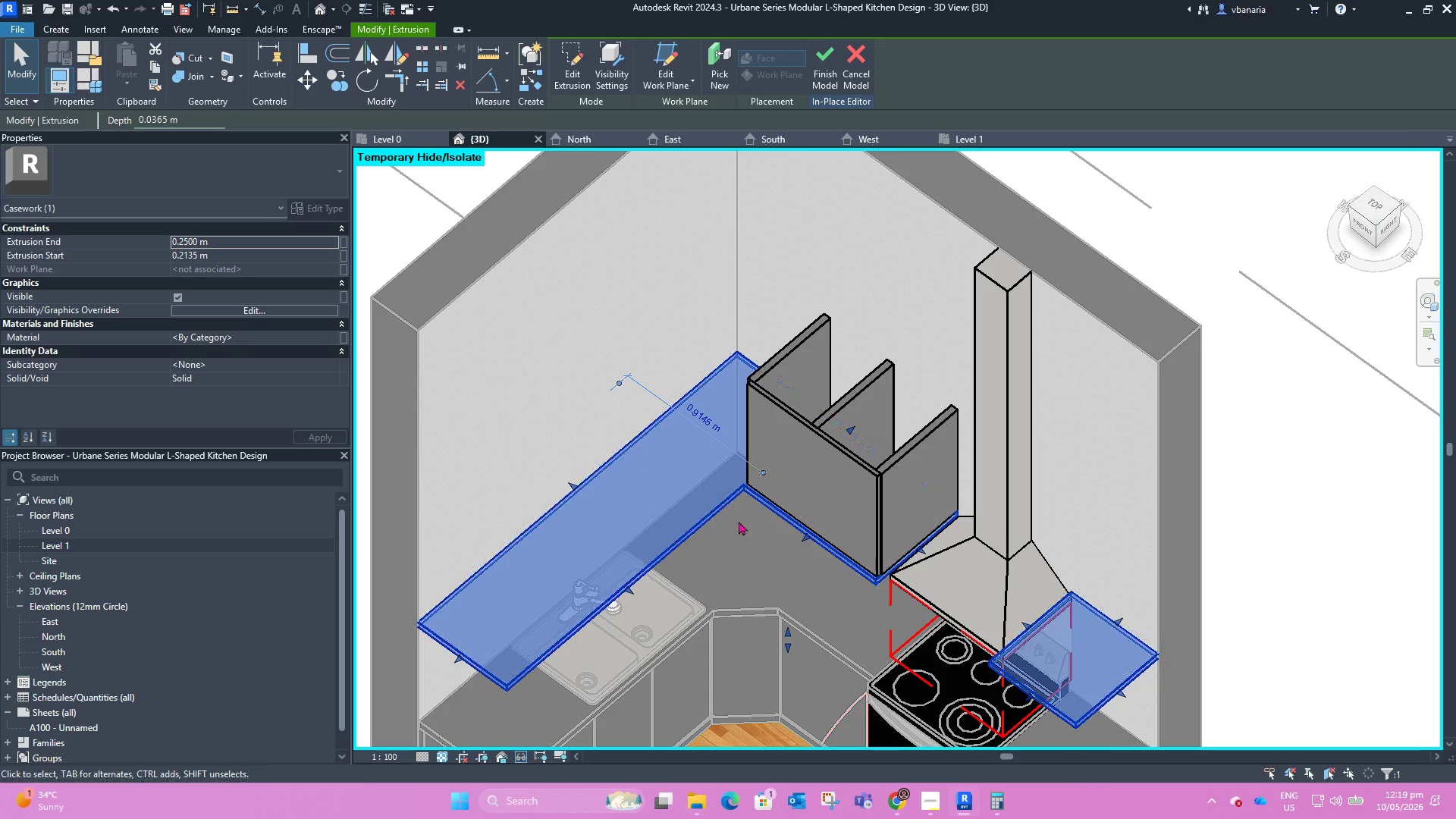 
scroll: coordinate [739, 521], scroll_direction: down, amount: 2.0
 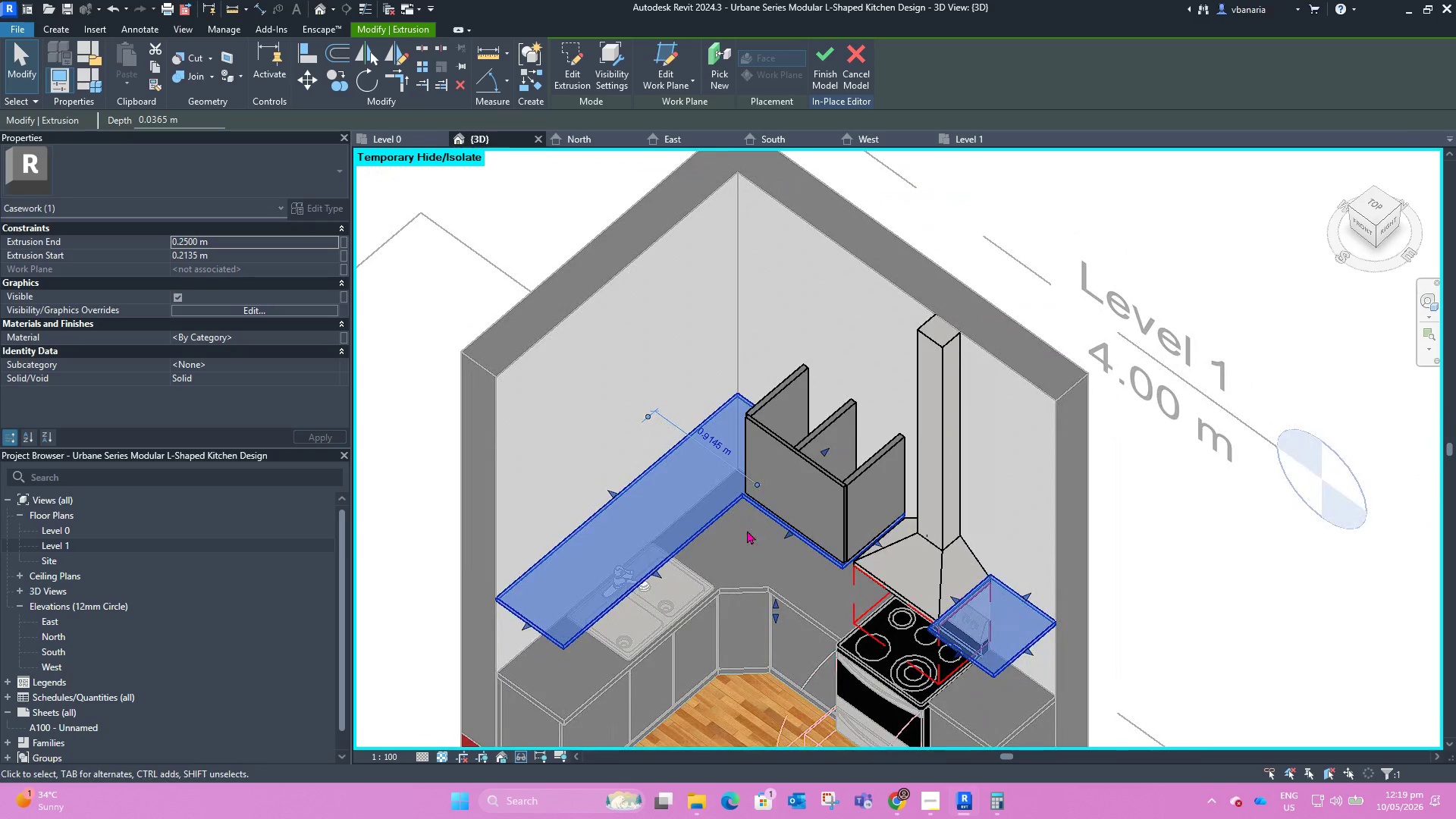 
wait(9.05)
 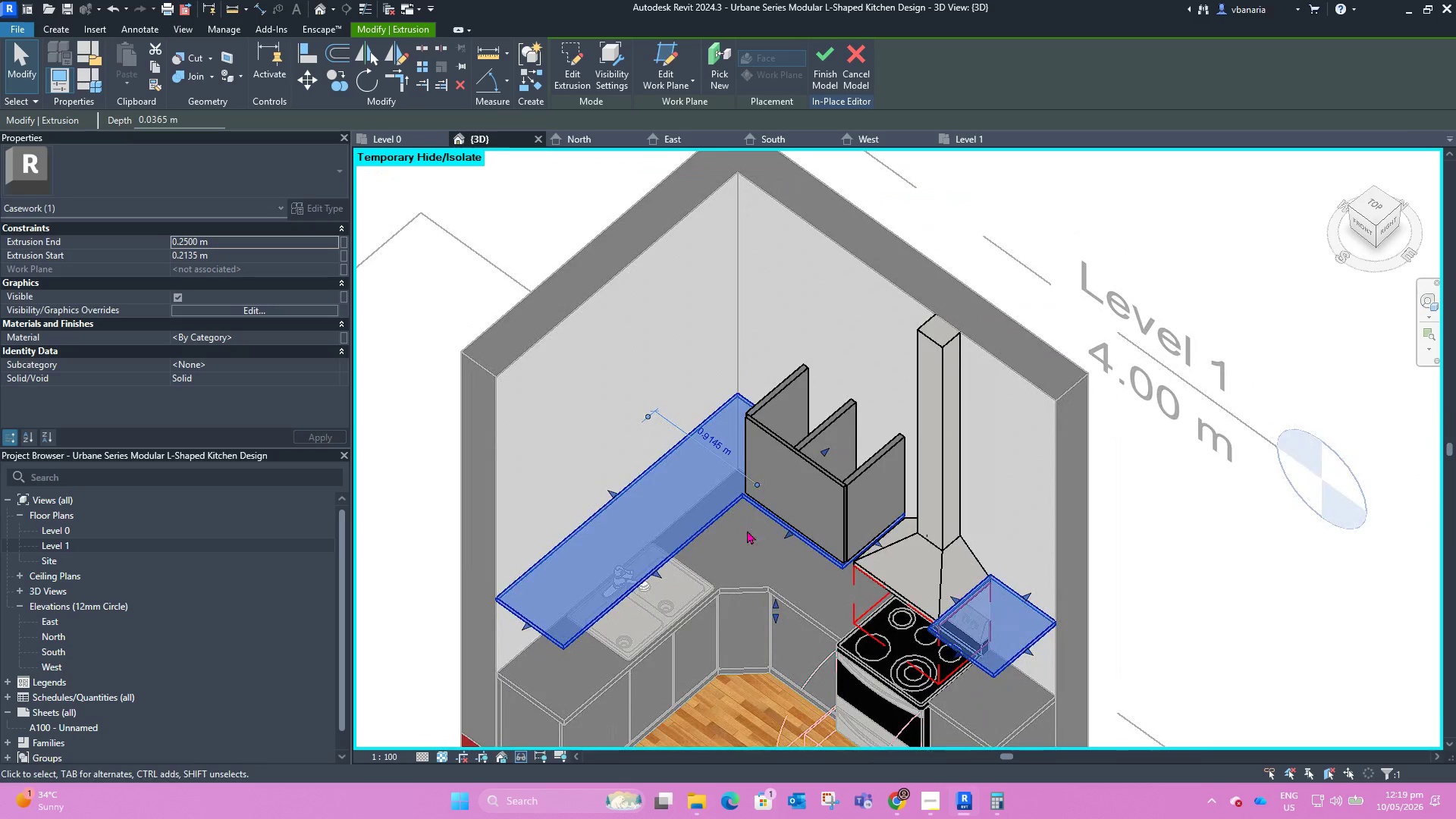 
left_click([563, 66])
 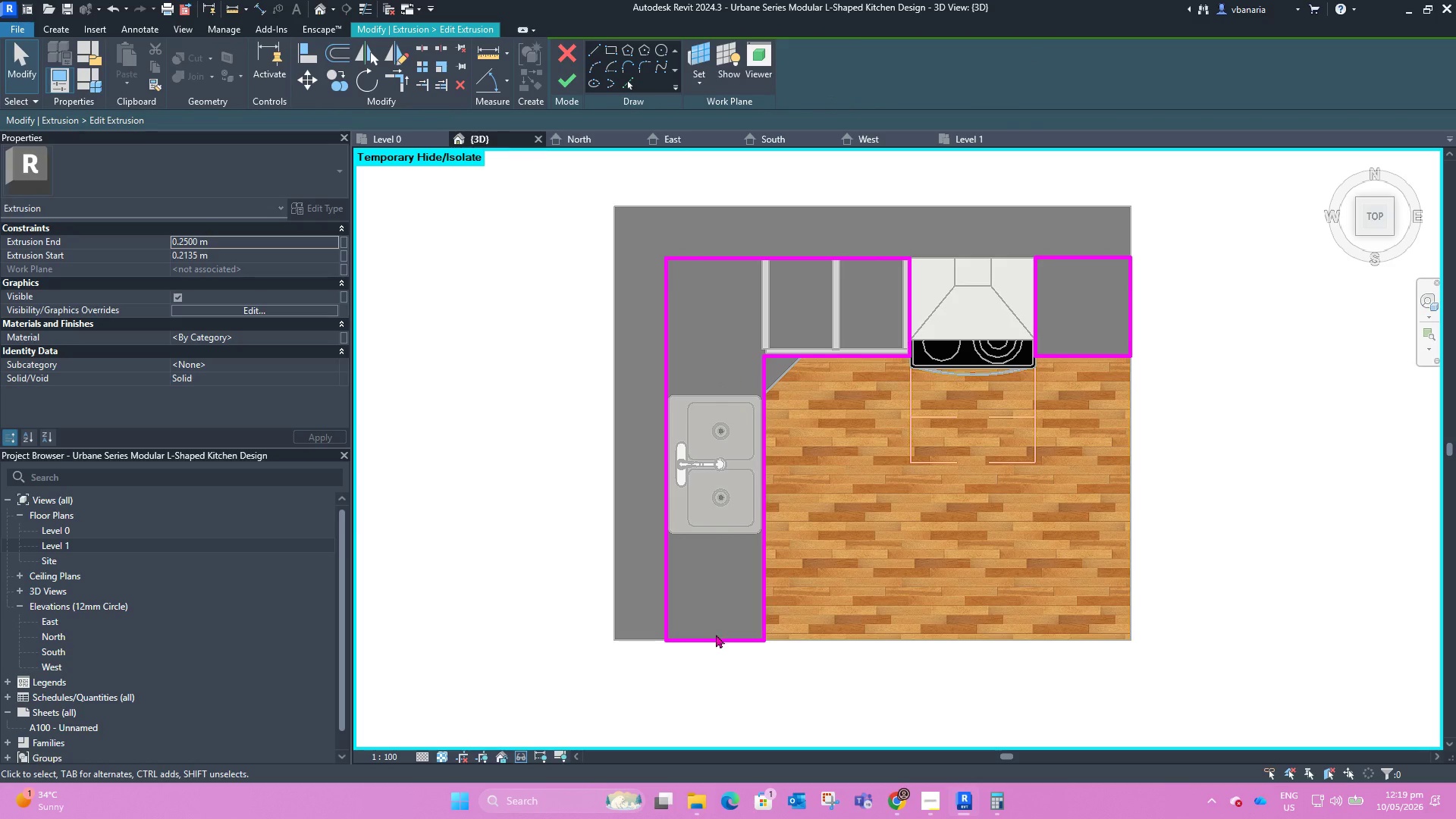 
wait(6.5)
 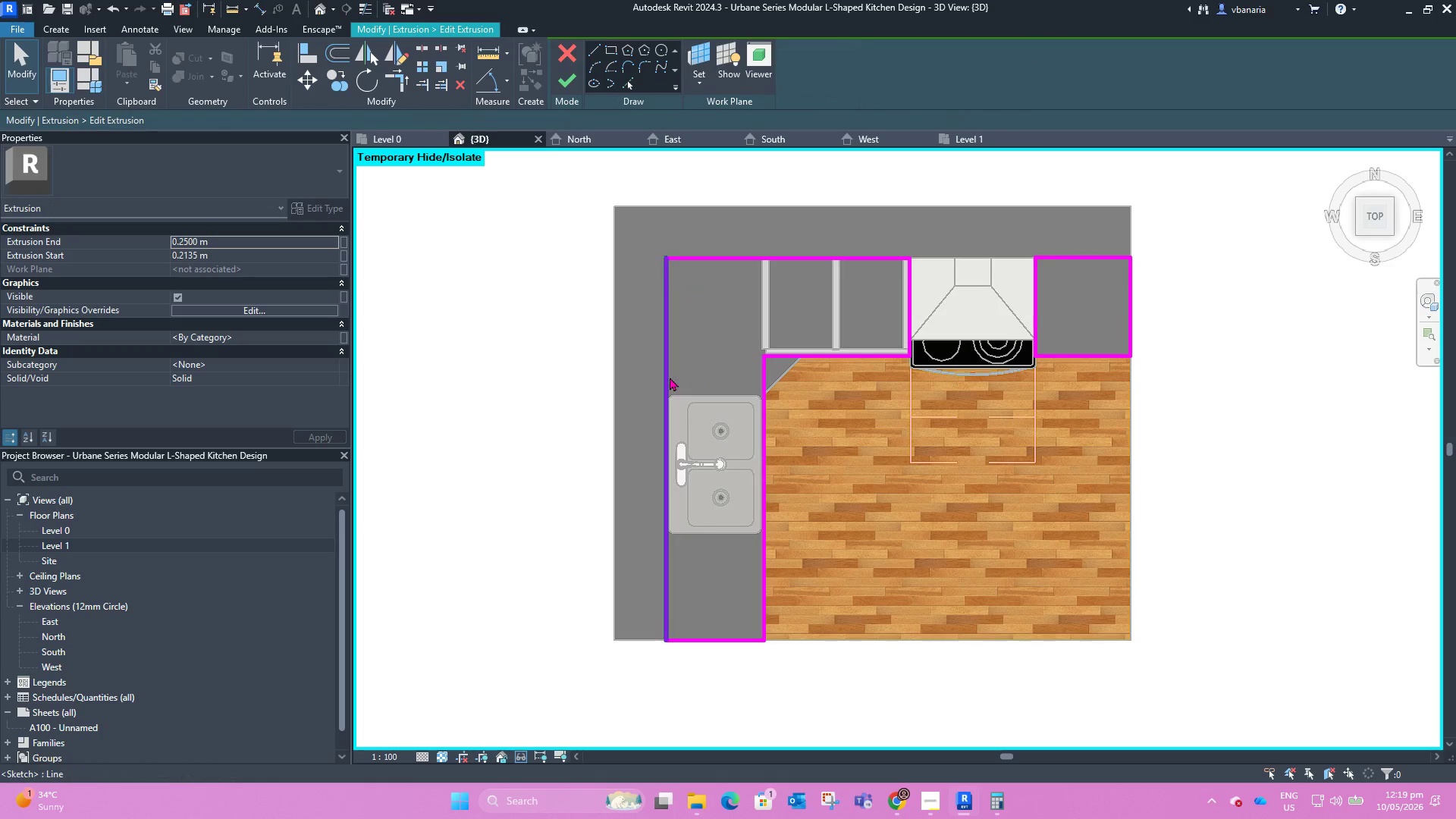 
key(Delete)
 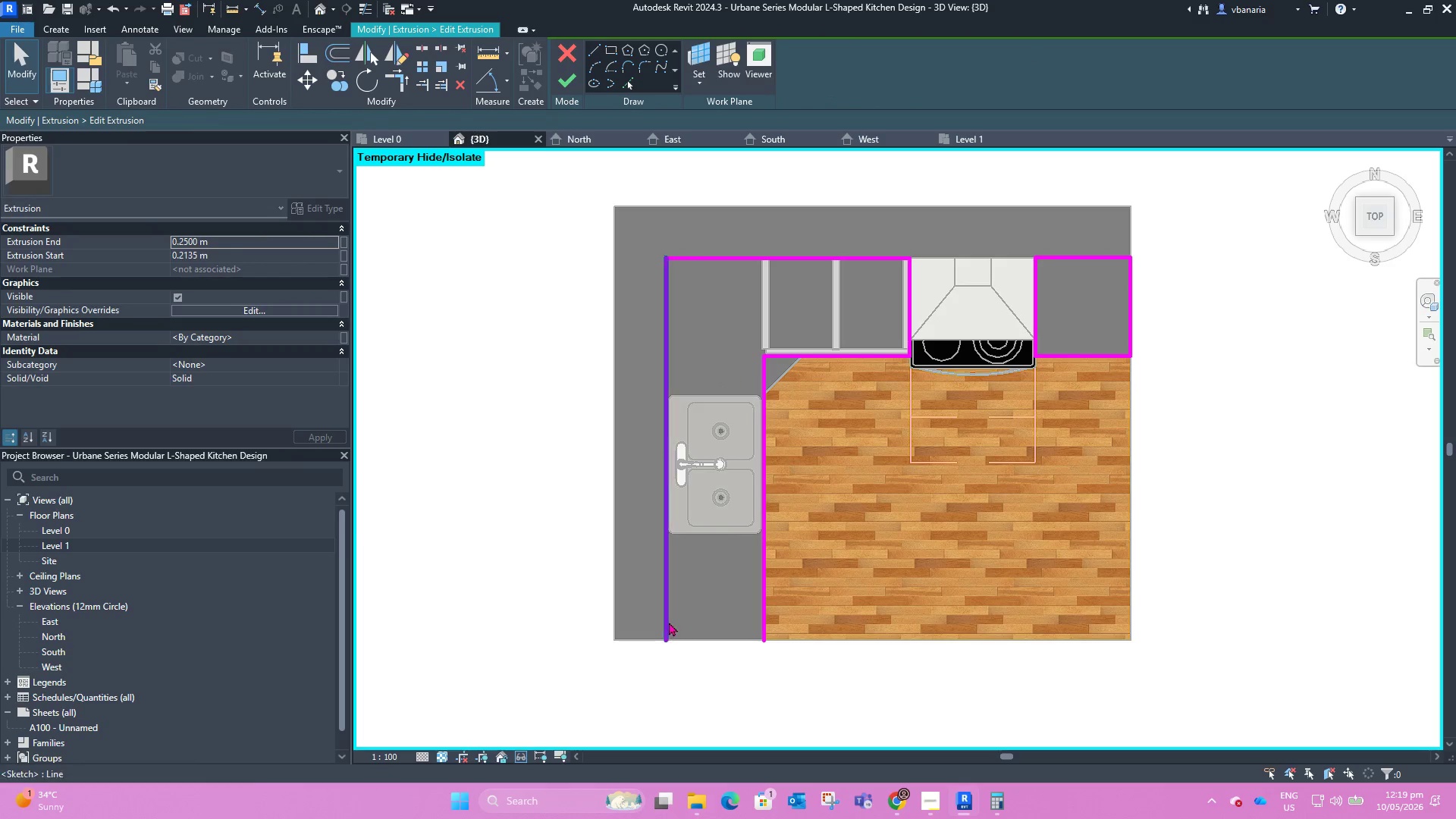 
left_click([669, 622])
 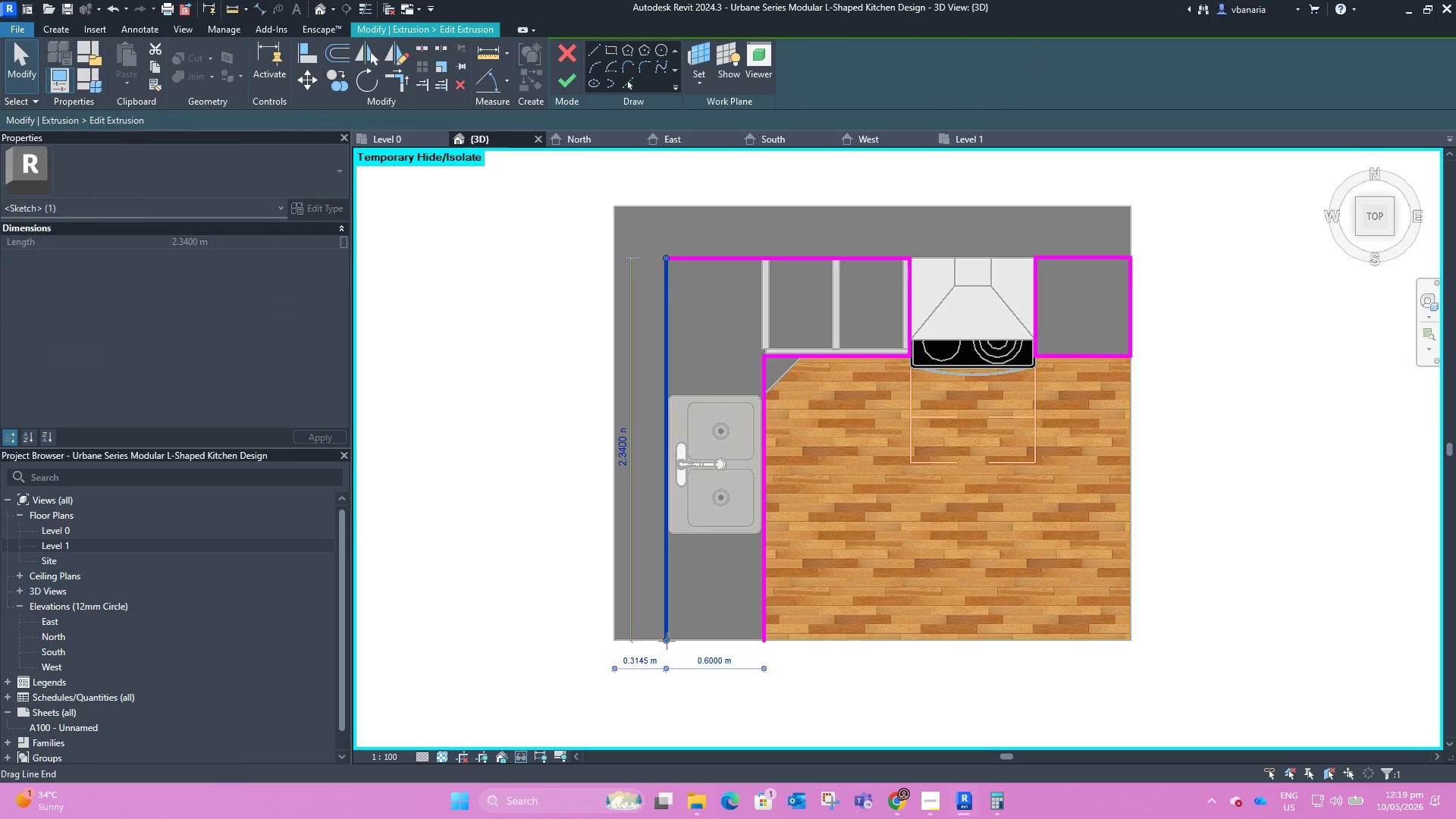 
left_click_drag(start_coordinate=[667, 641], to_coordinate=[667, 361])
 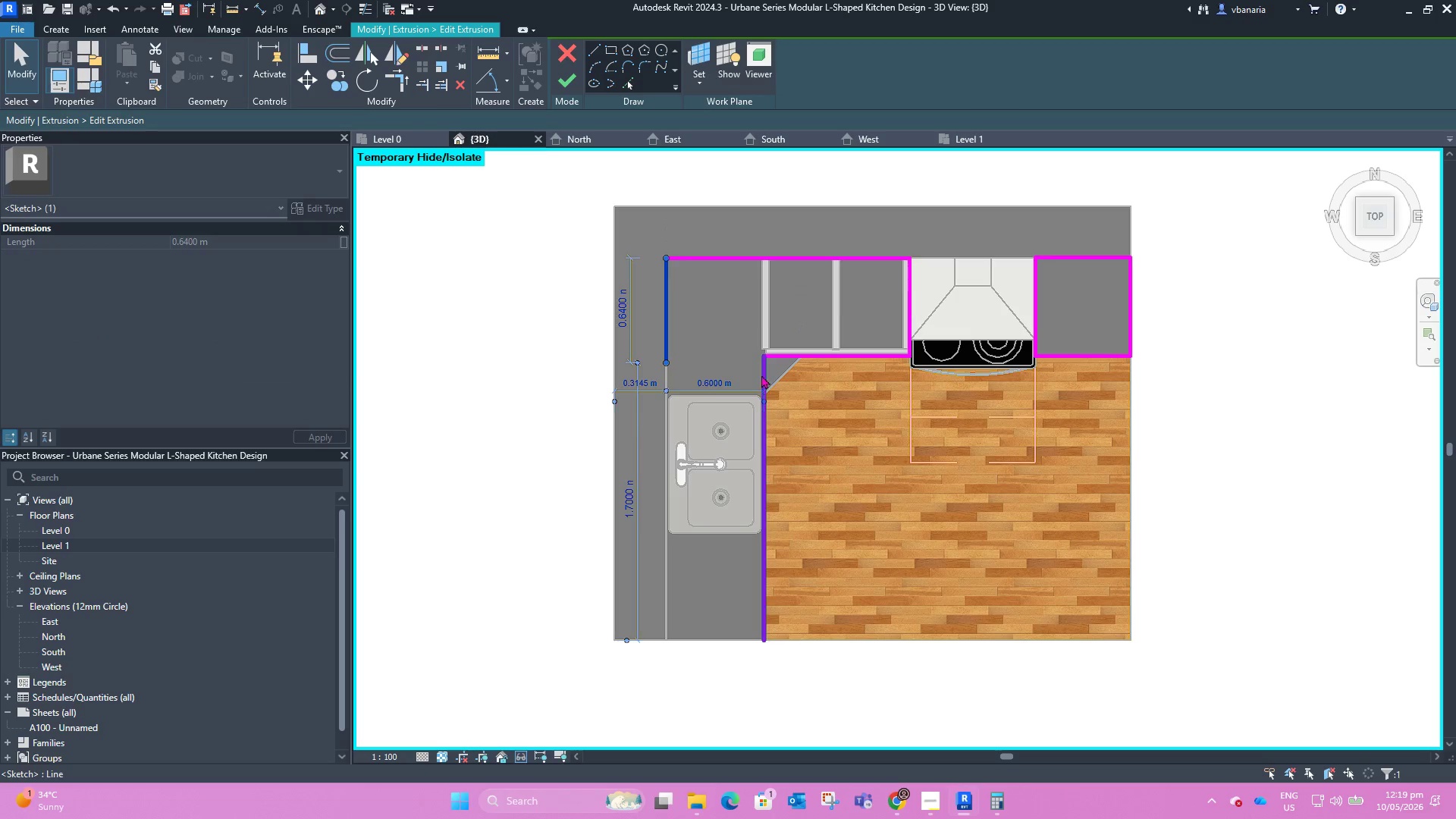 
left_click([761, 374])
 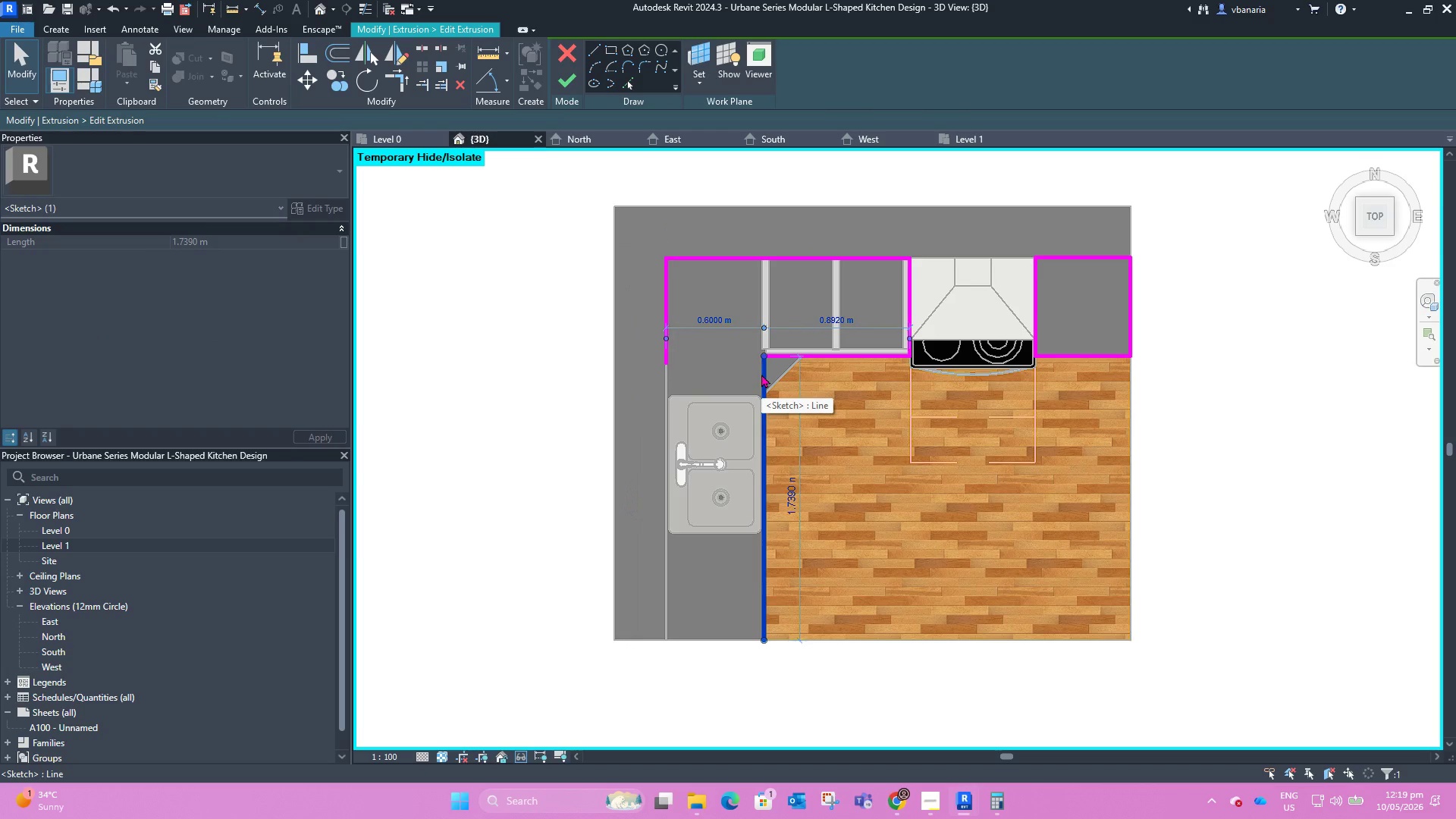 
key(Delete)
 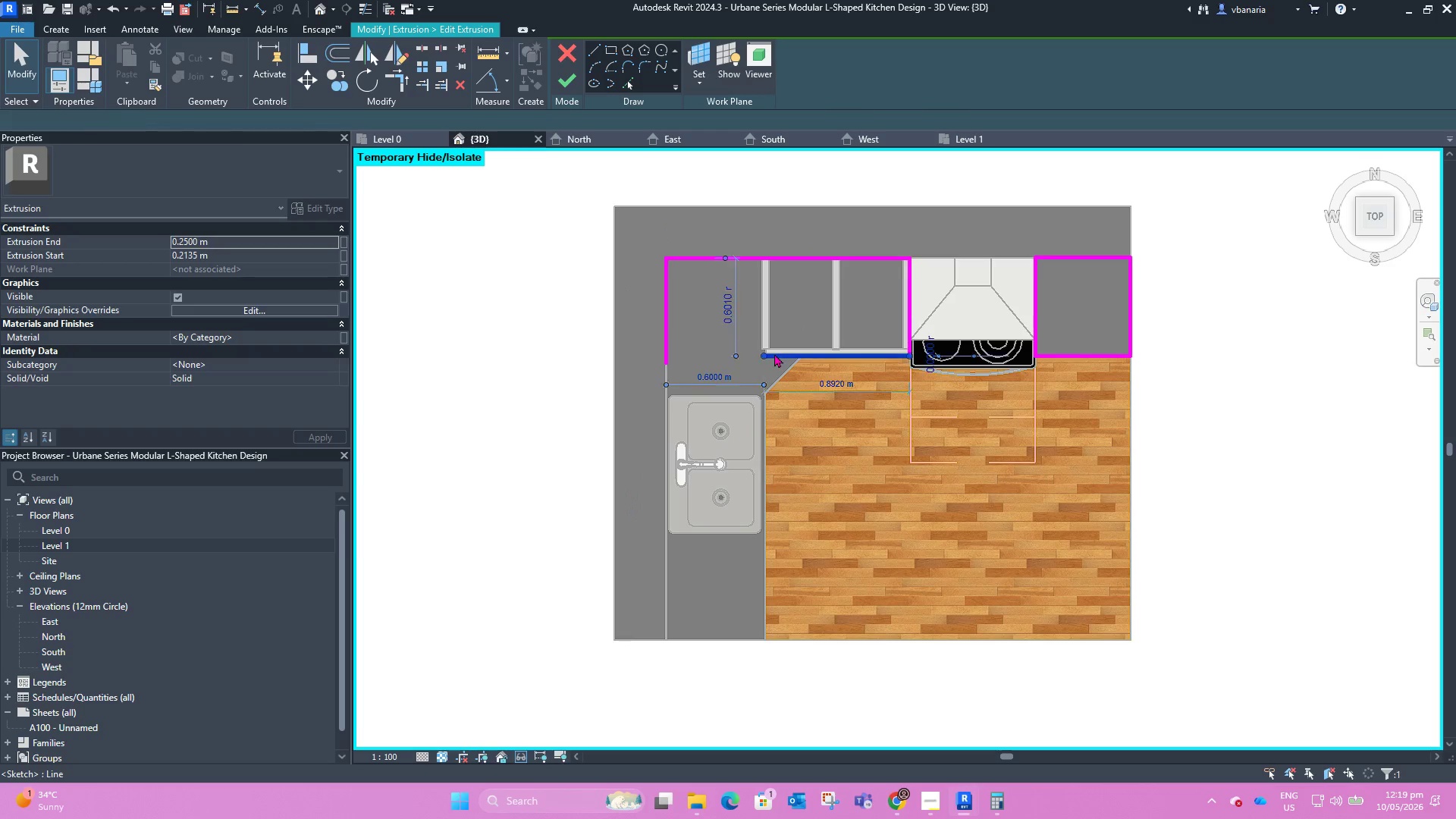 
left_click_drag(start_coordinate=[774, 353], to_coordinate=[666, 353])
 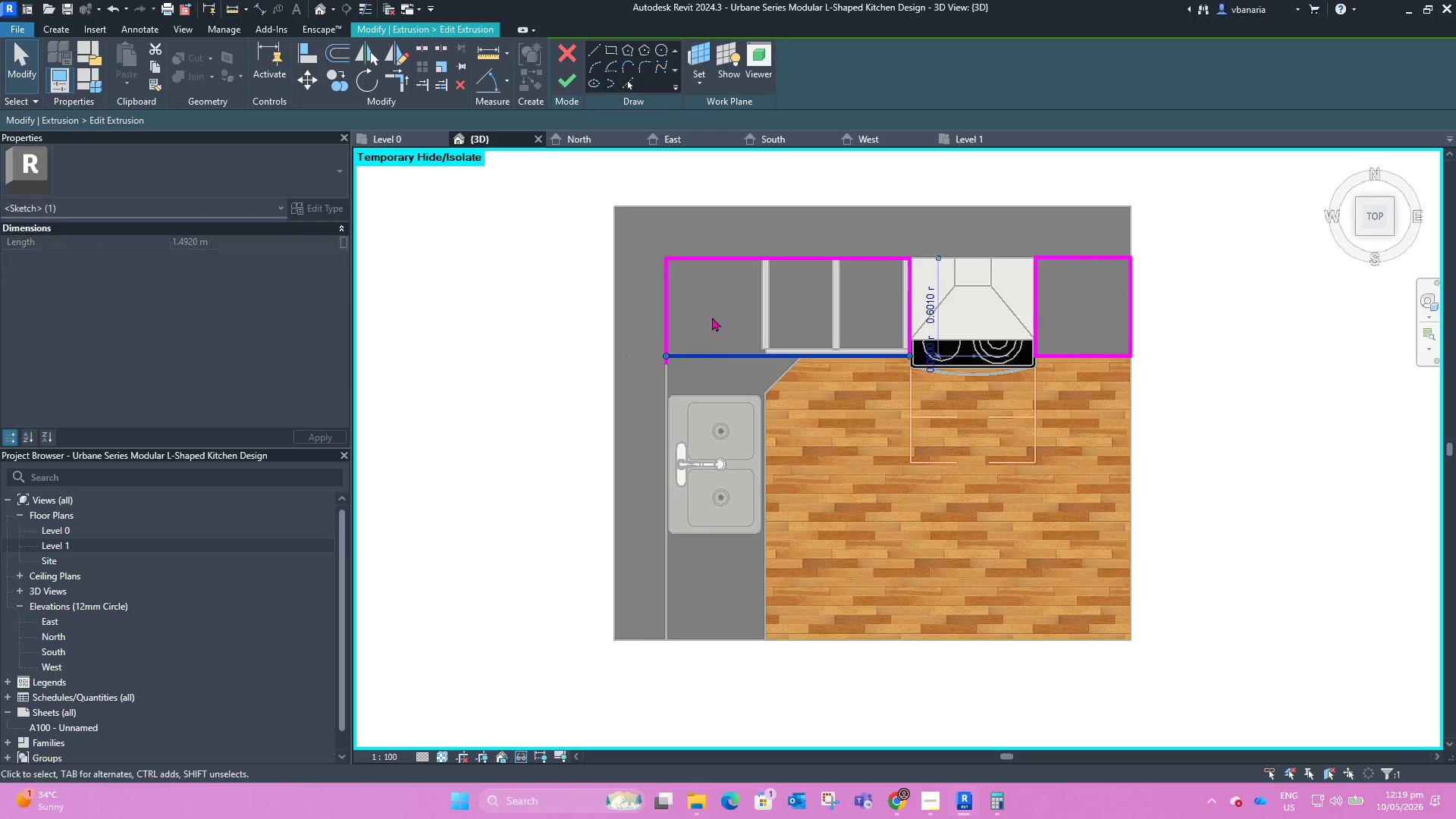 
left_click([712, 317])
 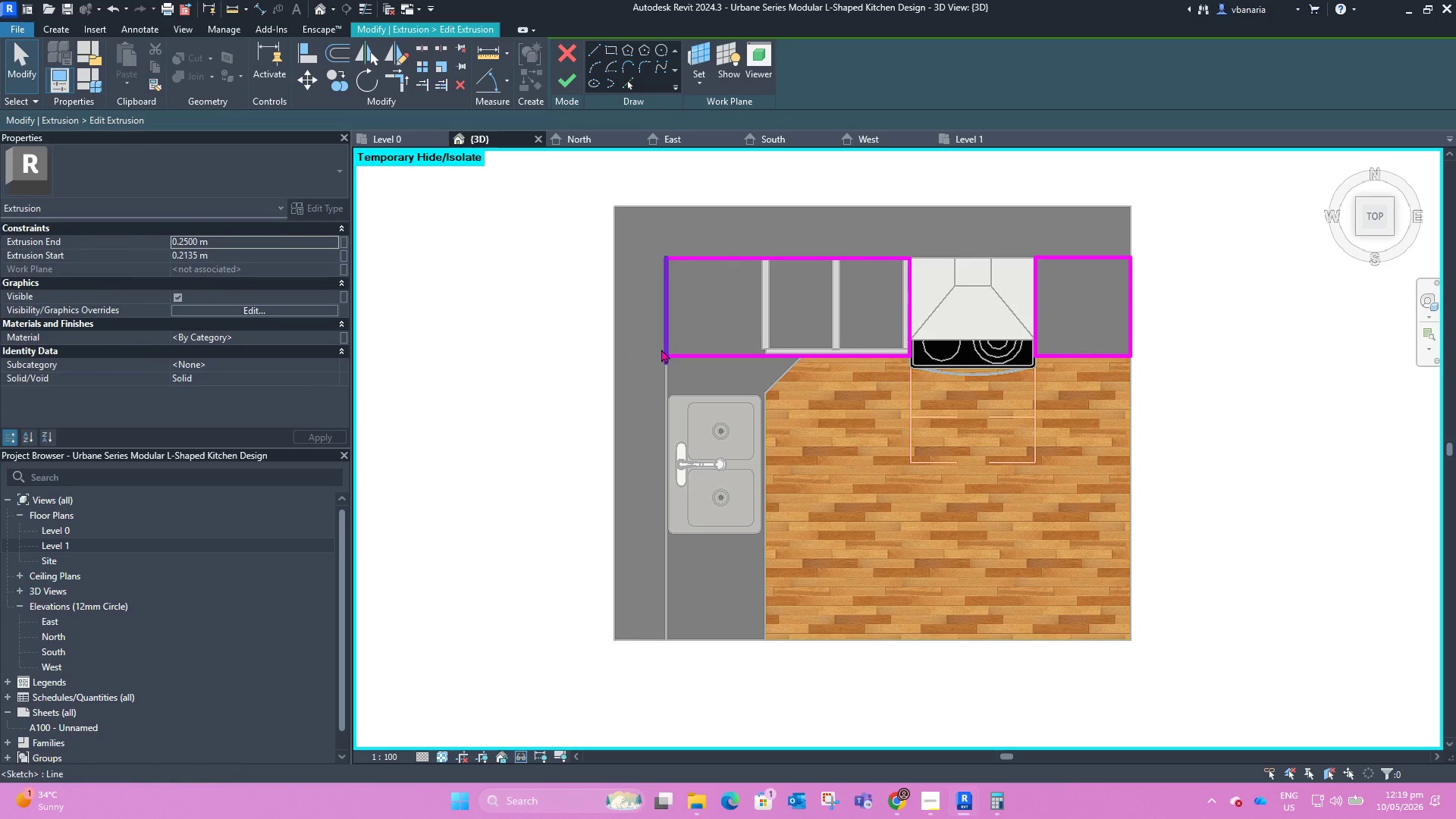 
left_click_drag(start_coordinate=[661, 349], to_coordinate=[666, 356])
 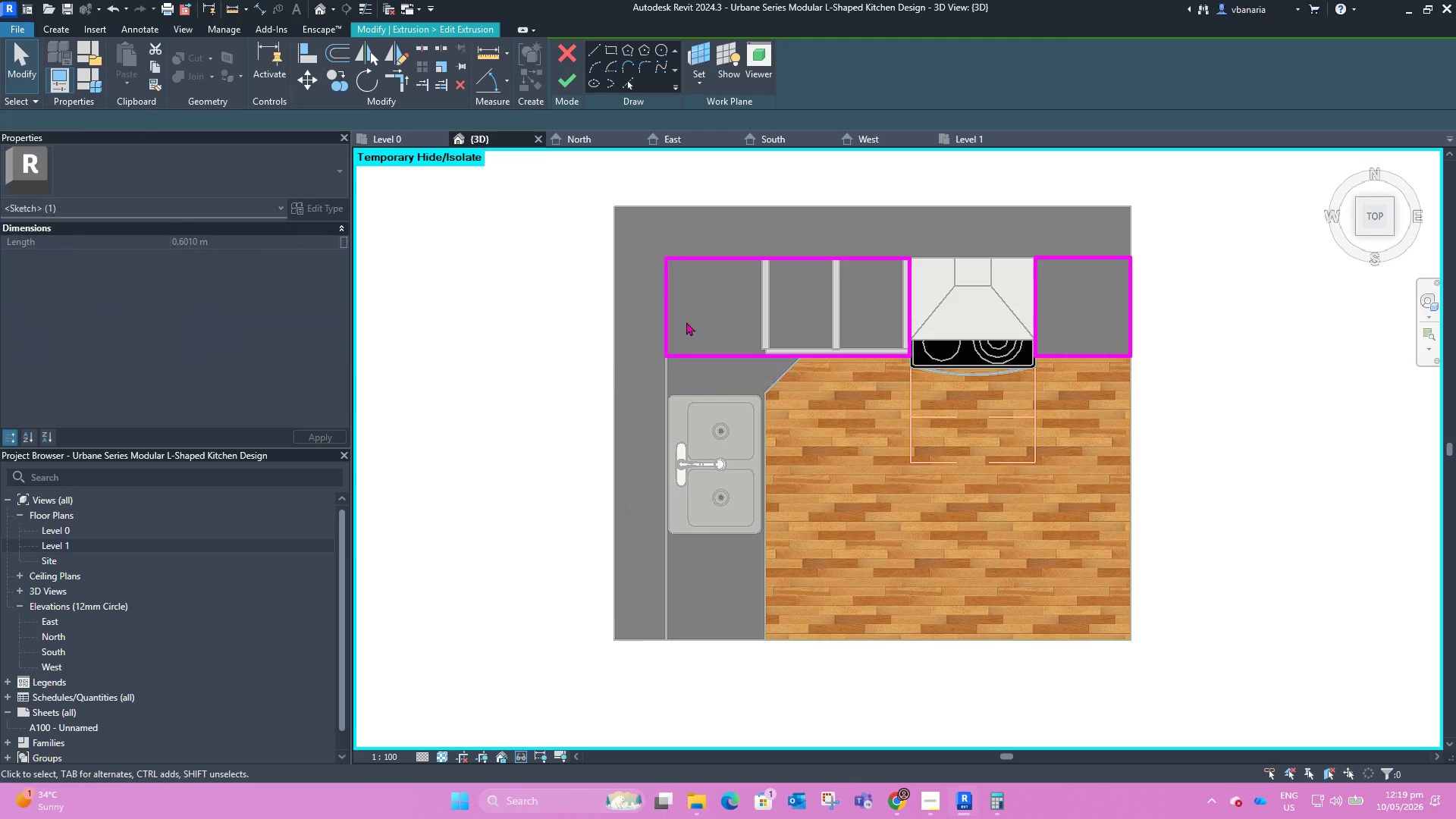 
left_click([686, 322])
 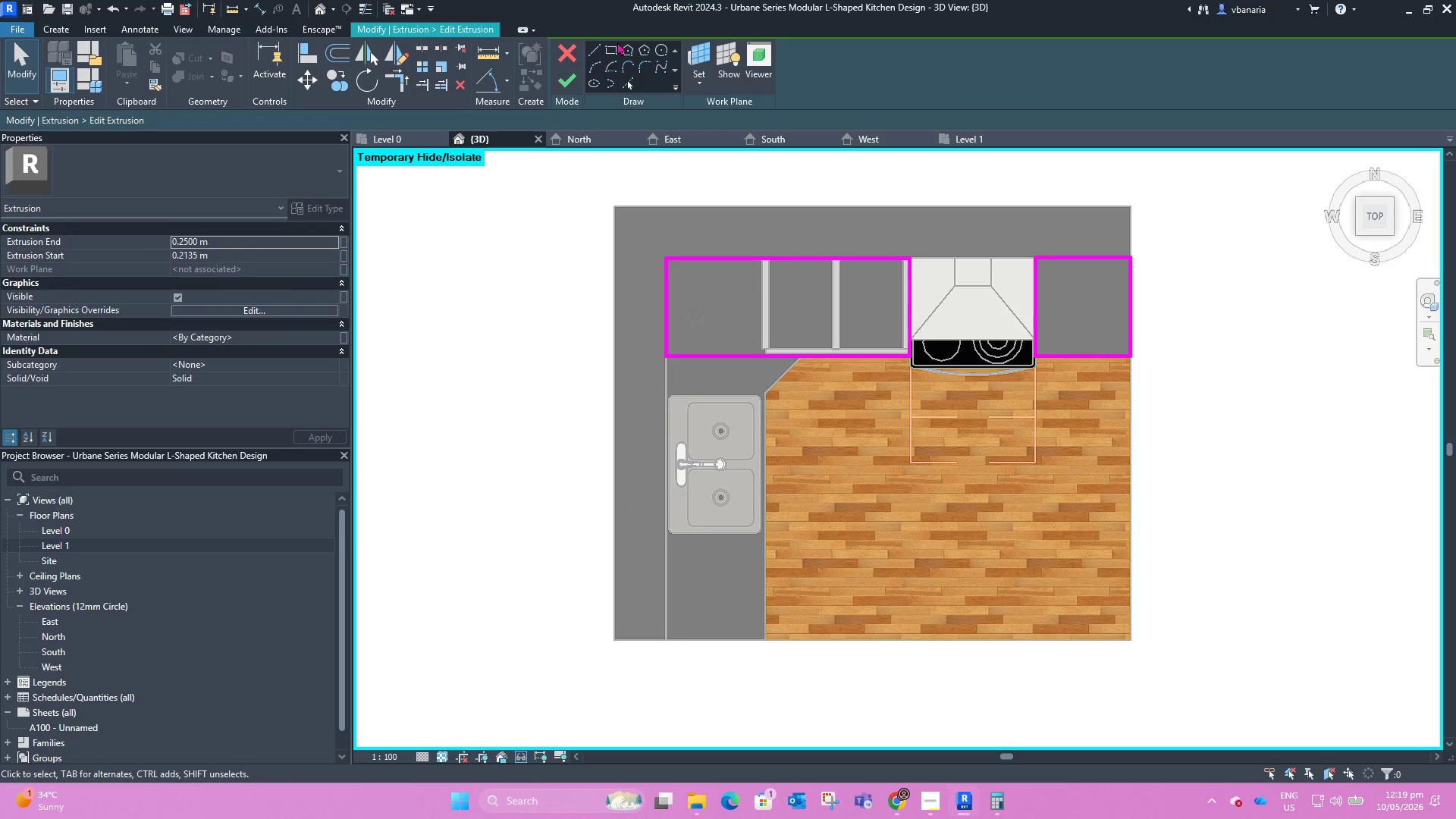 
left_click([610, 42])
 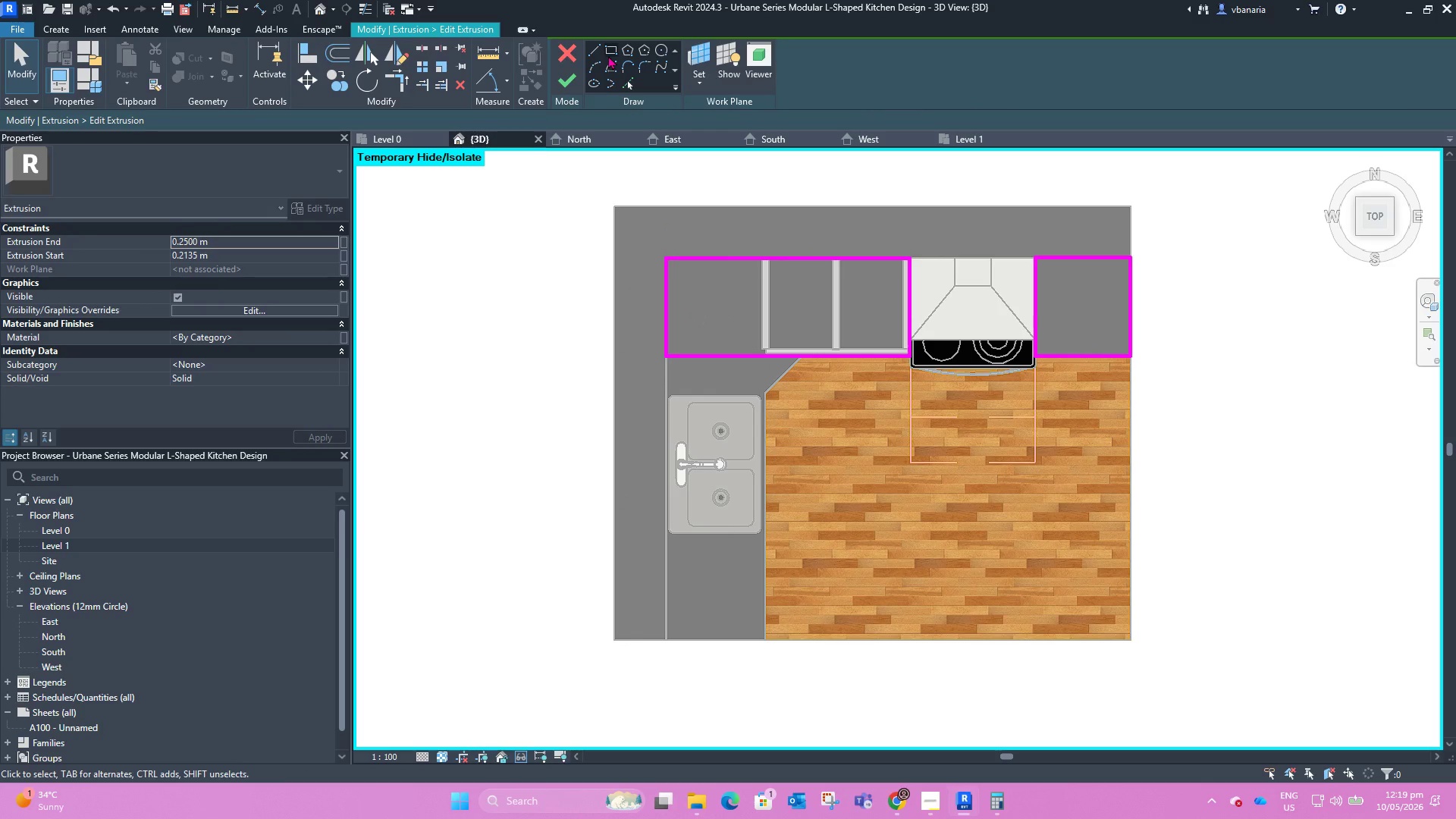 
left_click([609, 52])
 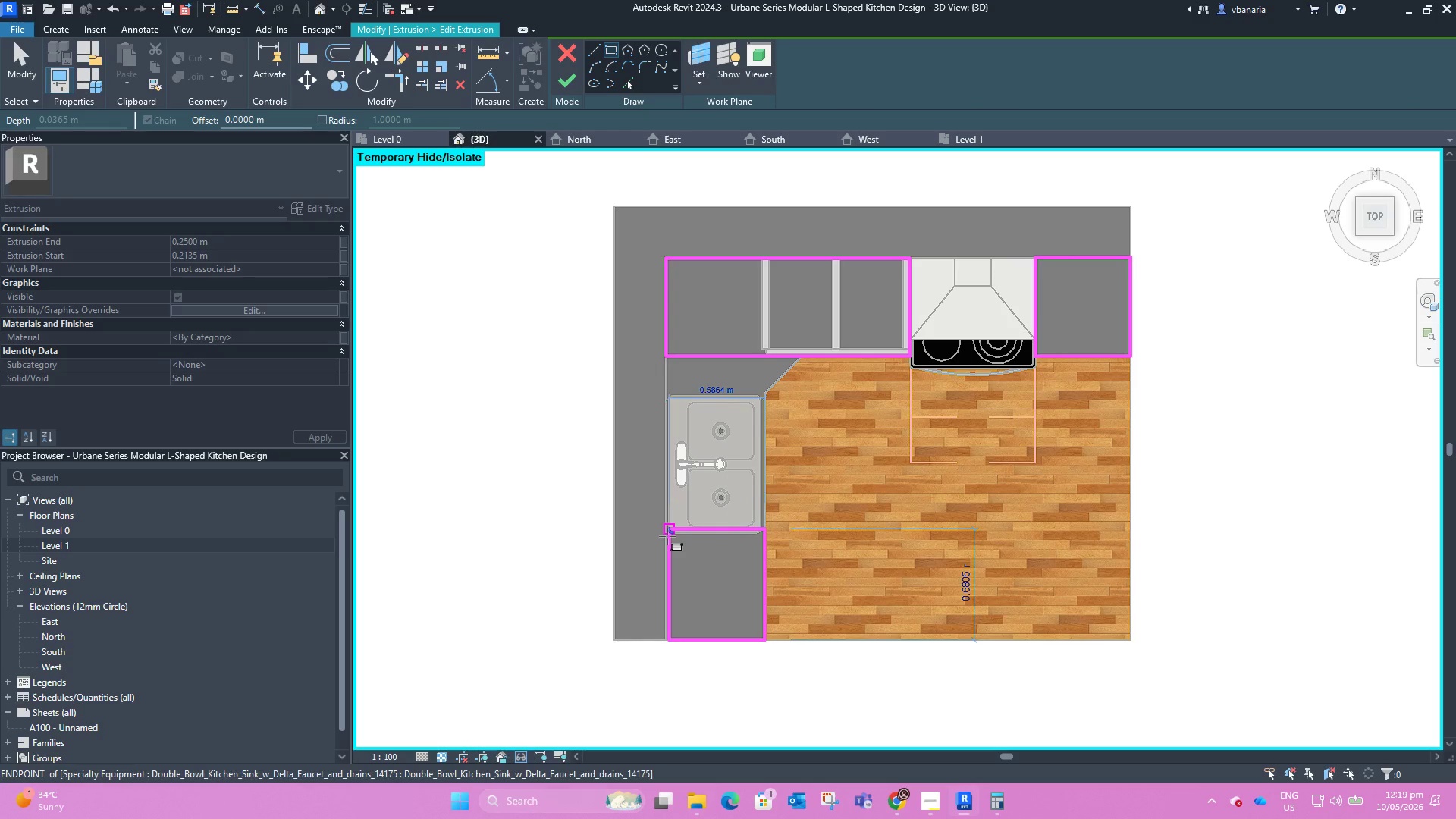 
scroll: coordinate [666, 535], scroll_direction: up, amount: 6.0
 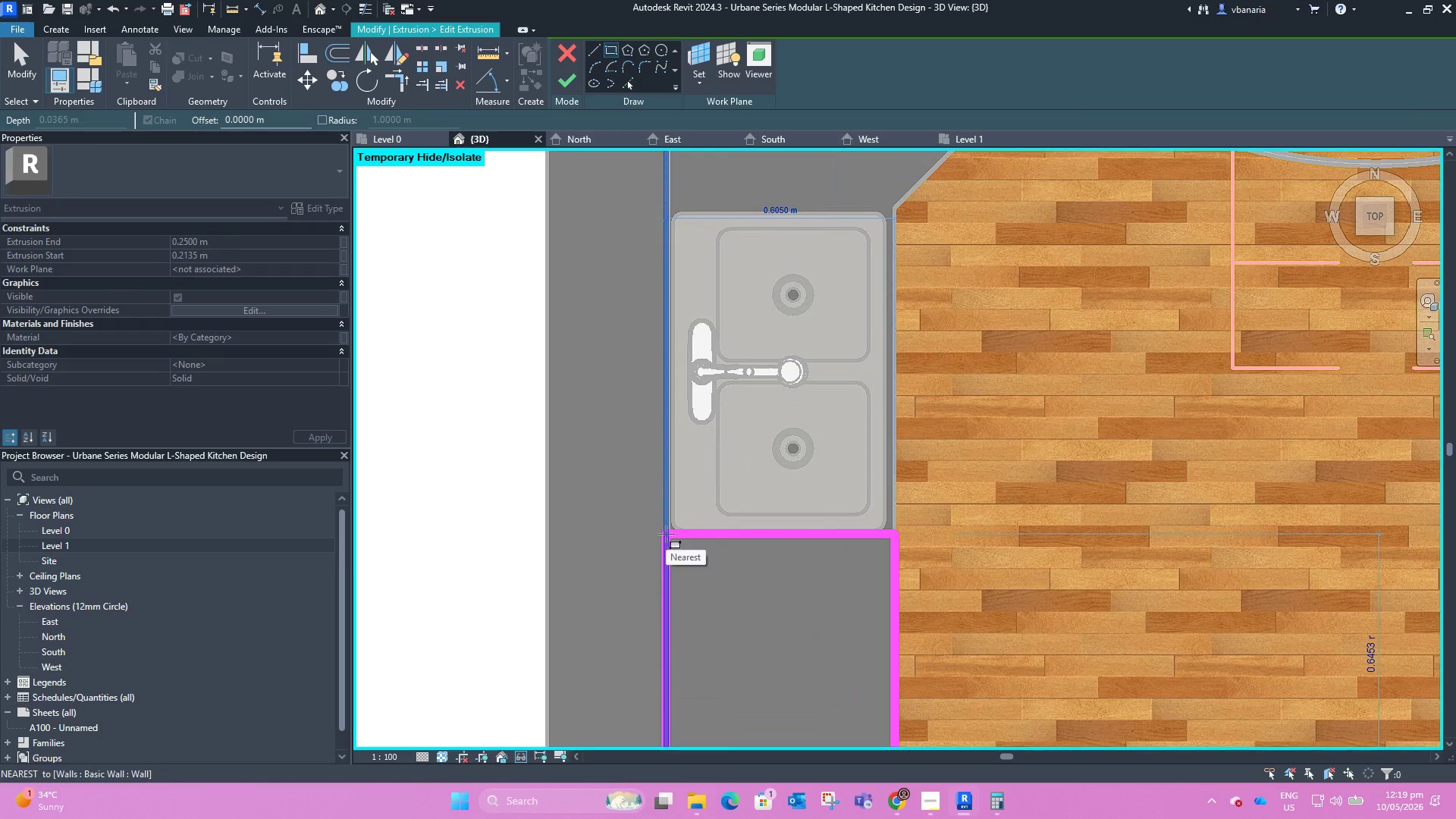 
scroll: coordinate [666, 535], scroll_direction: down, amount: 3.0
 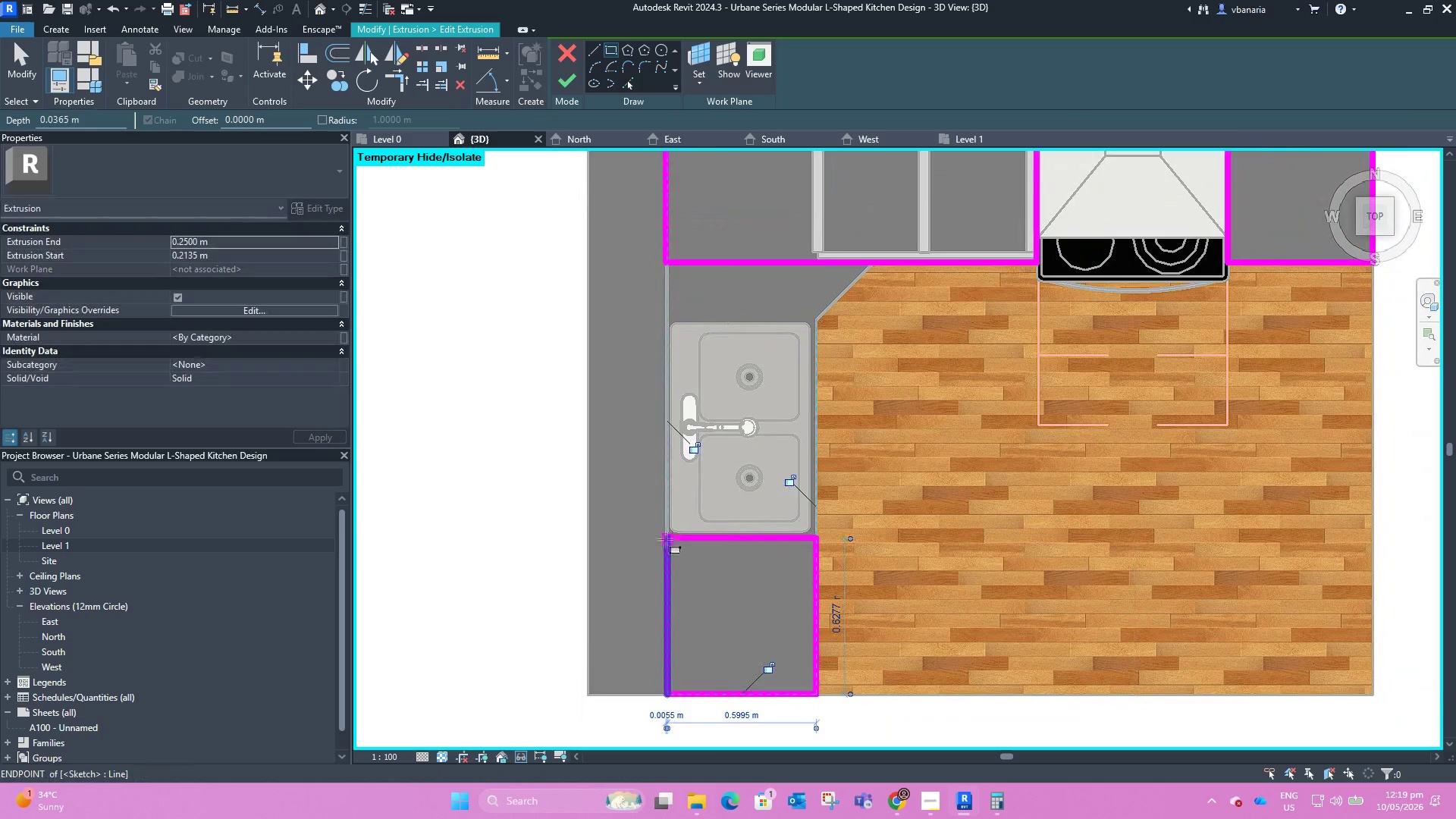 
left_click([574, 74])
 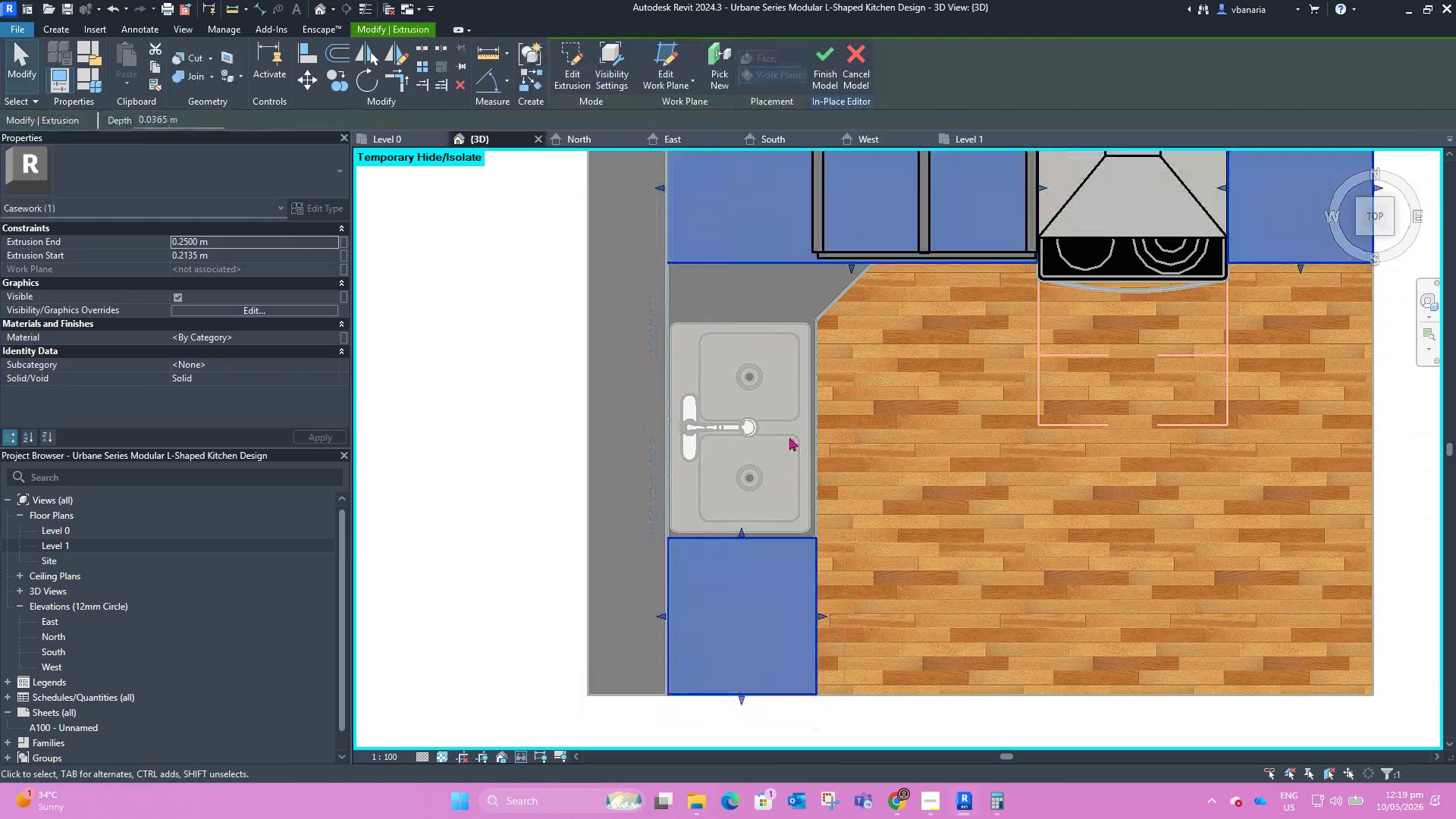 
scroll: coordinate [786, 440], scroll_direction: down, amount: 5.0
 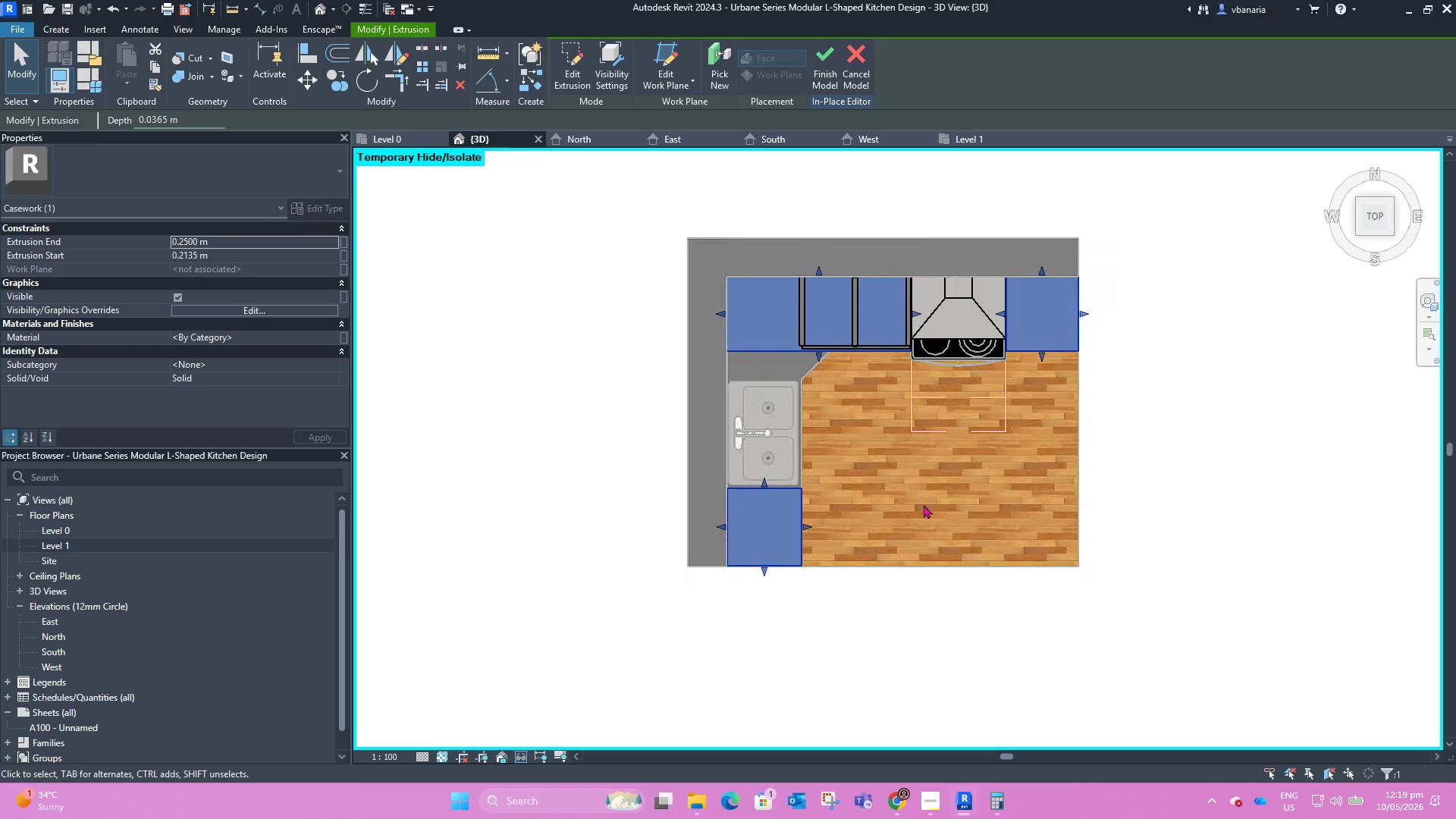 
hold_key(key=ShiftLeft, duration=1.25)
 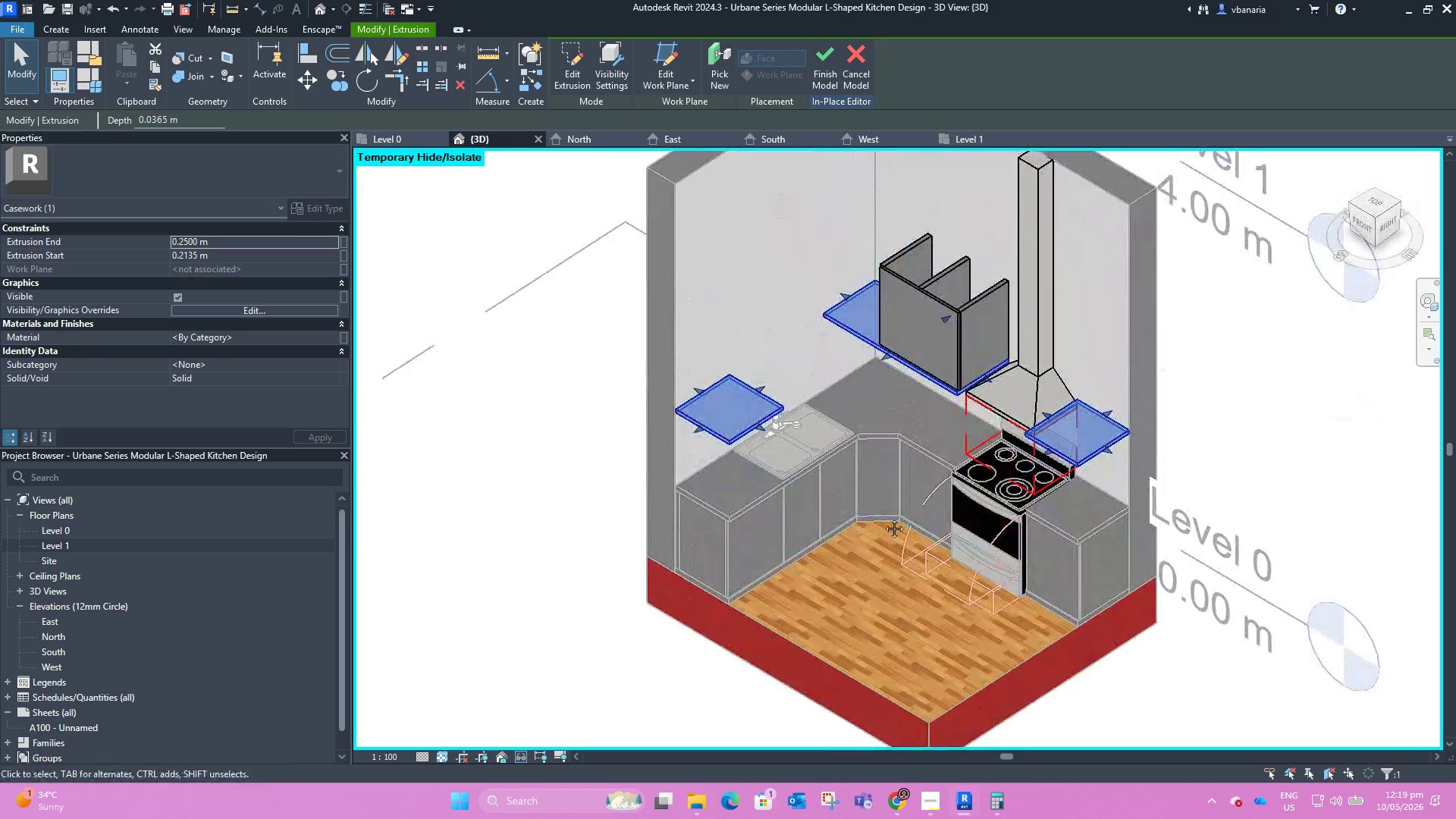 
hold_key(key=ShiftLeft, duration=0.89)
 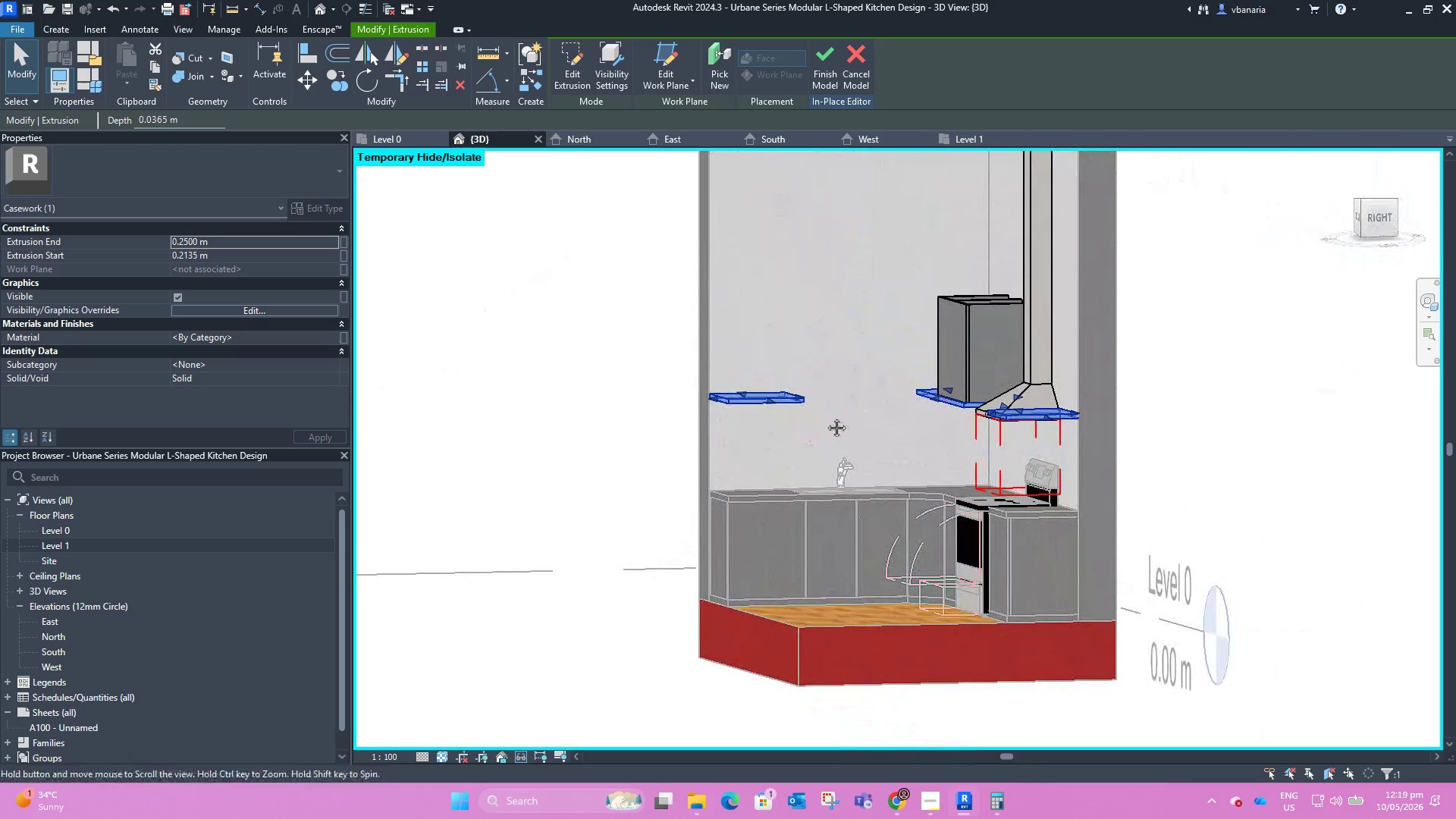 
hold_key(key=ShiftLeft, duration=1.36)
 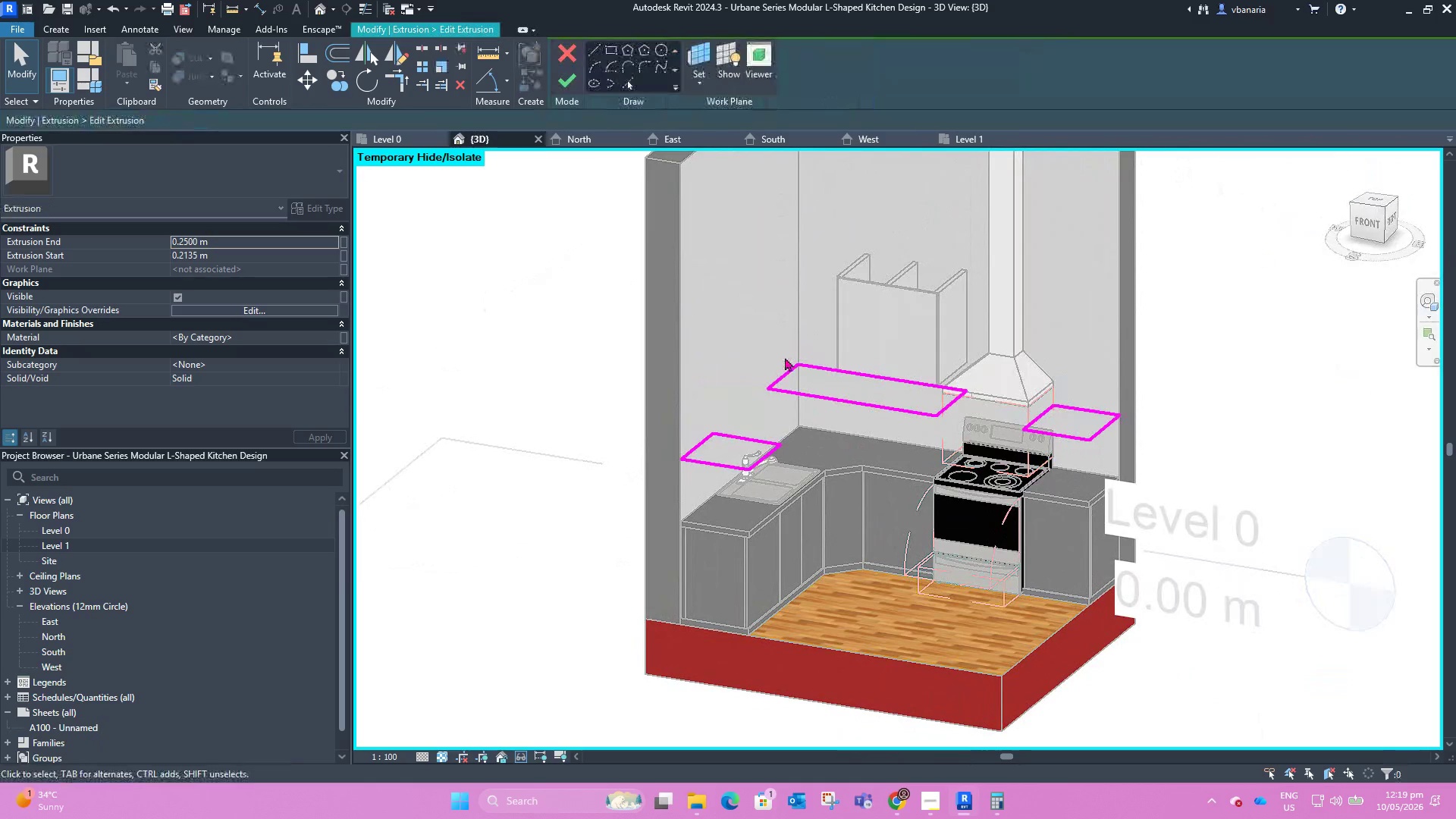 
left_click_drag(start_coordinate=[599, 393], to_coordinate=[793, 497])
 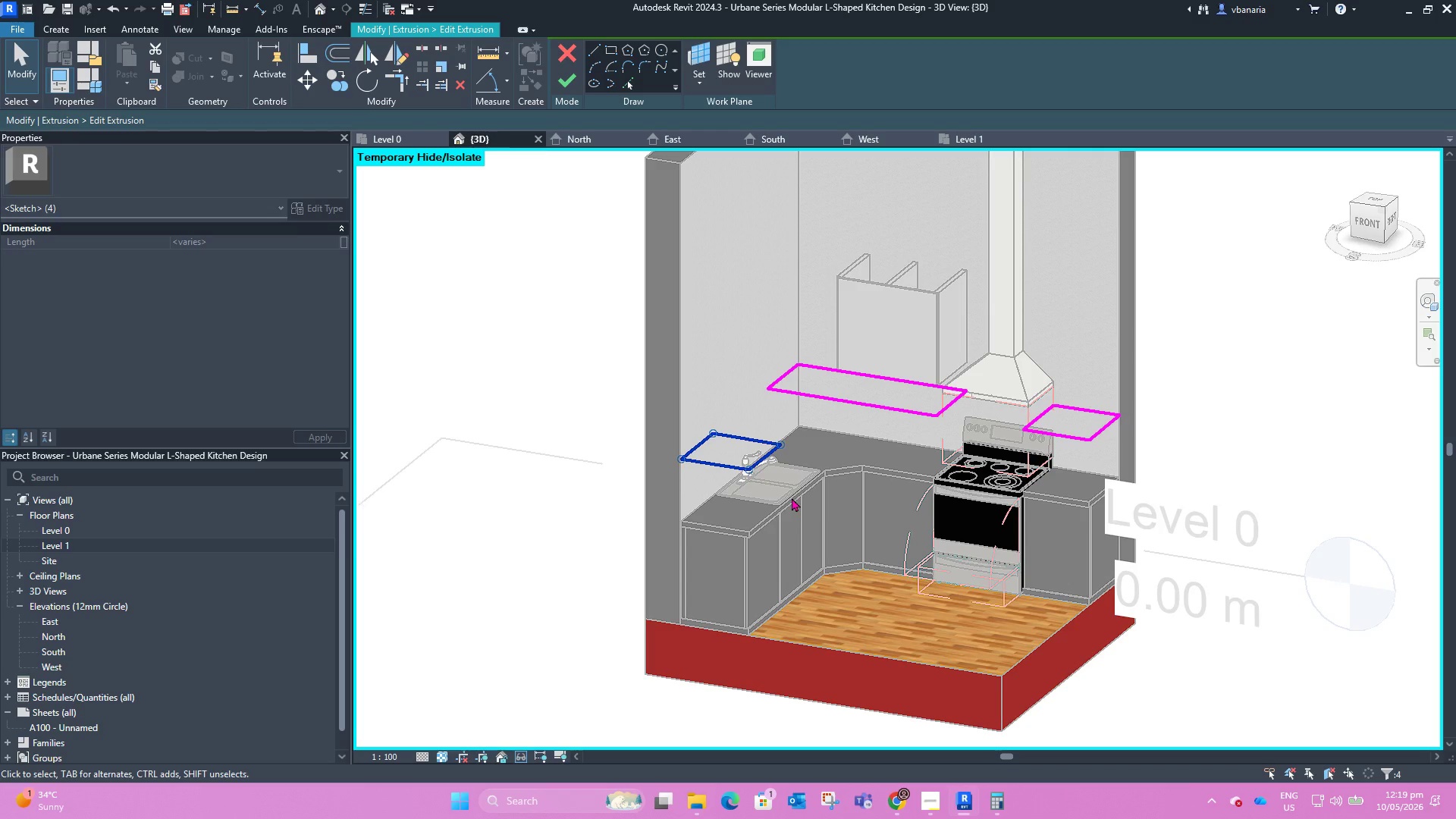 
key(Delete)
 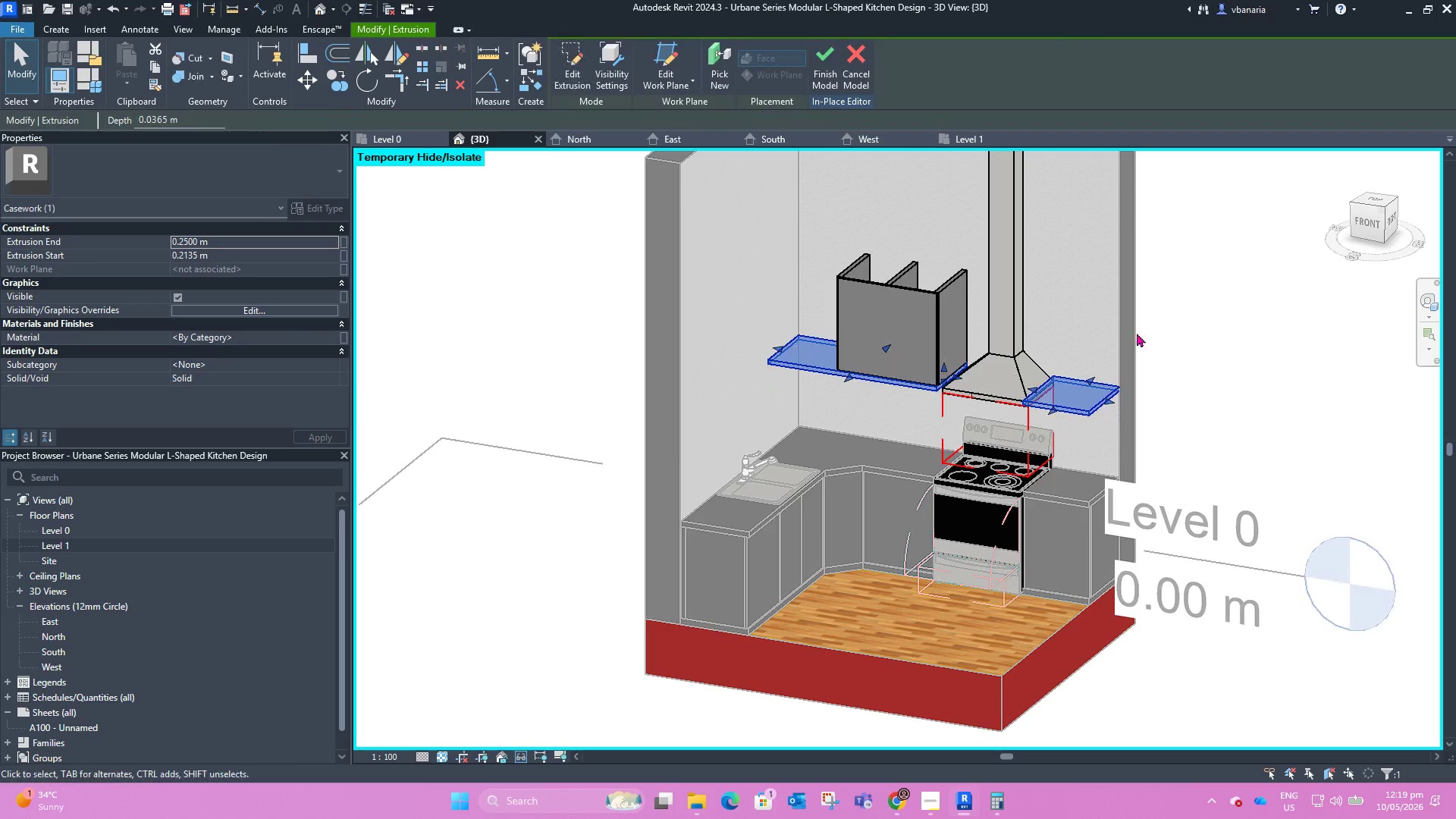 
scroll: coordinate [773, 376], scroll_direction: down, amount: 2.0
 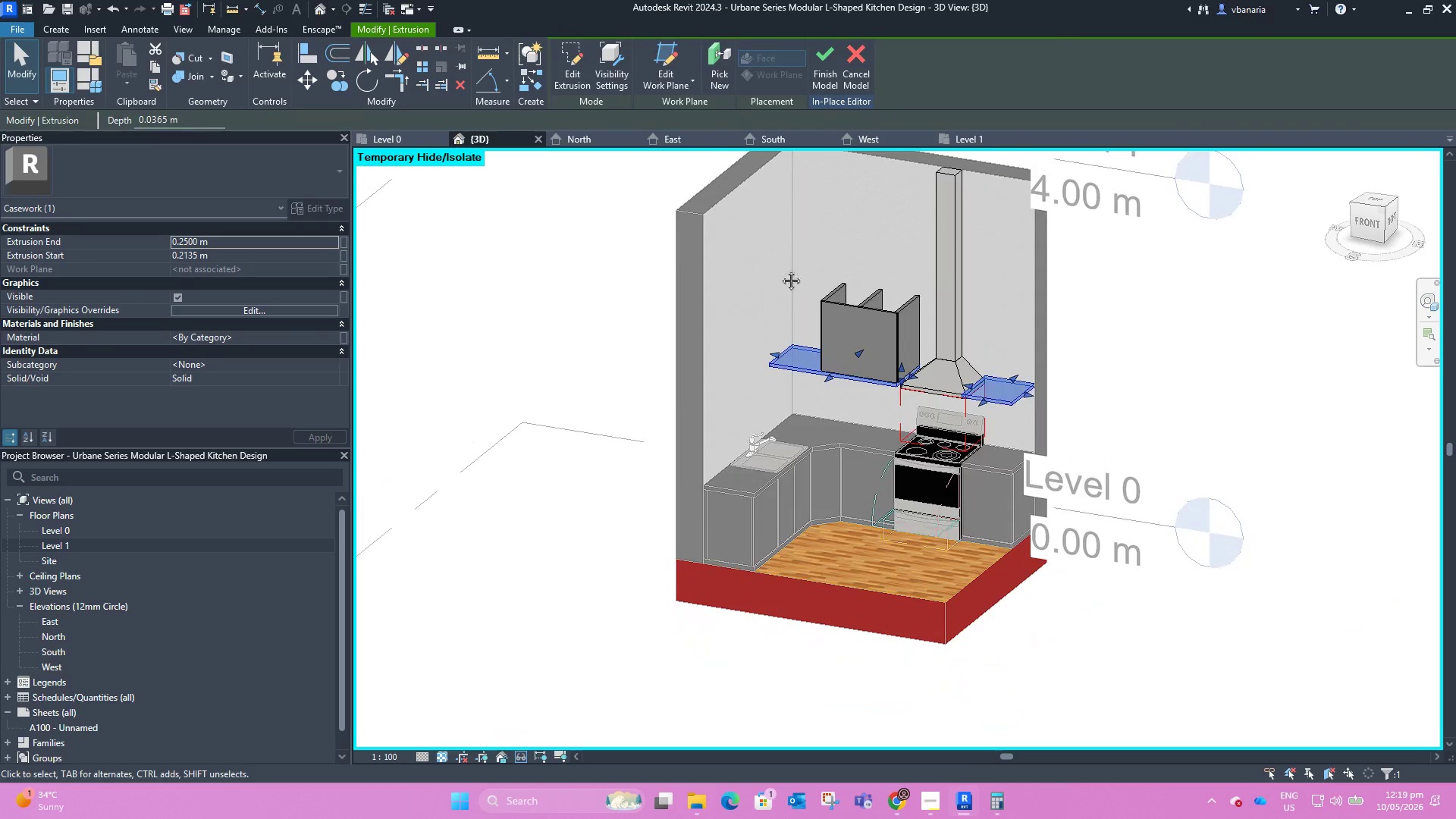 
hold_key(key=ShiftLeft, duration=0.52)
 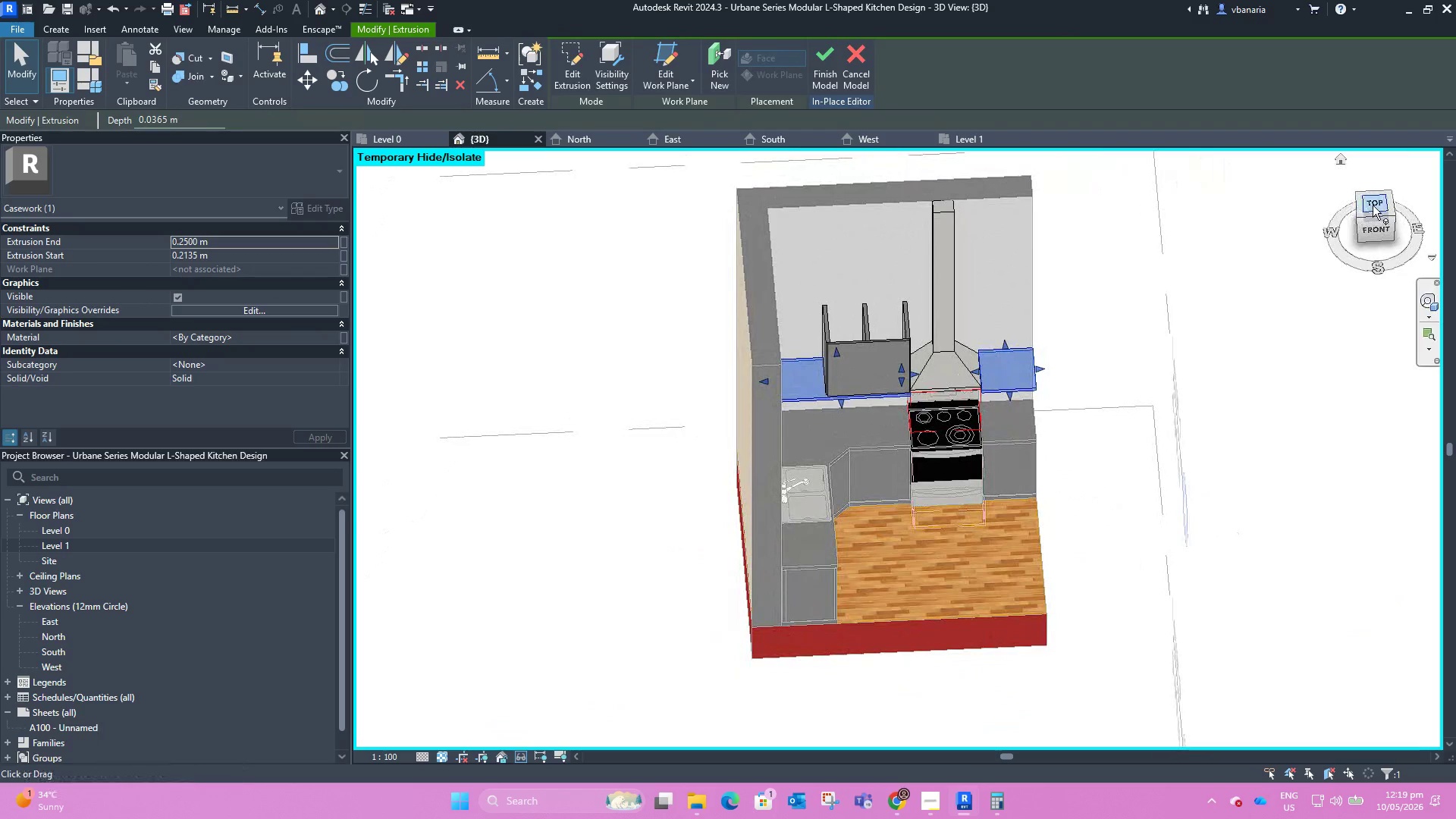 
left_click([1373, 205])
 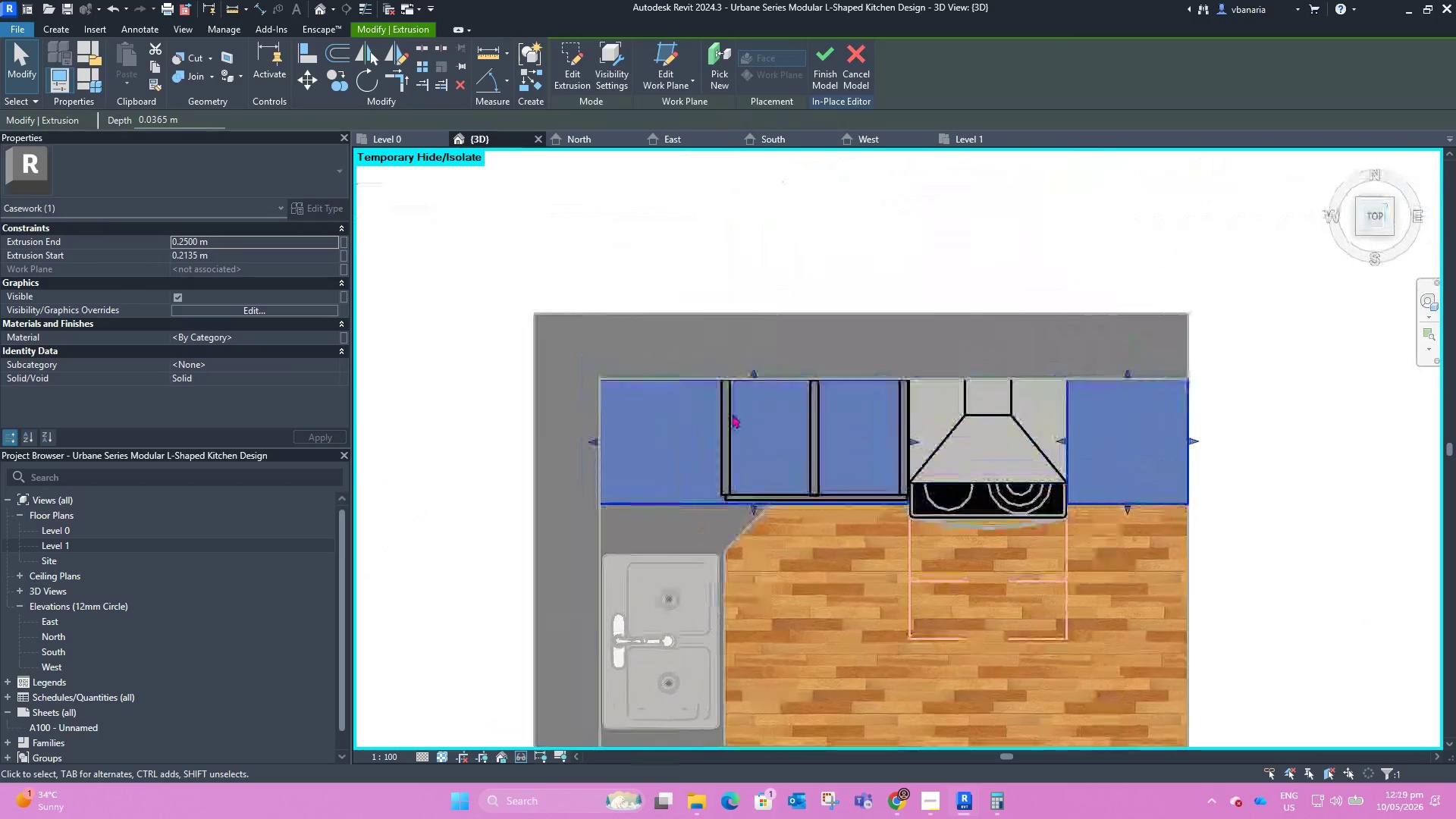 
scroll: coordinate [720, 451], scroll_direction: up, amount: 4.0
 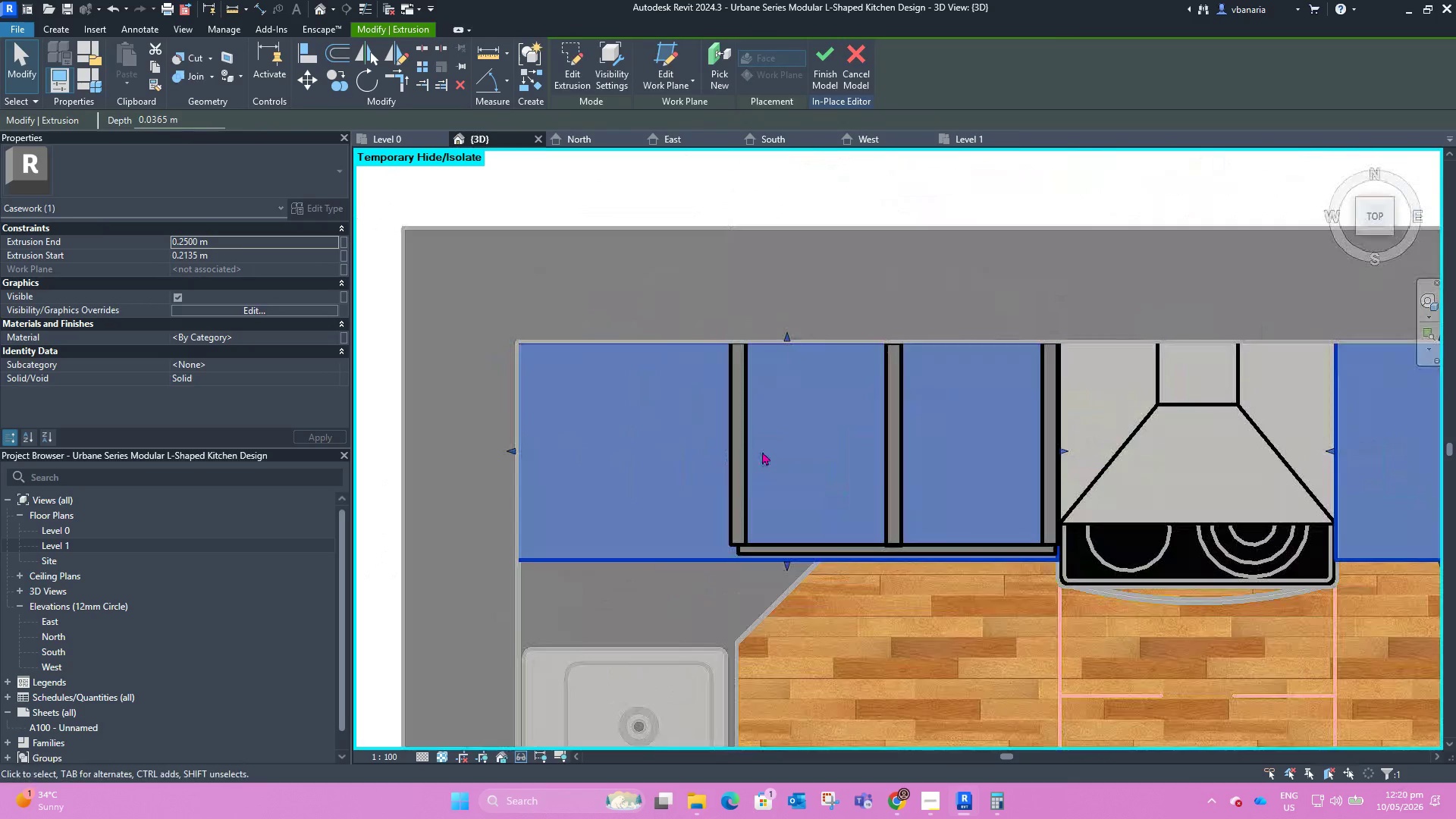 
left_click([762, 451])
 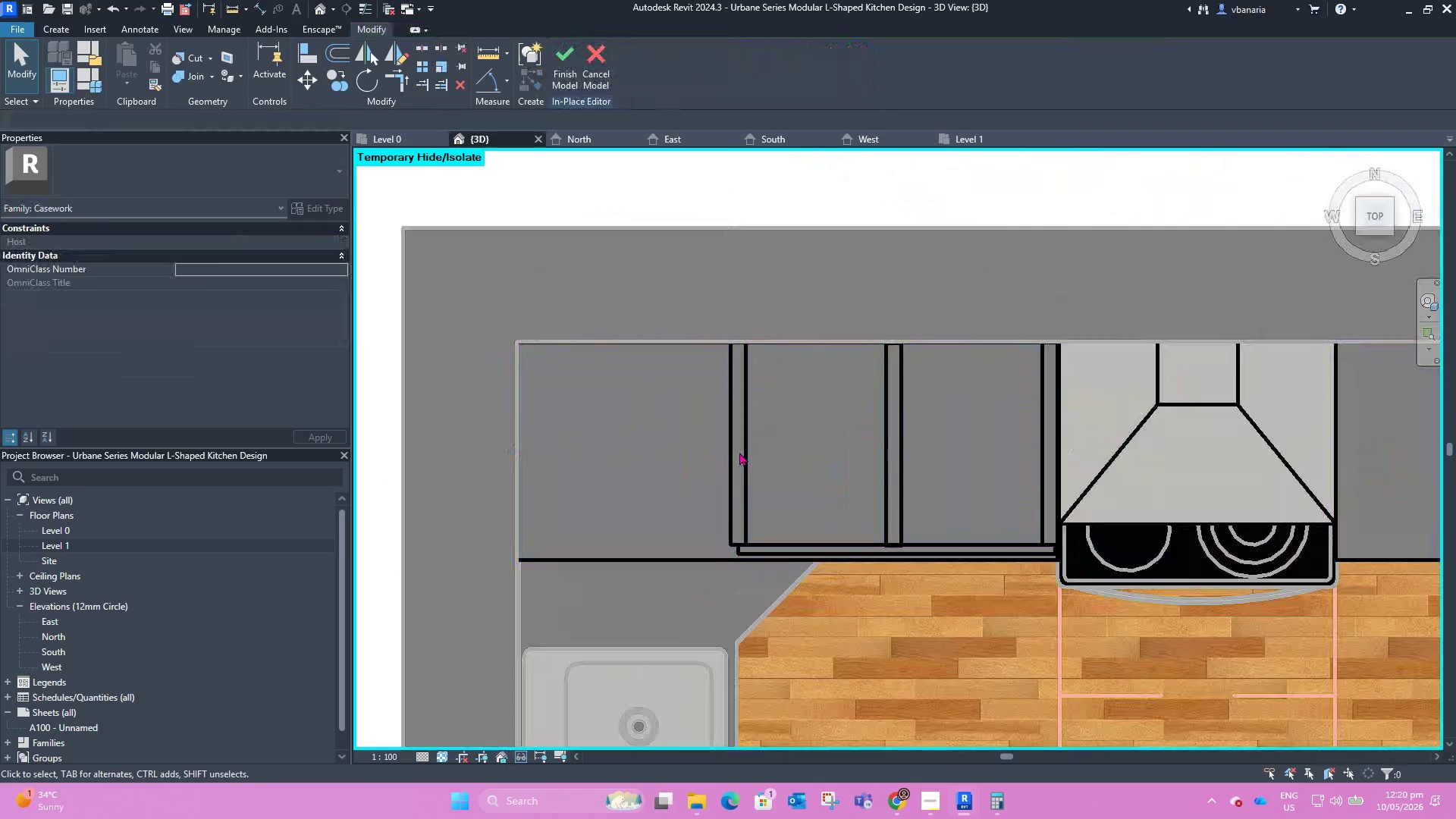 
left_click([739, 452])
 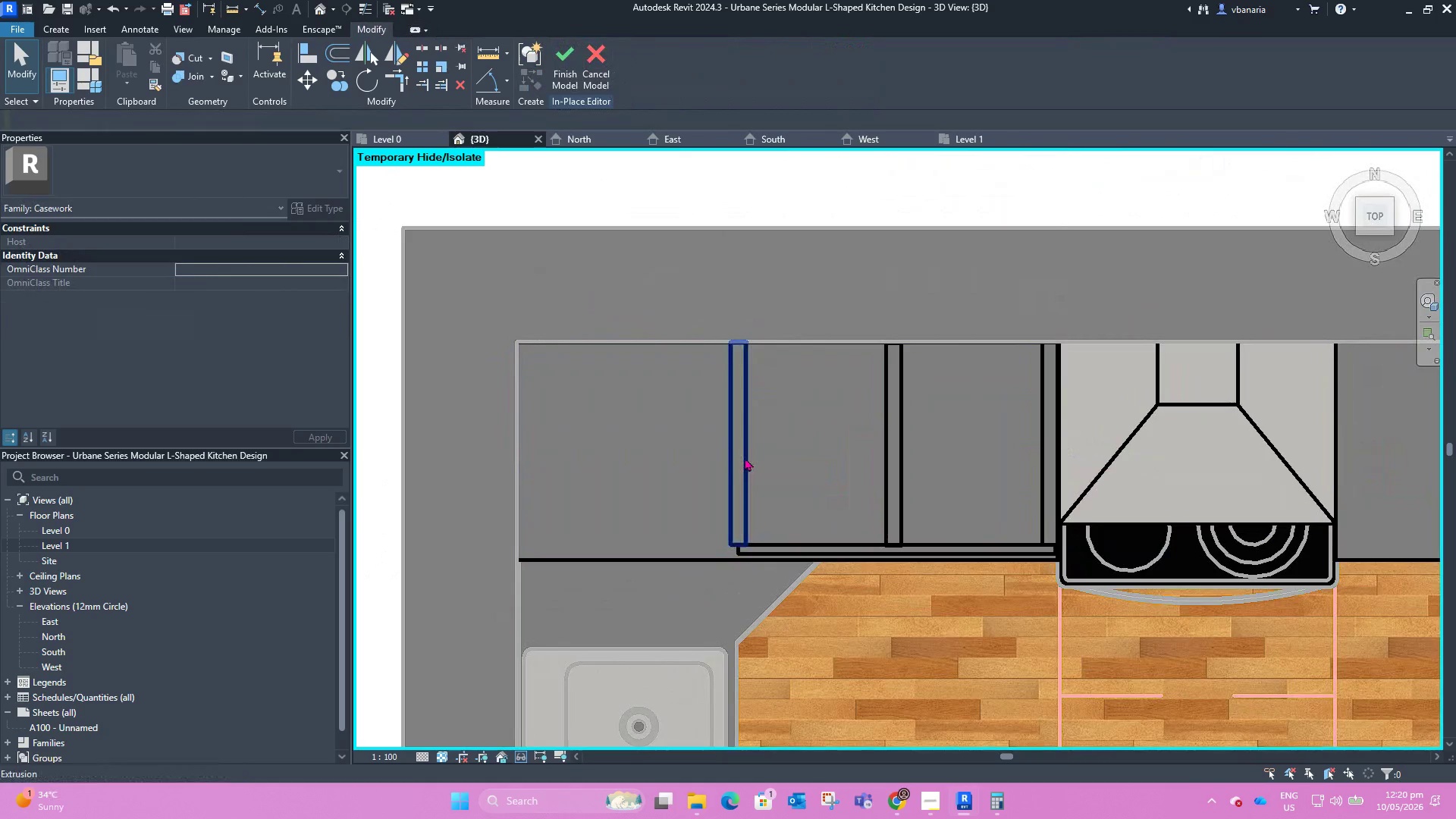 
left_click([745, 457])
 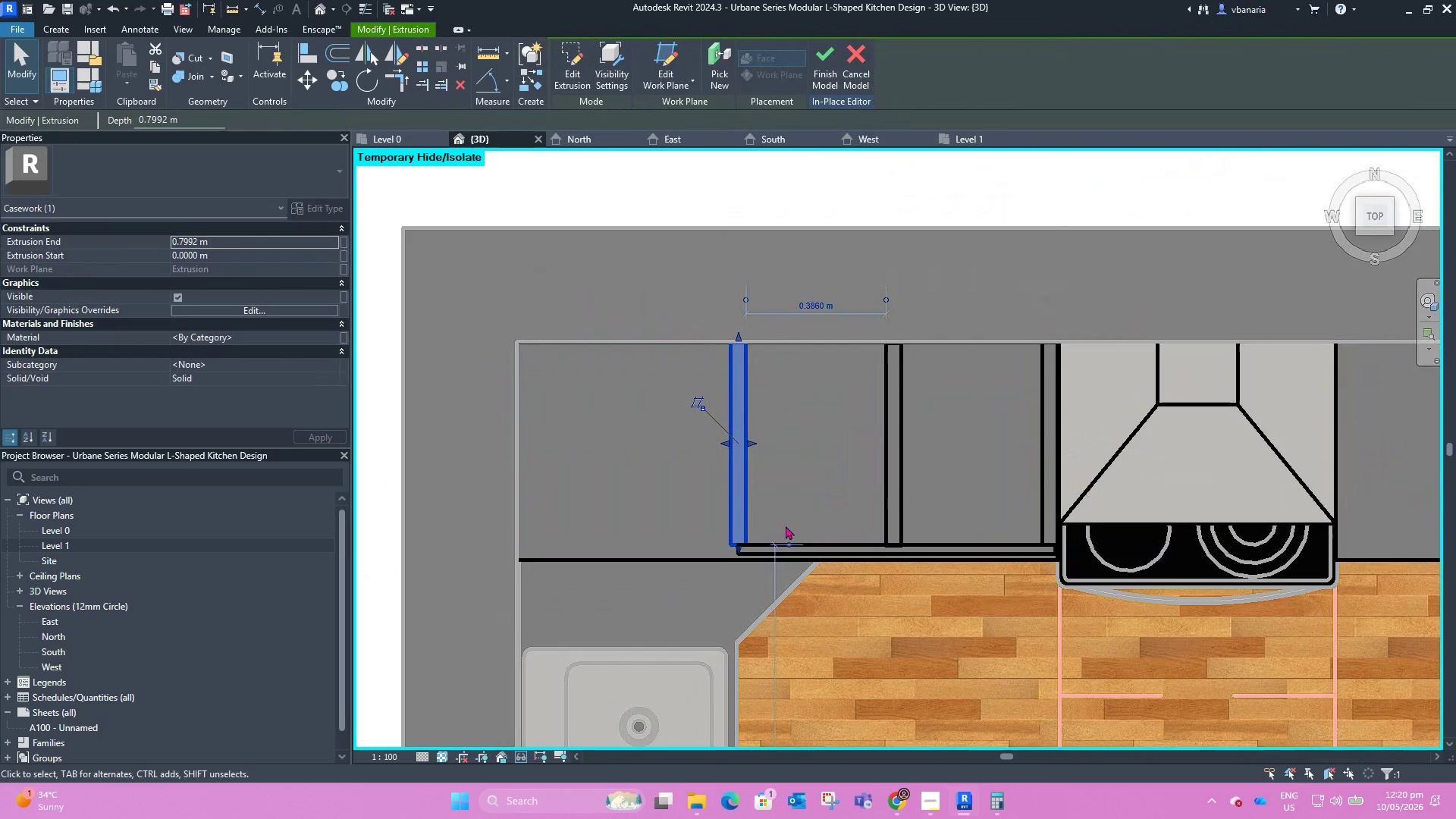 
left_click([821, 545])
 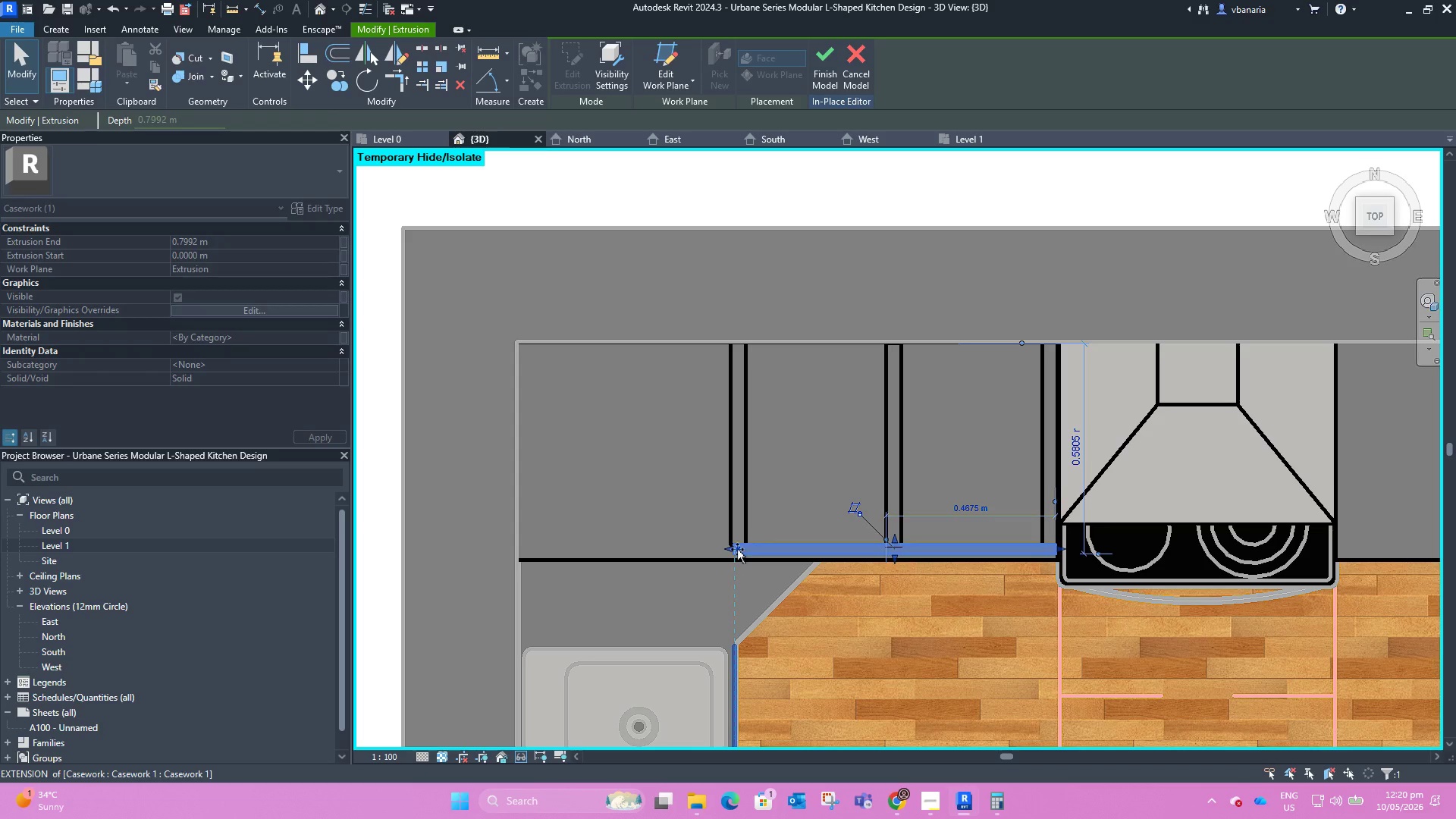 
left_click([737, 549])
 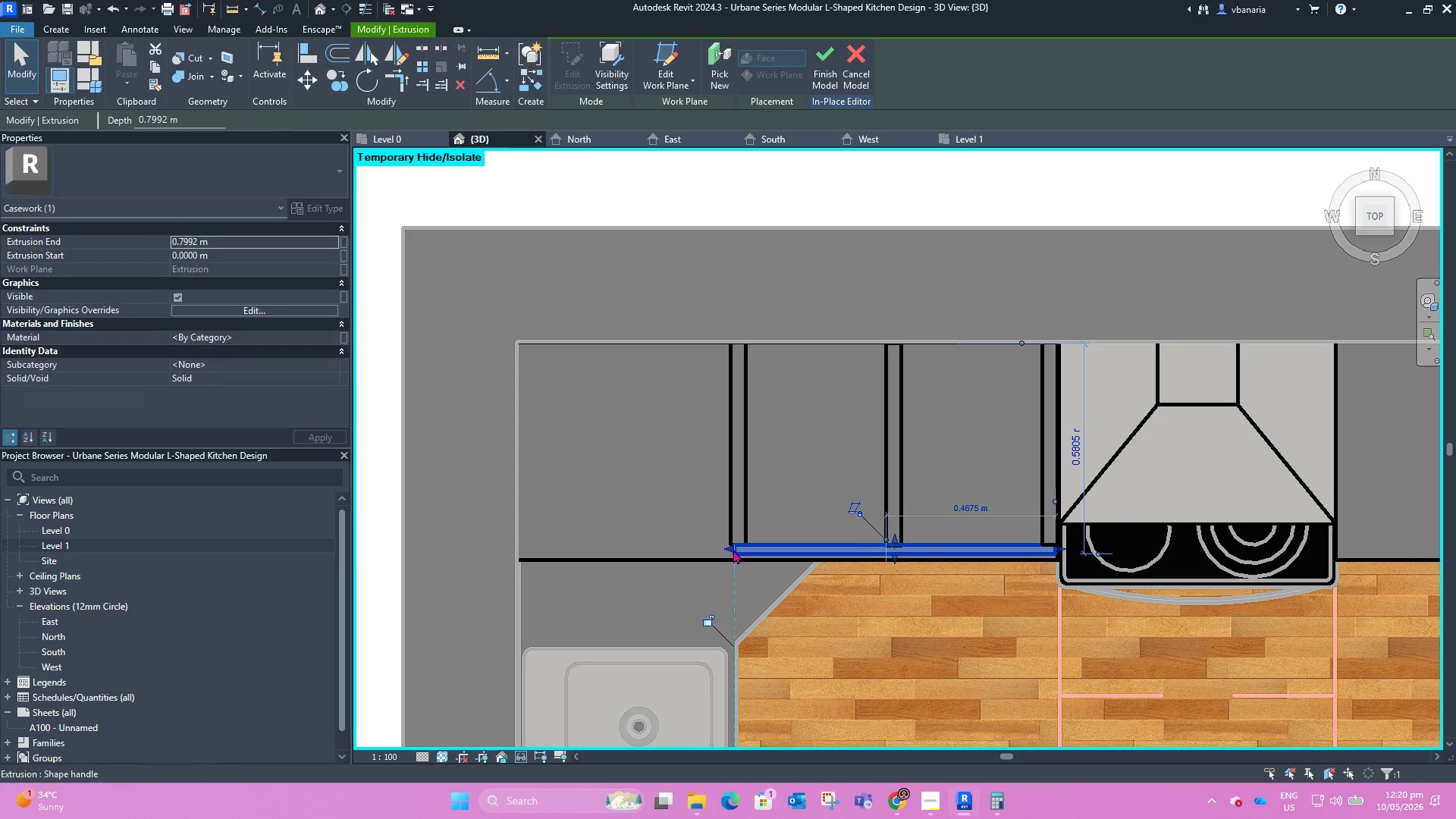 
left_click_drag(start_coordinate=[733, 550], to_coordinate=[905, 551])
 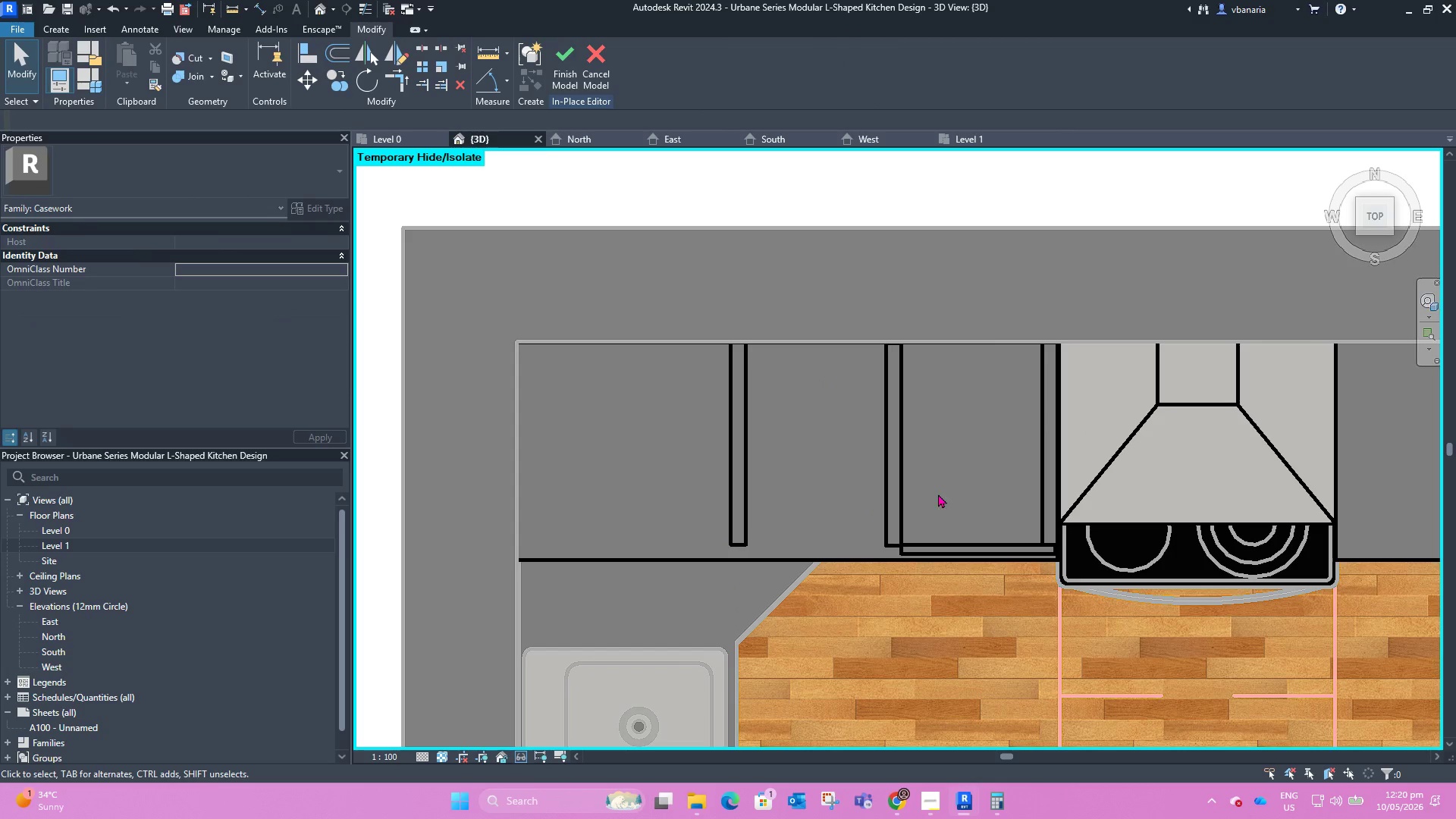 
scroll: coordinate [942, 466], scroll_direction: up, amount: 3.0
 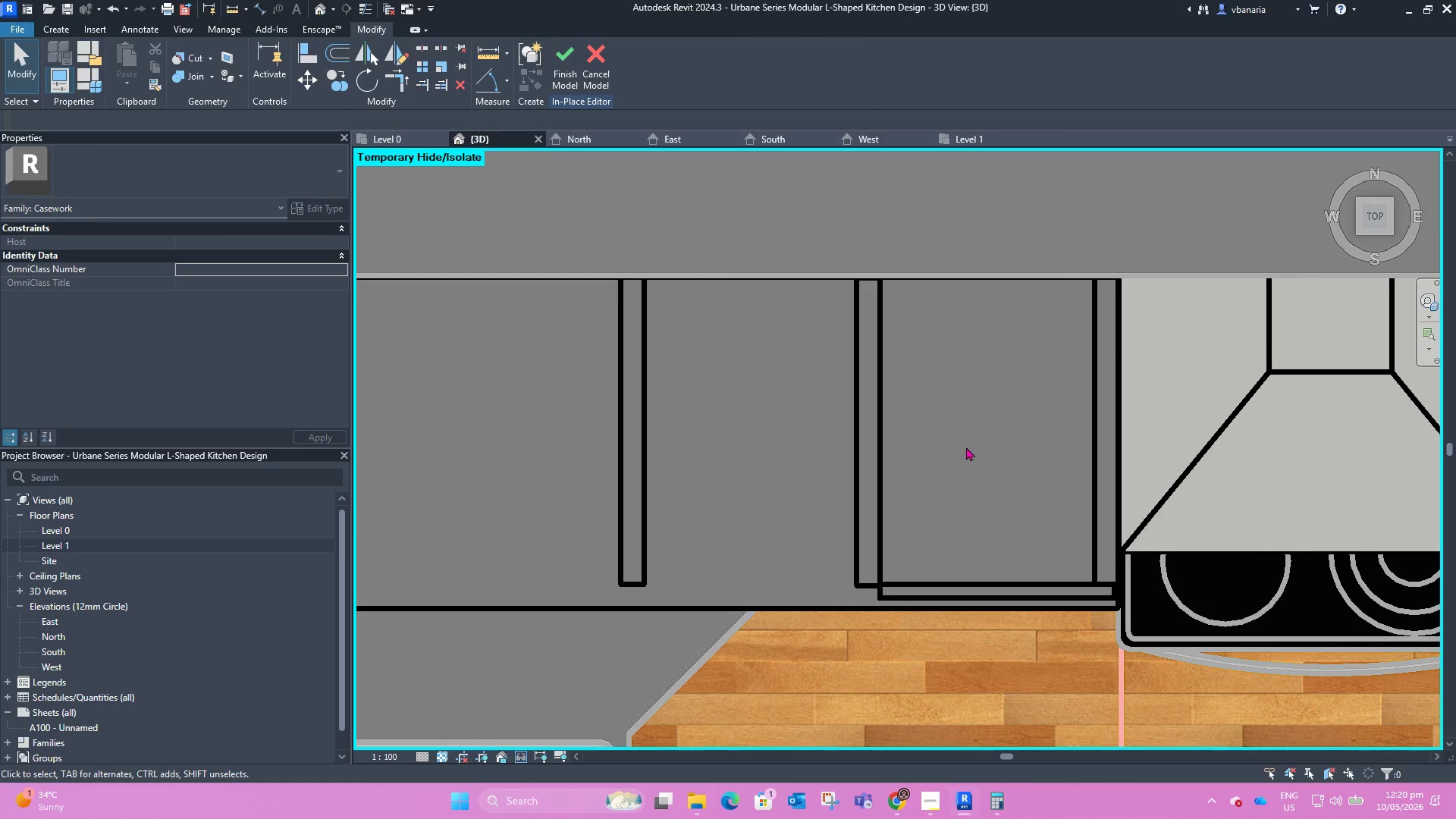 
scroll: coordinate [1063, 441], scroll_direction: down, amount: 5.0
 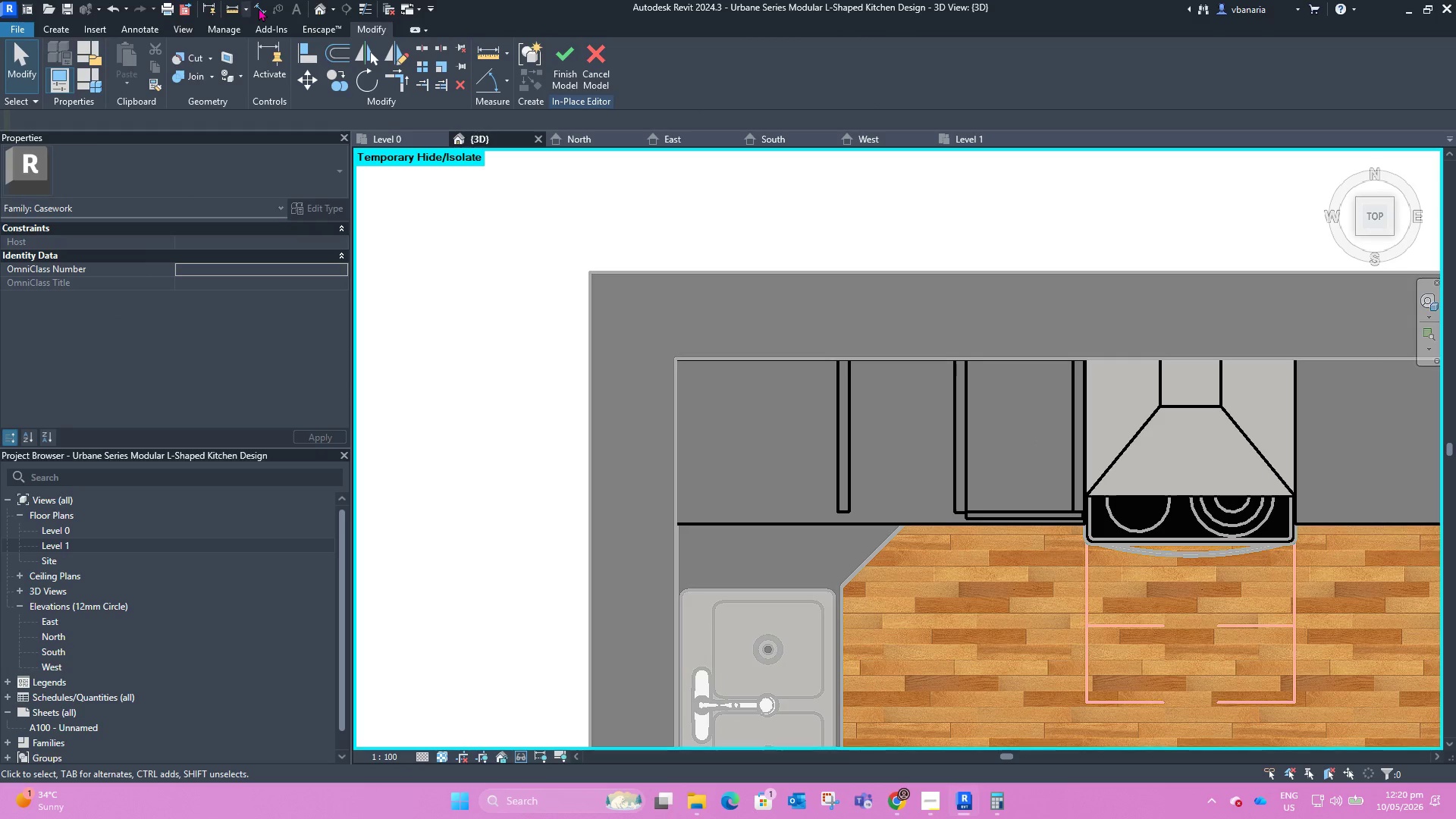 
left_click([259, 6])
 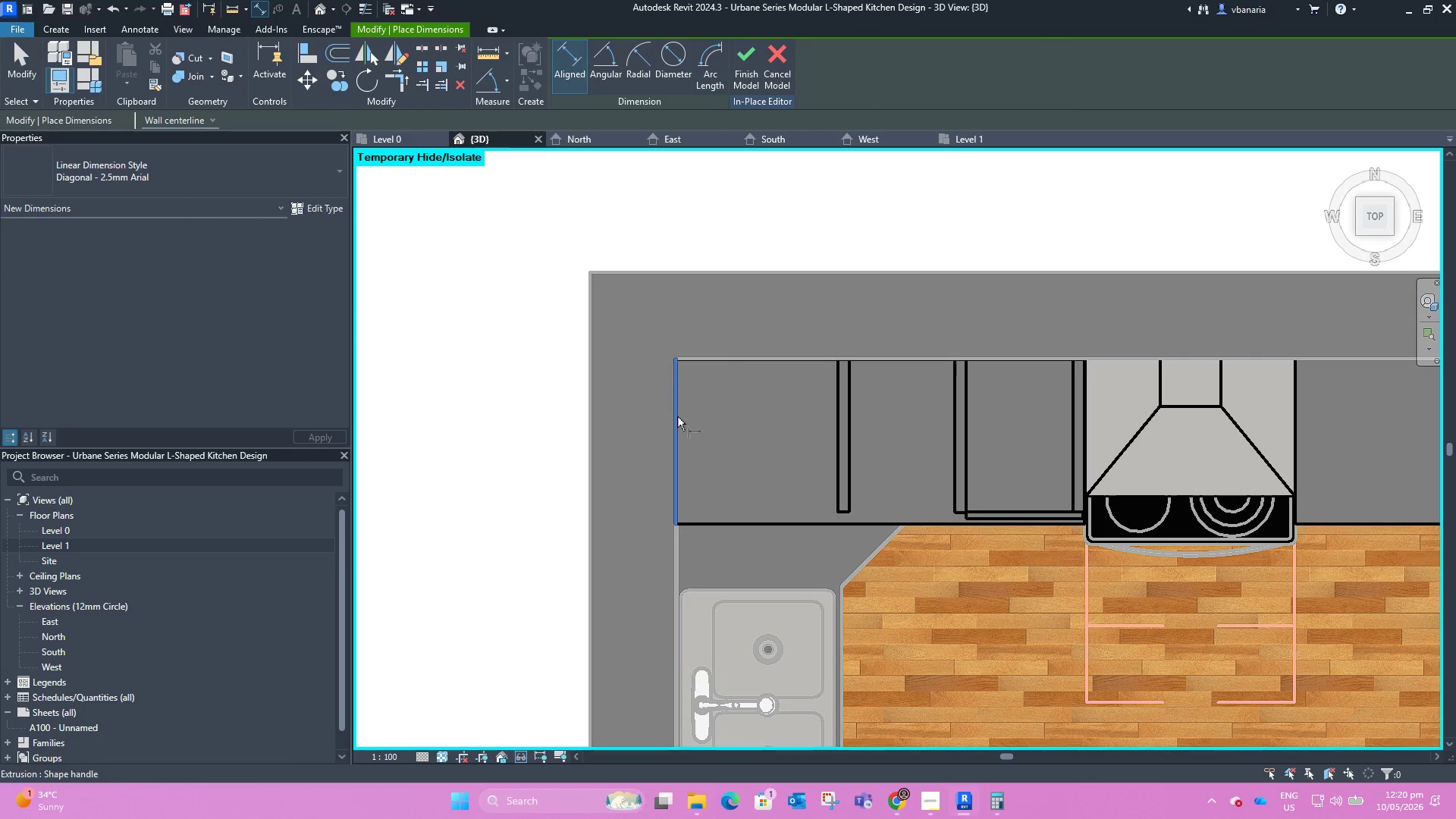 
left_click([677, 416])
 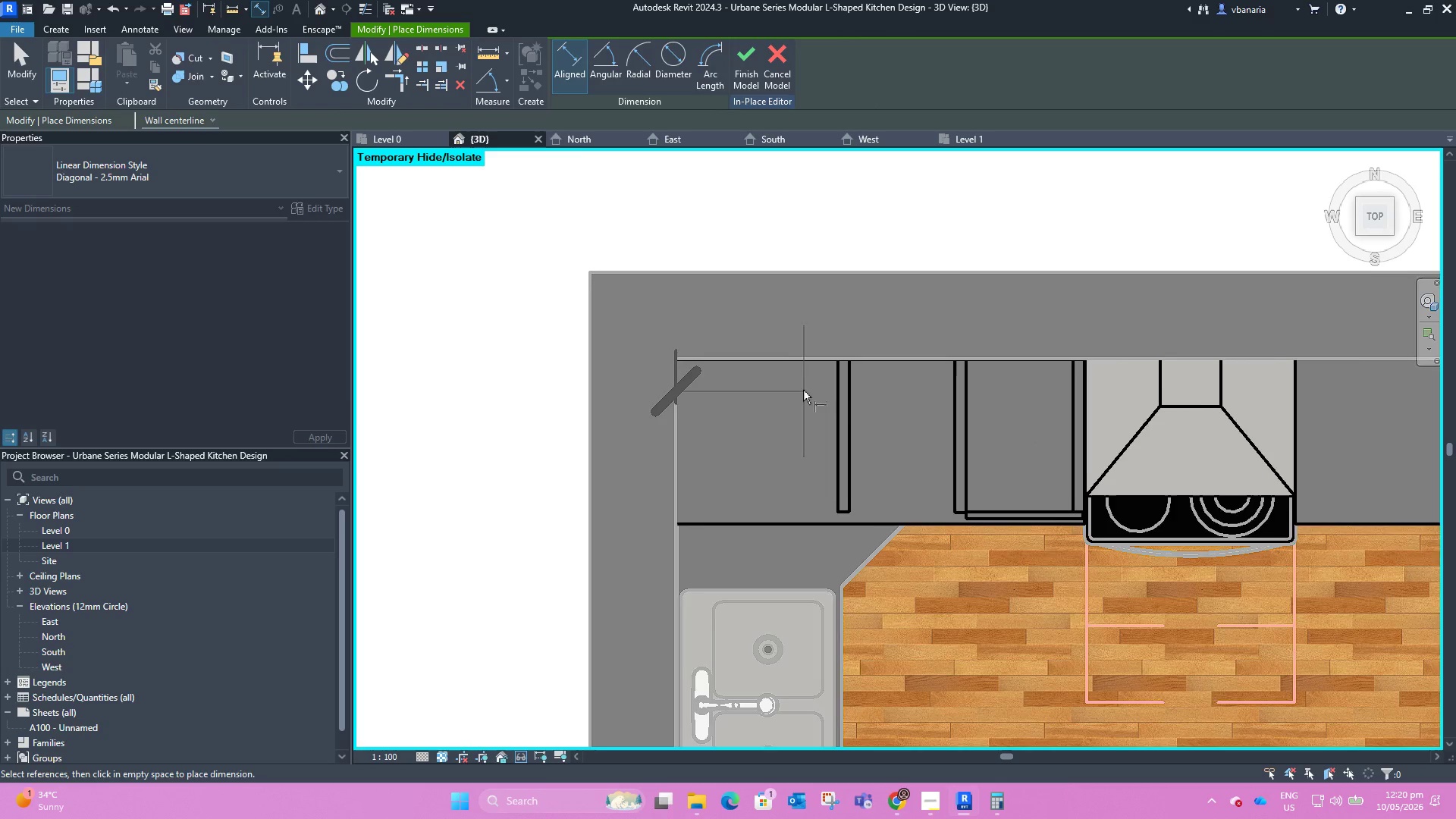 
key(Escape)
 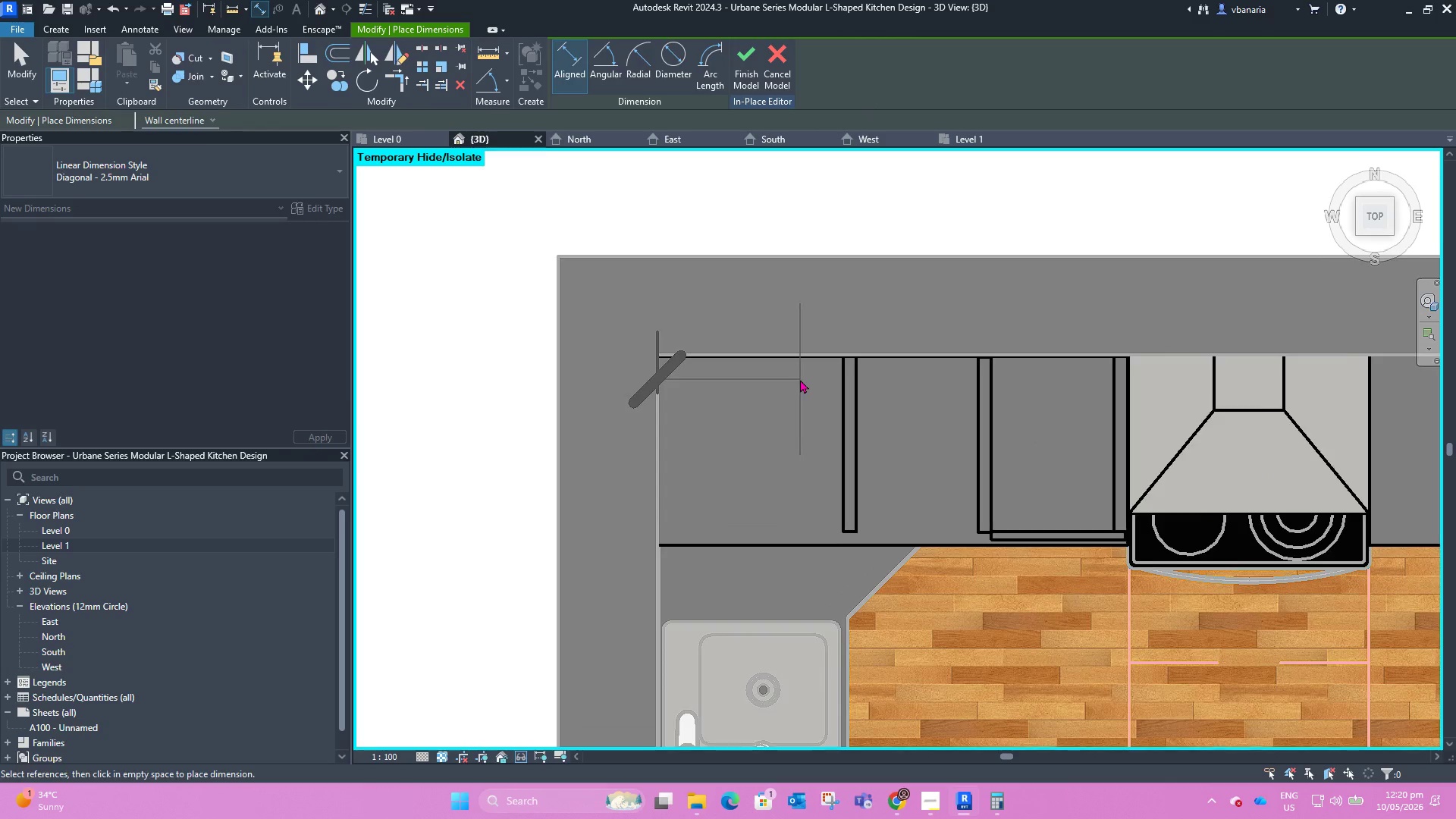 
scroll: coordinate [800, 379], scroll_direction: up, amount: 3.0
 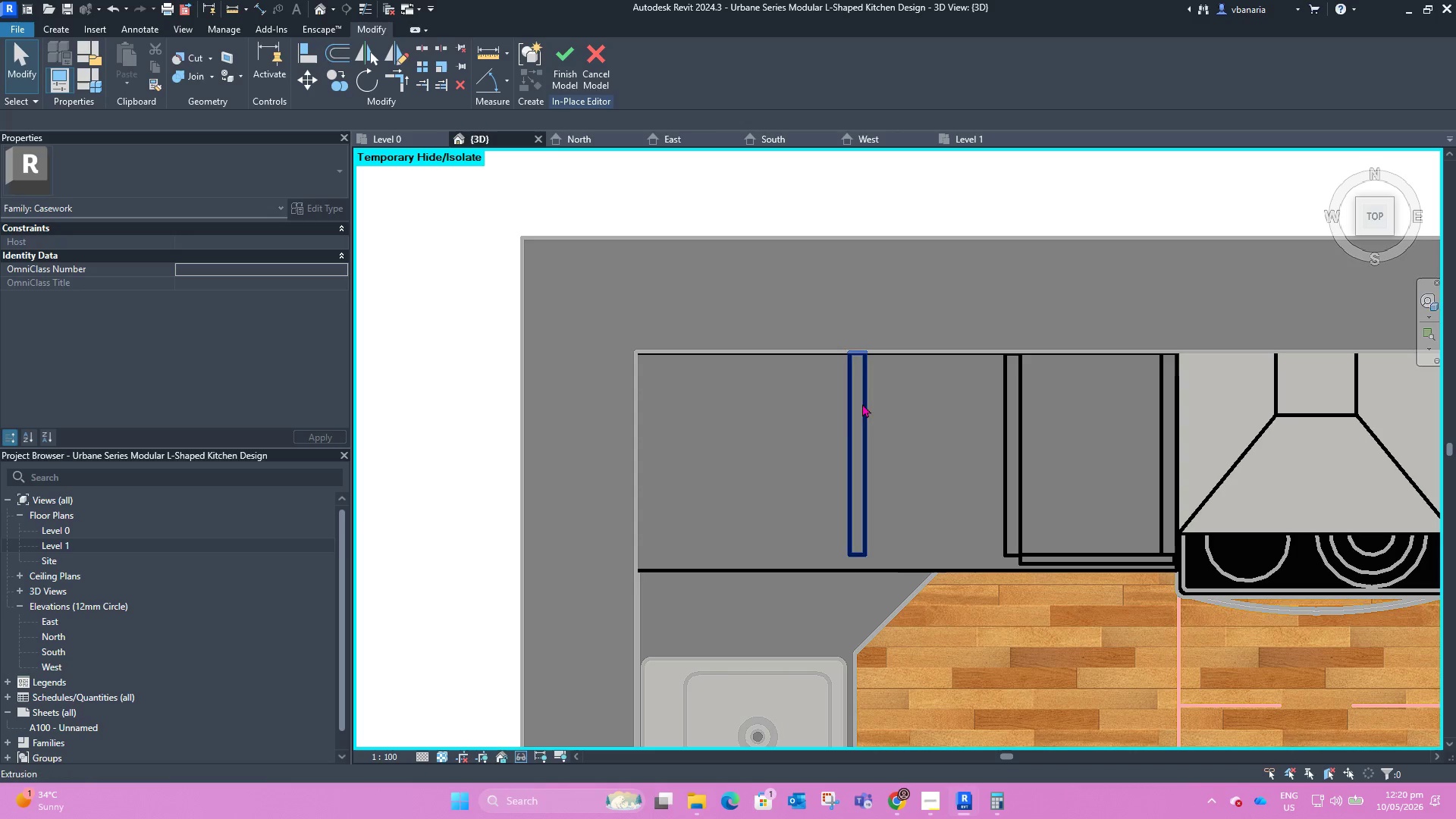 
left_click([862, 403])
 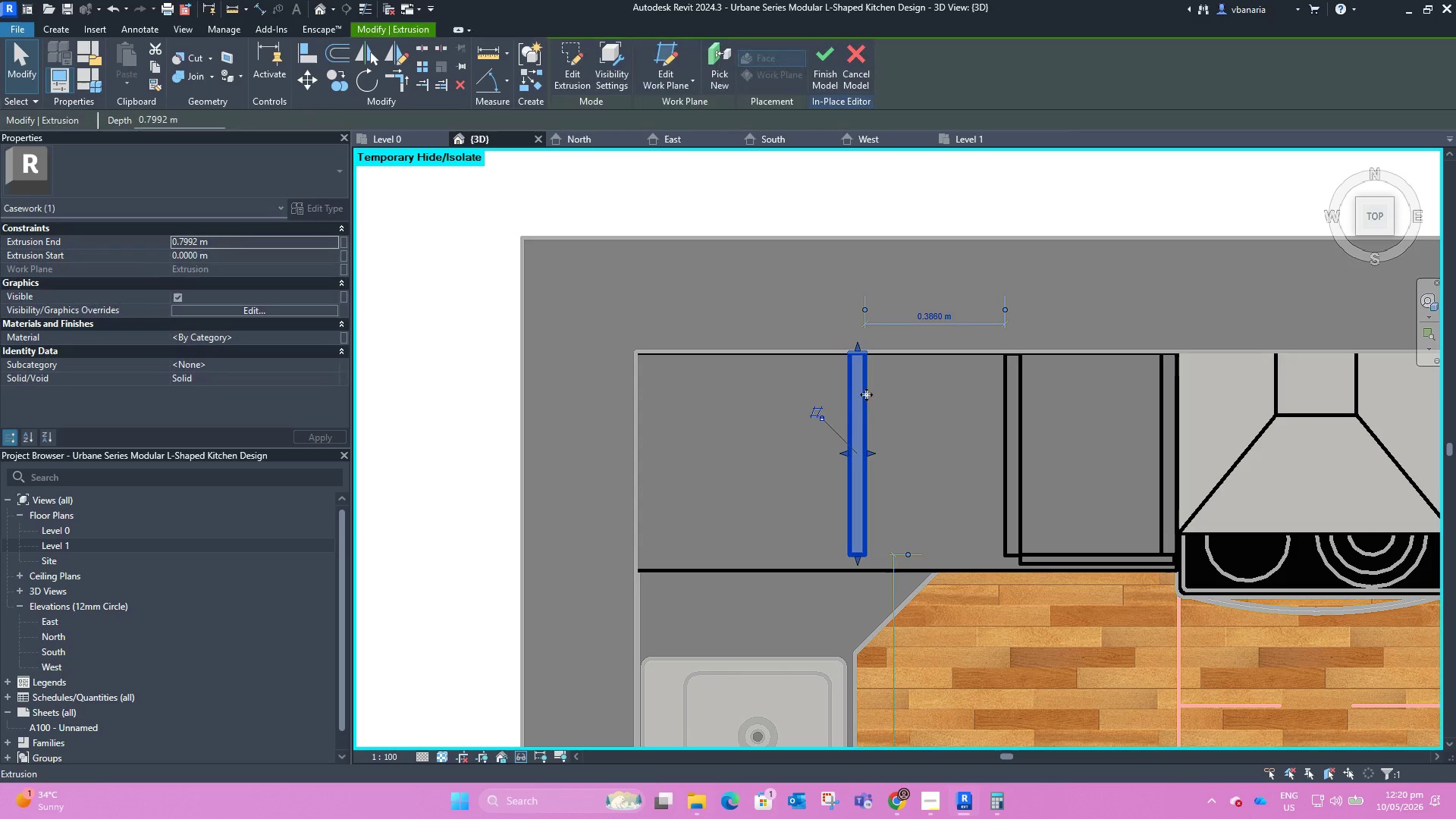 
left_click_drag(start_coordinate=[866, 394], to_coordinate=[855, 393])
 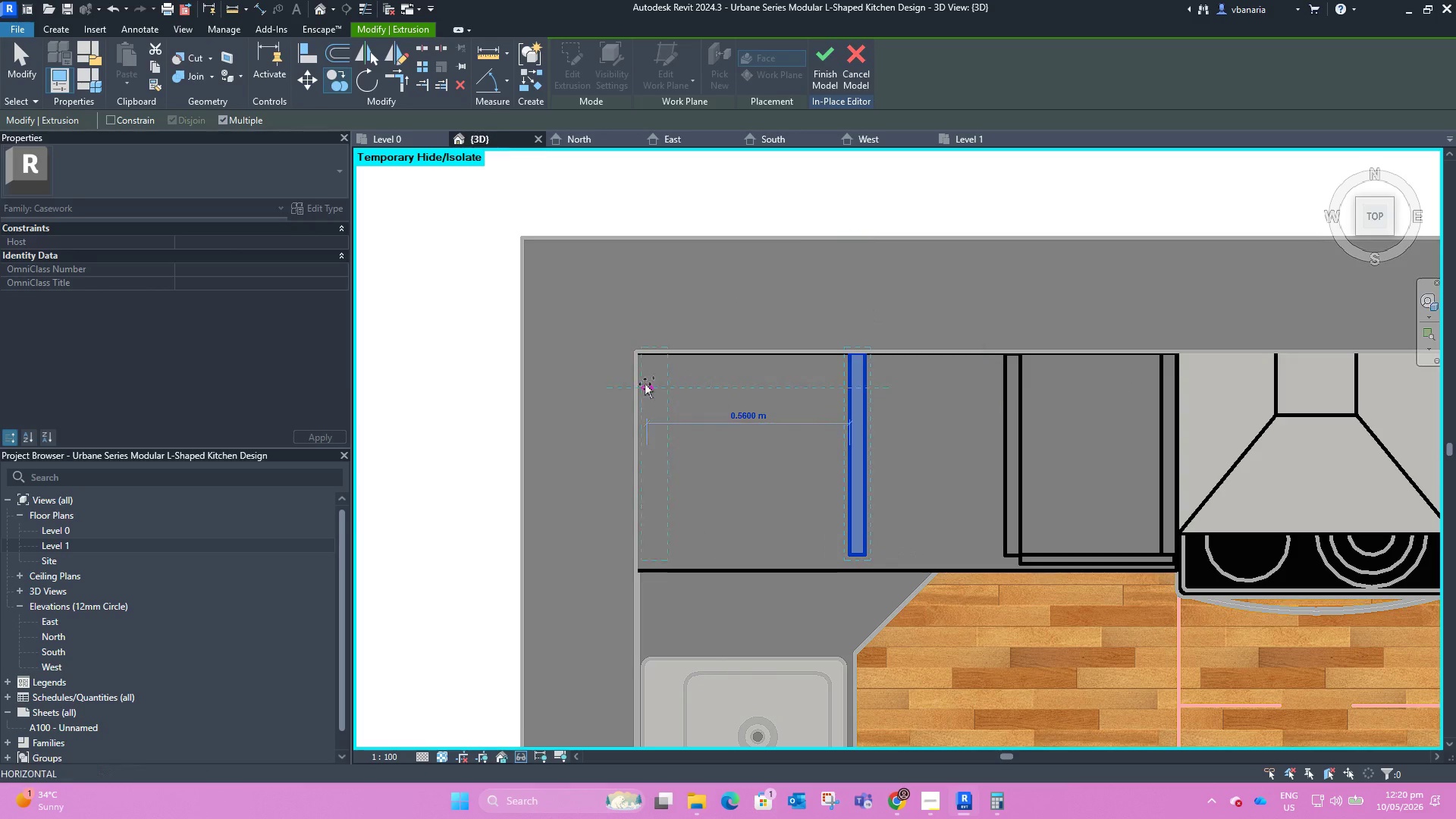 
left_click([641, 383])
 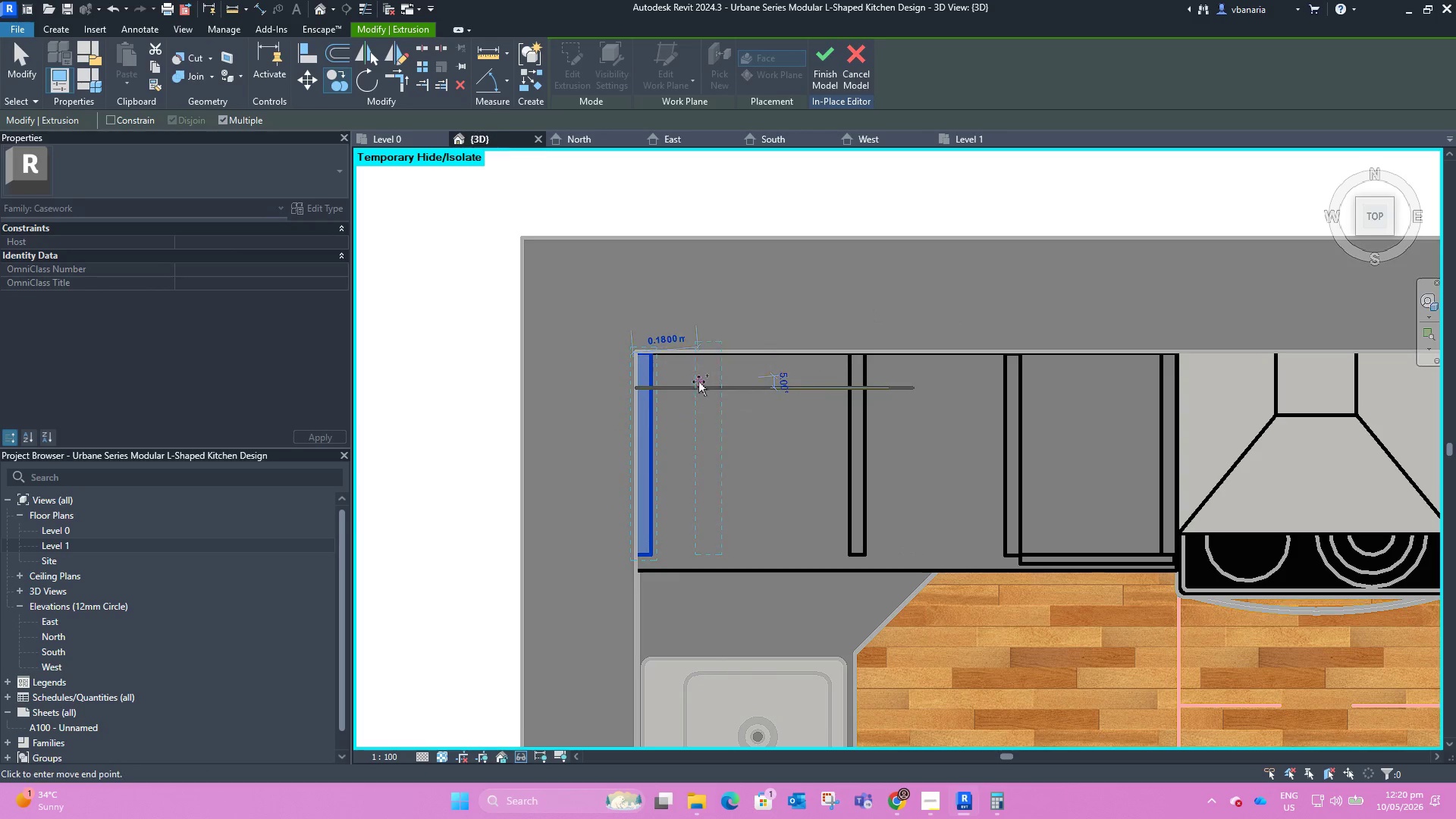 
key(Escape)
 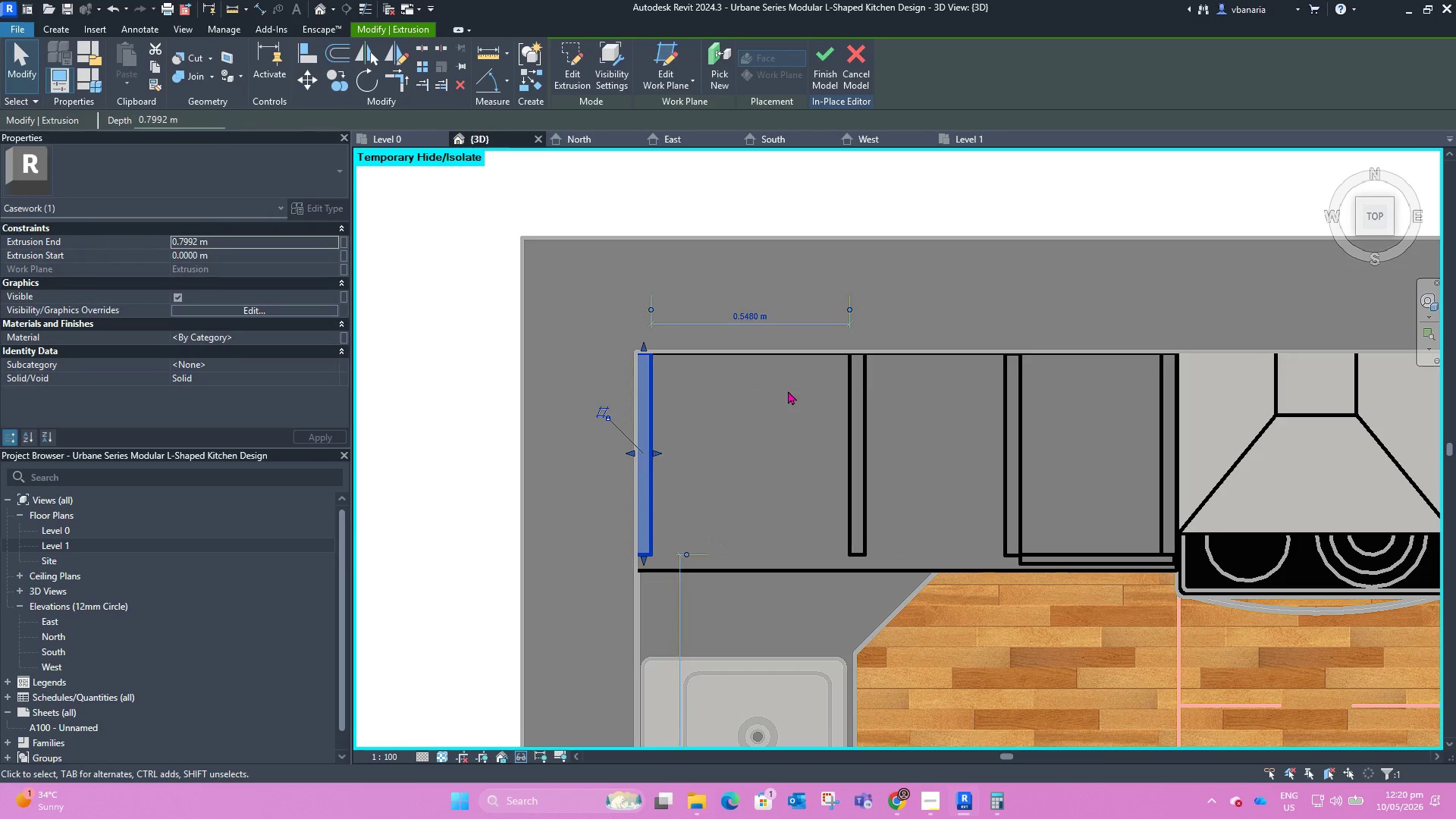 
left_click([794, 400])
 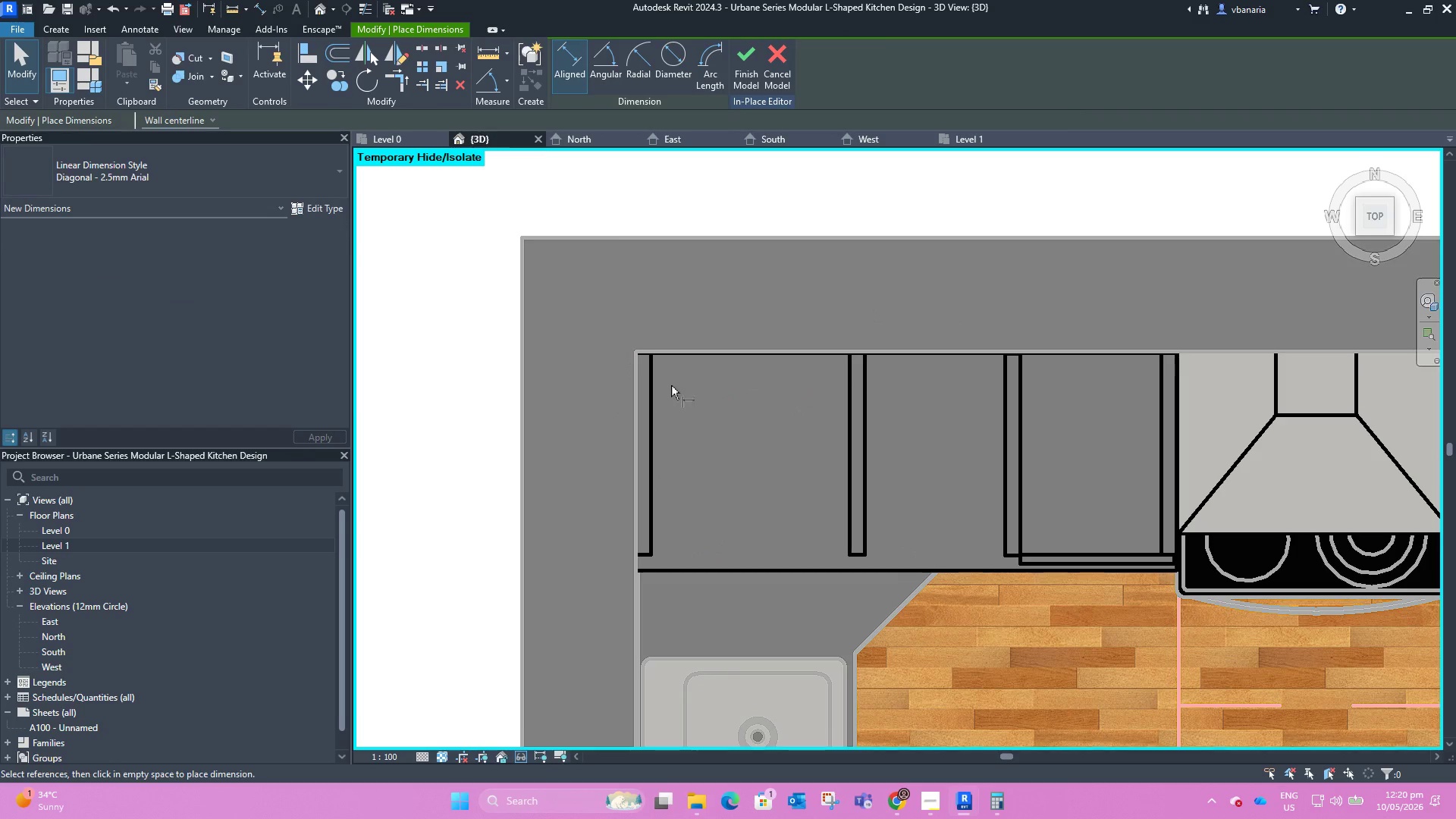 
left_click_drag(start_coordinate=[652, 400], to_coordinate=[658, 401])
 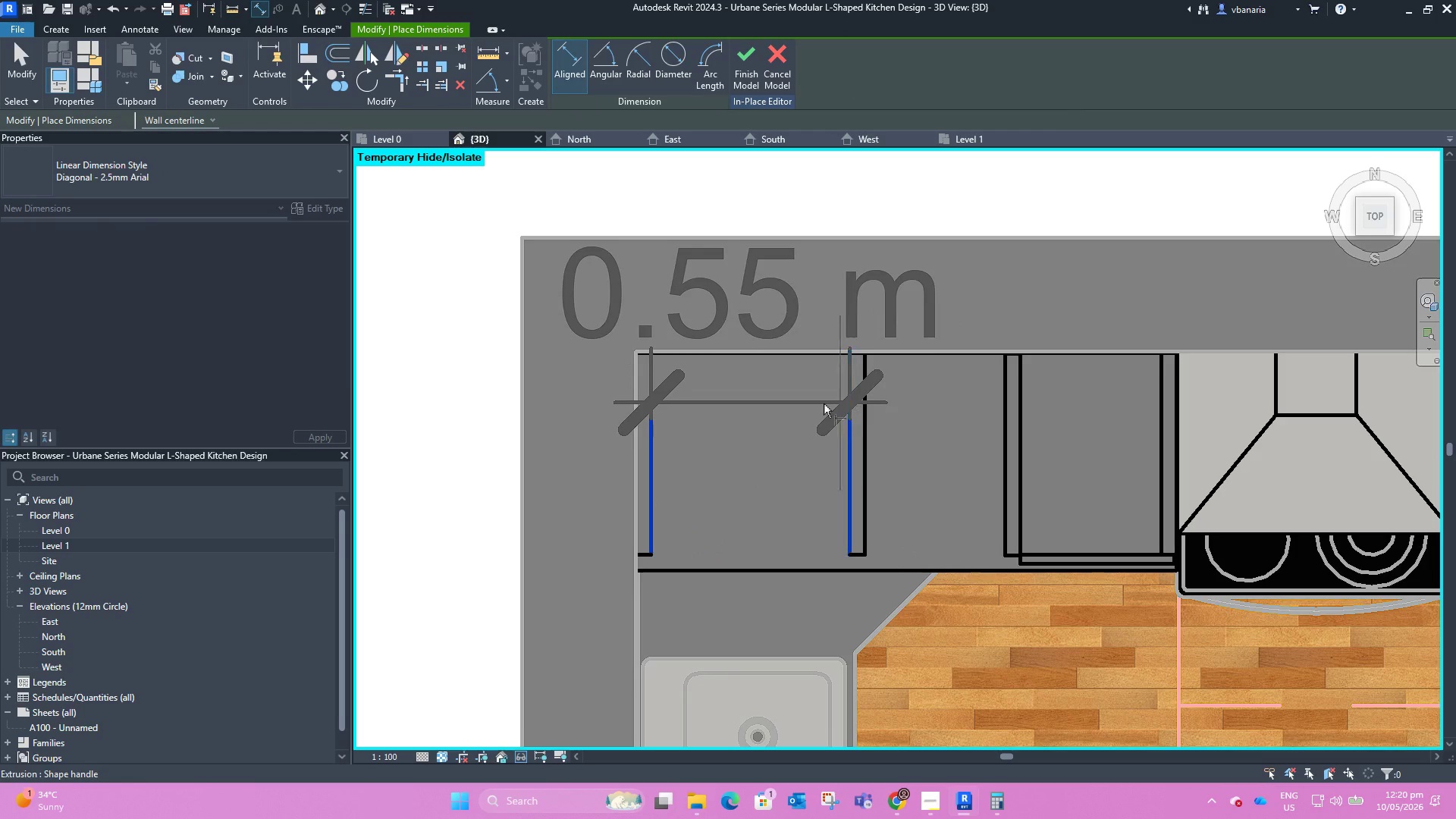 
scroll: coordinate [805, 425], scroll_direction: down, amount: 3.0
 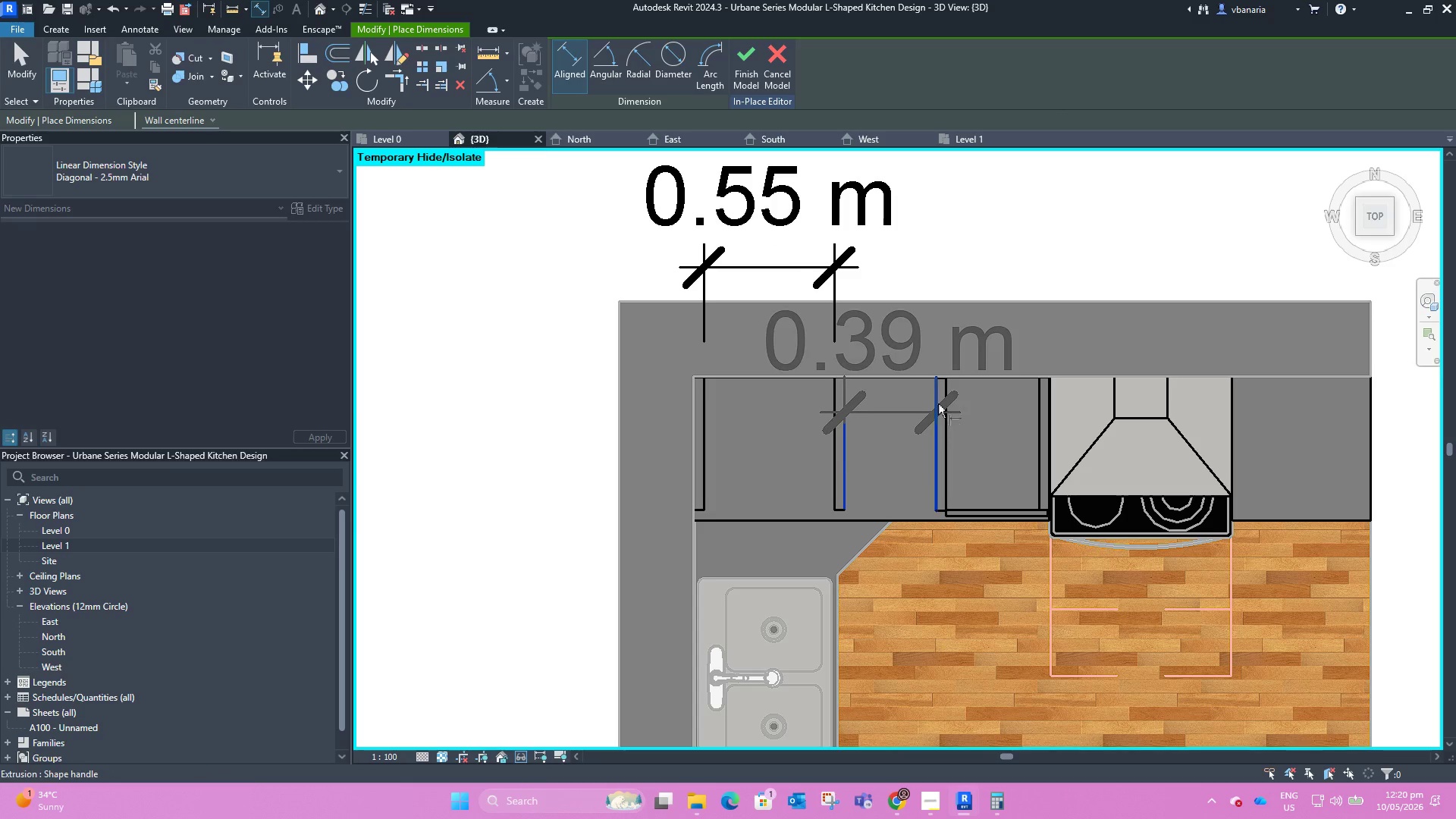 
left_click([1015, 266])
 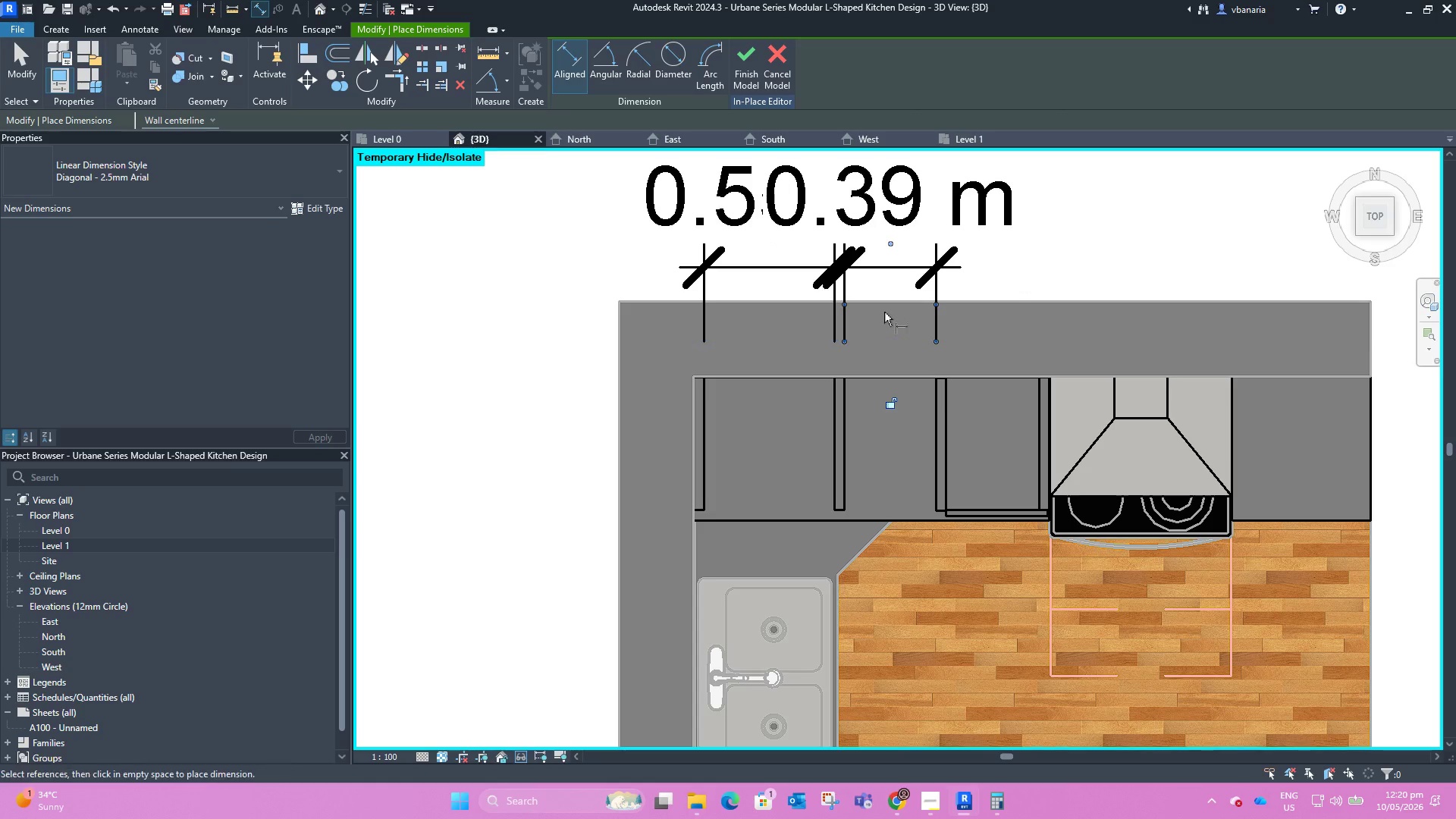 
key(Escape)
 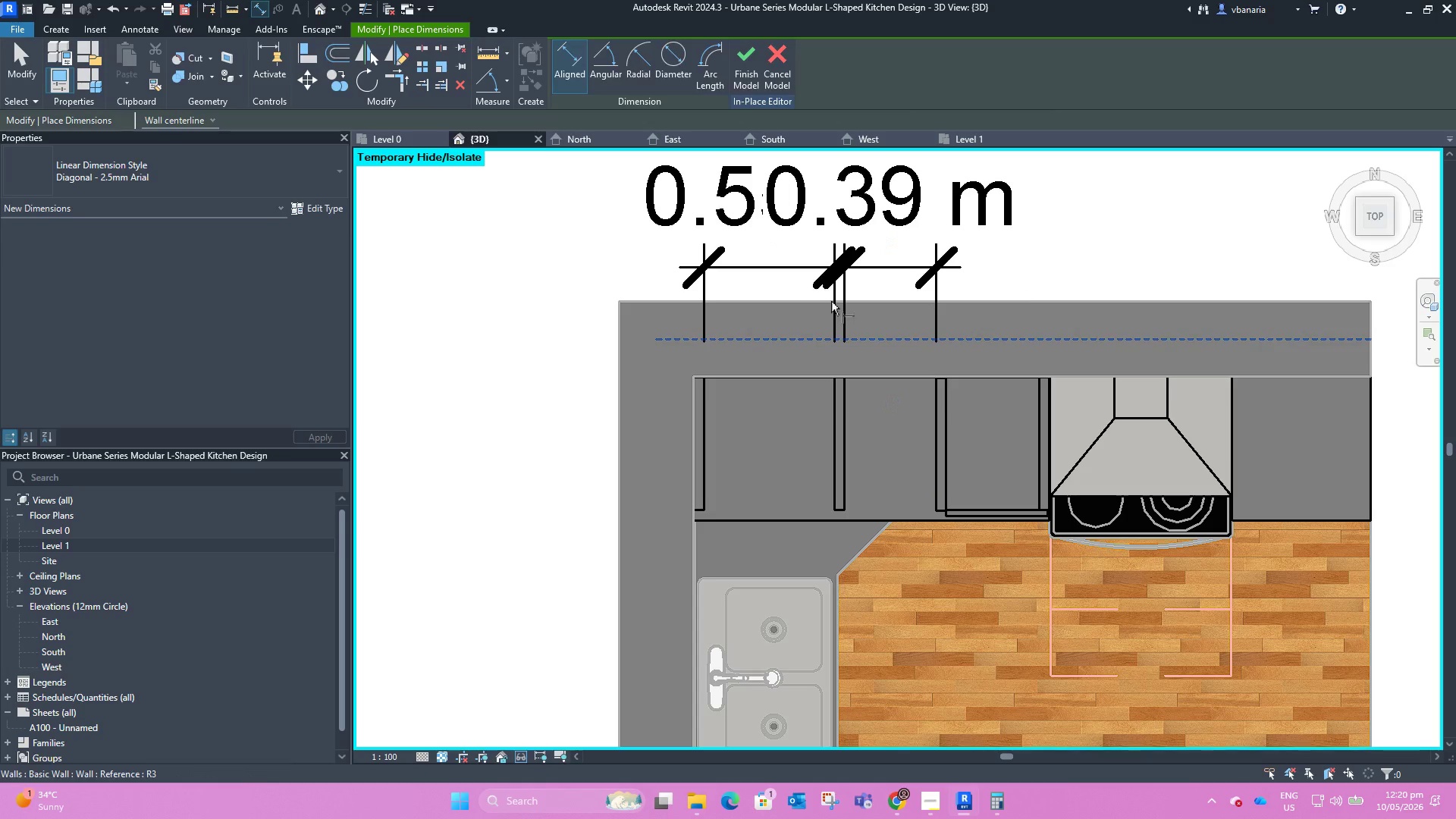 
key(Escape)
 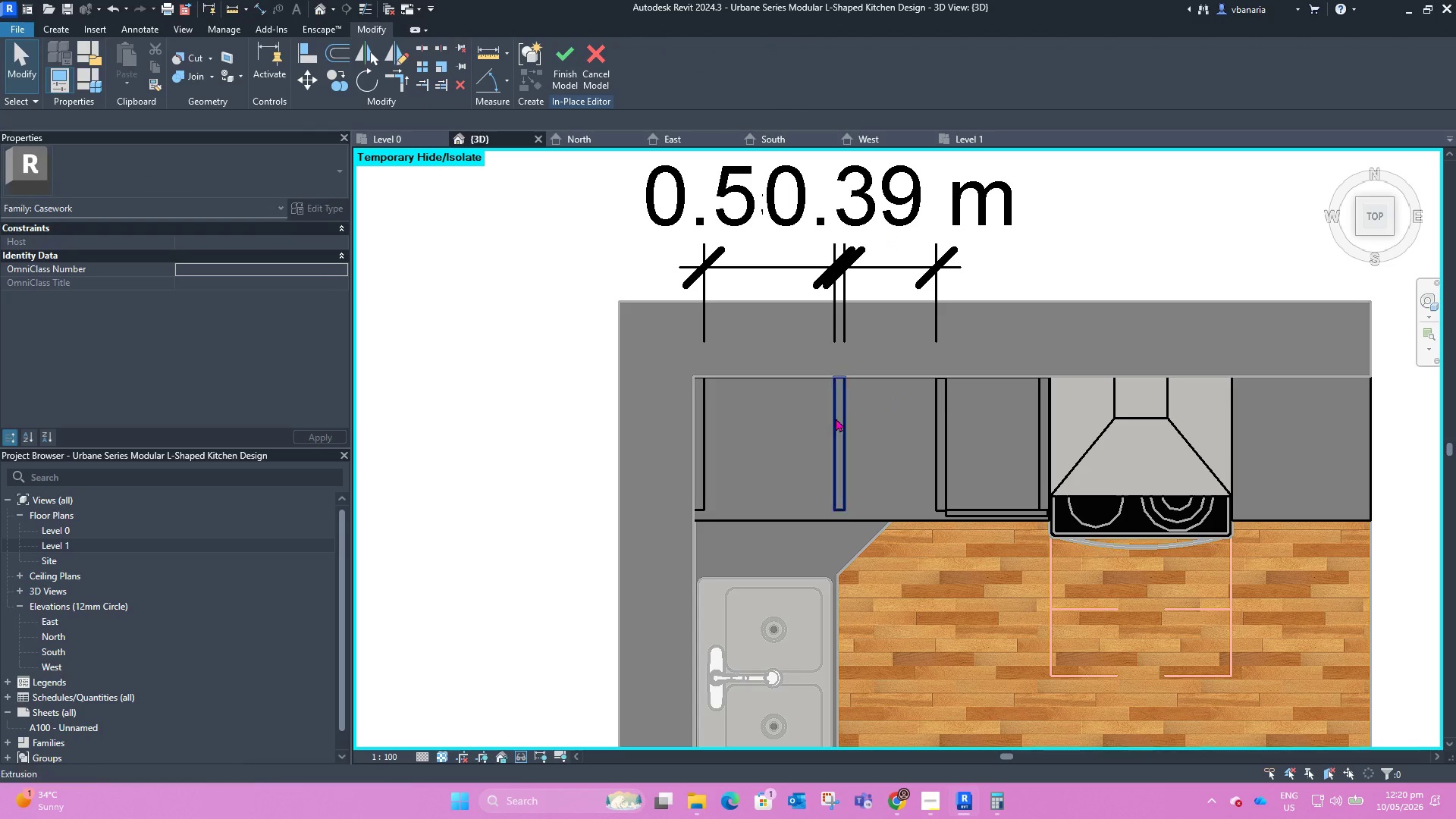 
left_click([839, 419])
 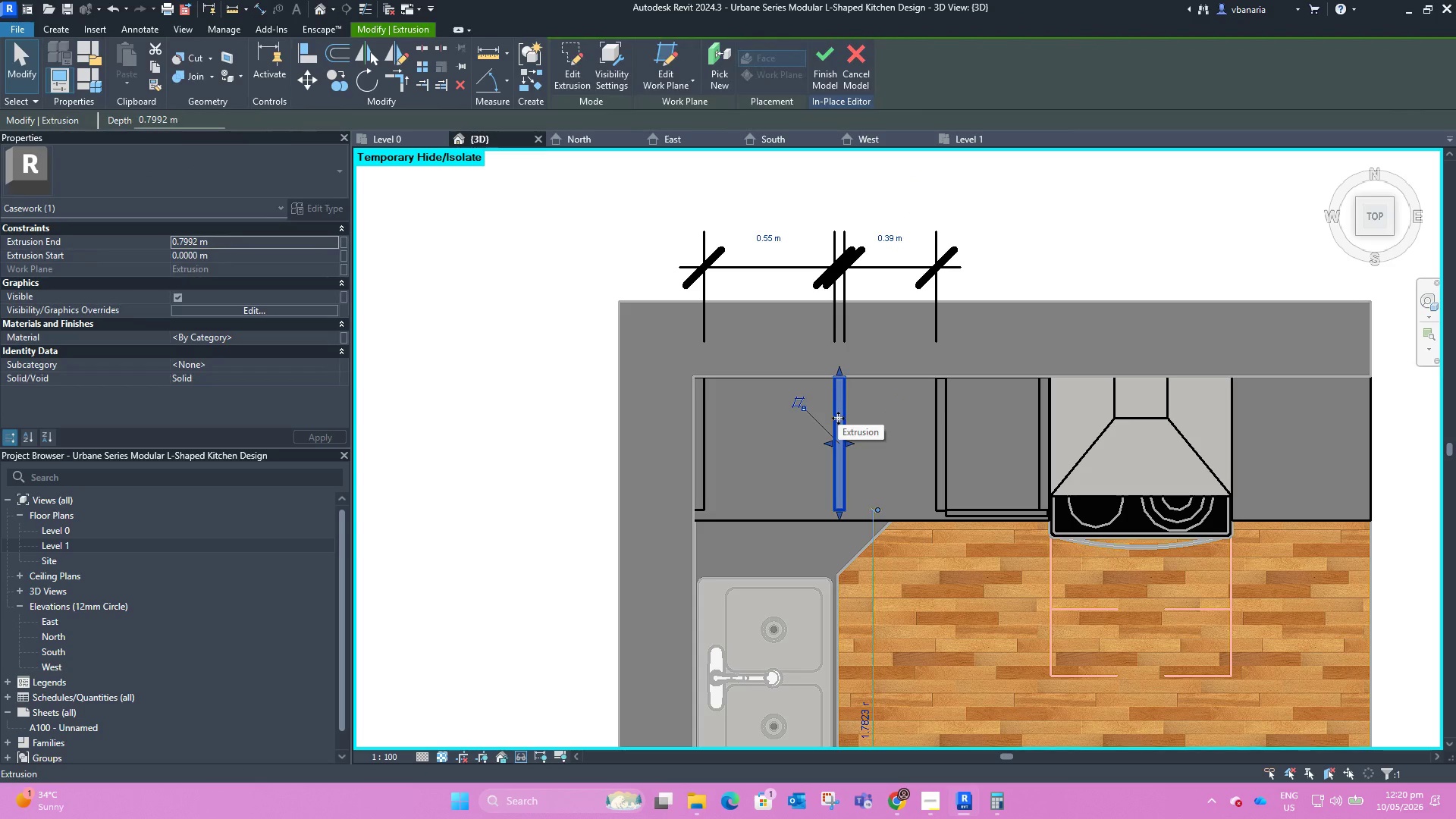 
key(ArrowLeft)
 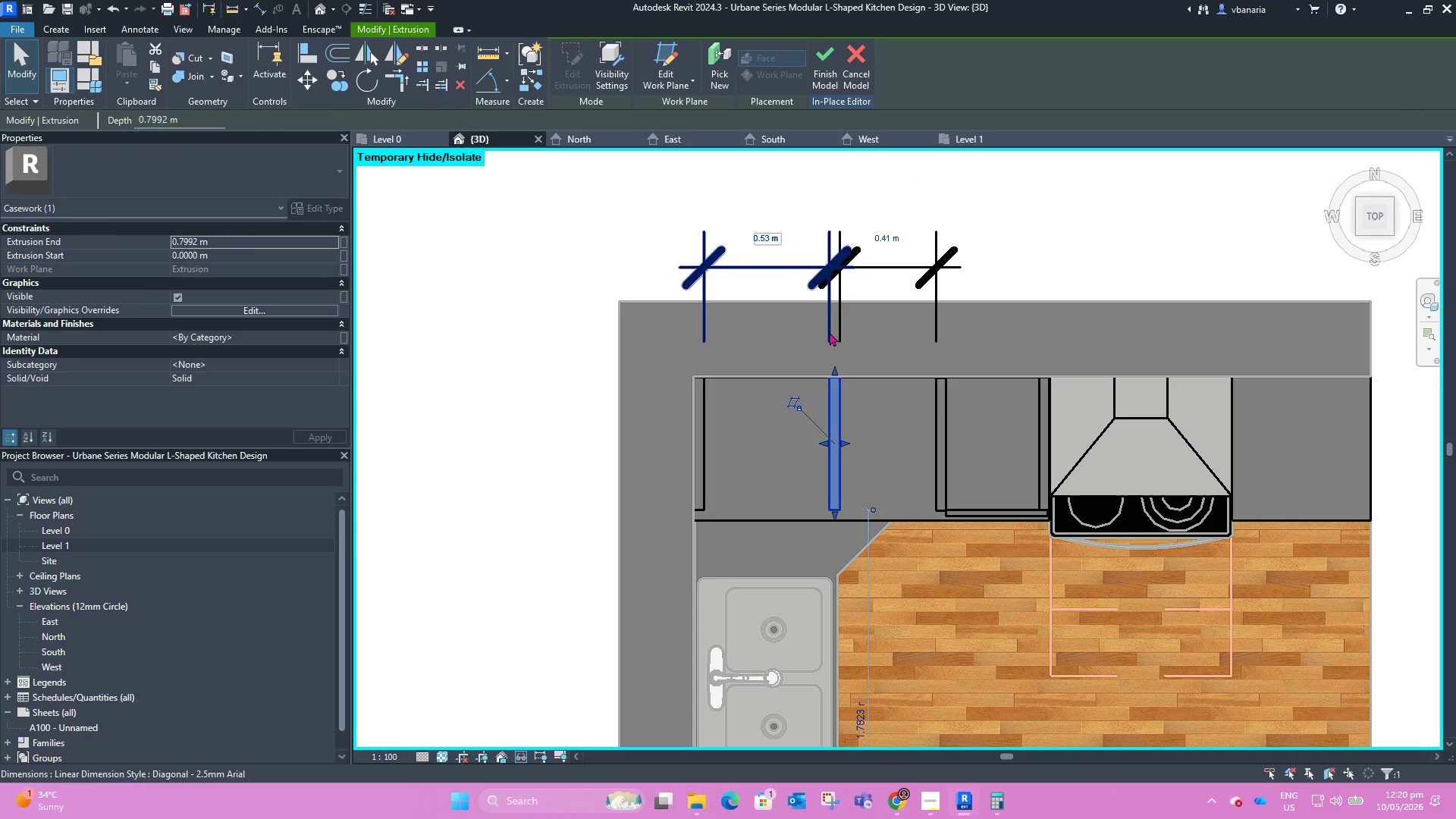 
key(ArrowLeft)
 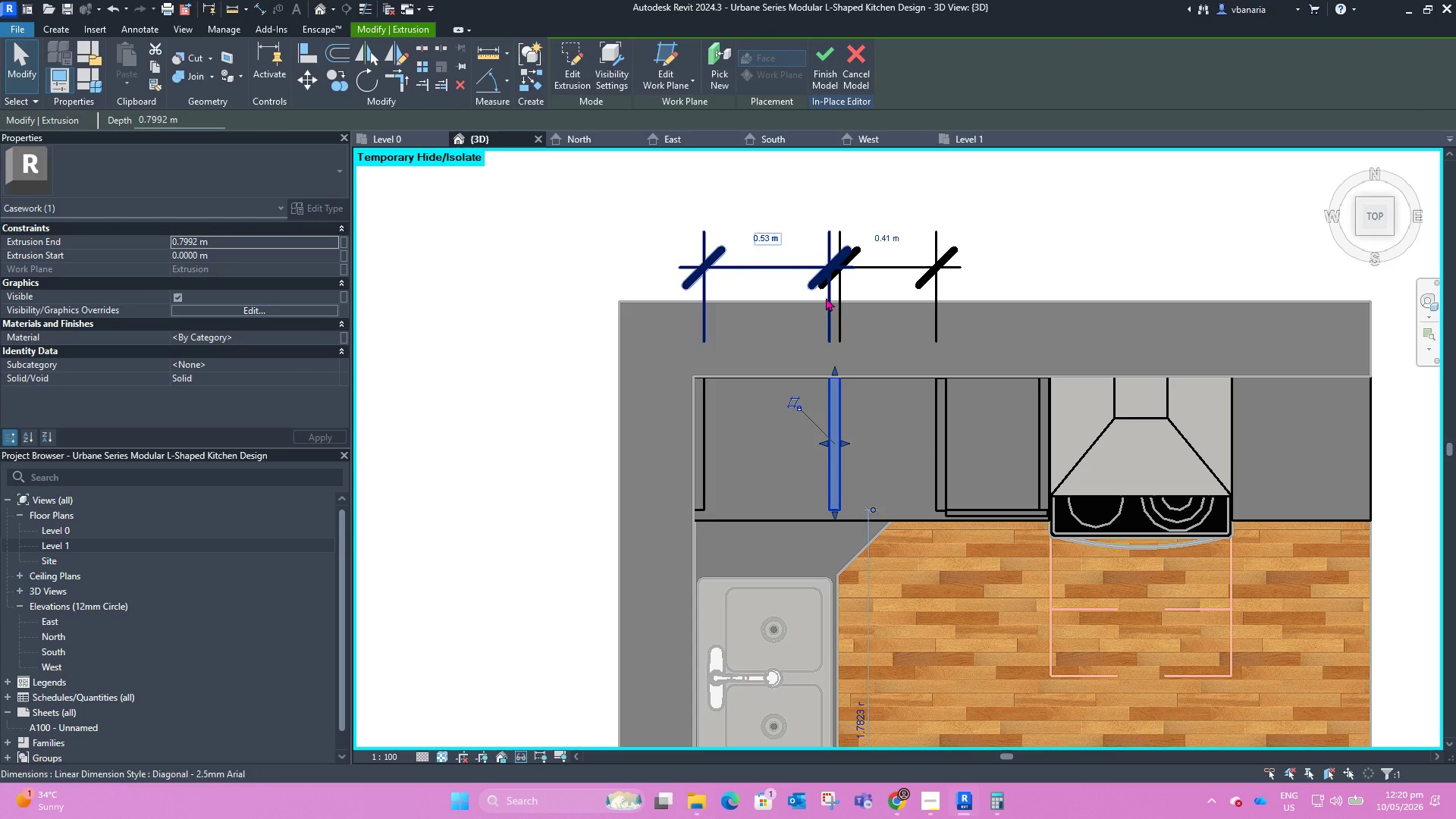 
key(ArrowLeft)
 